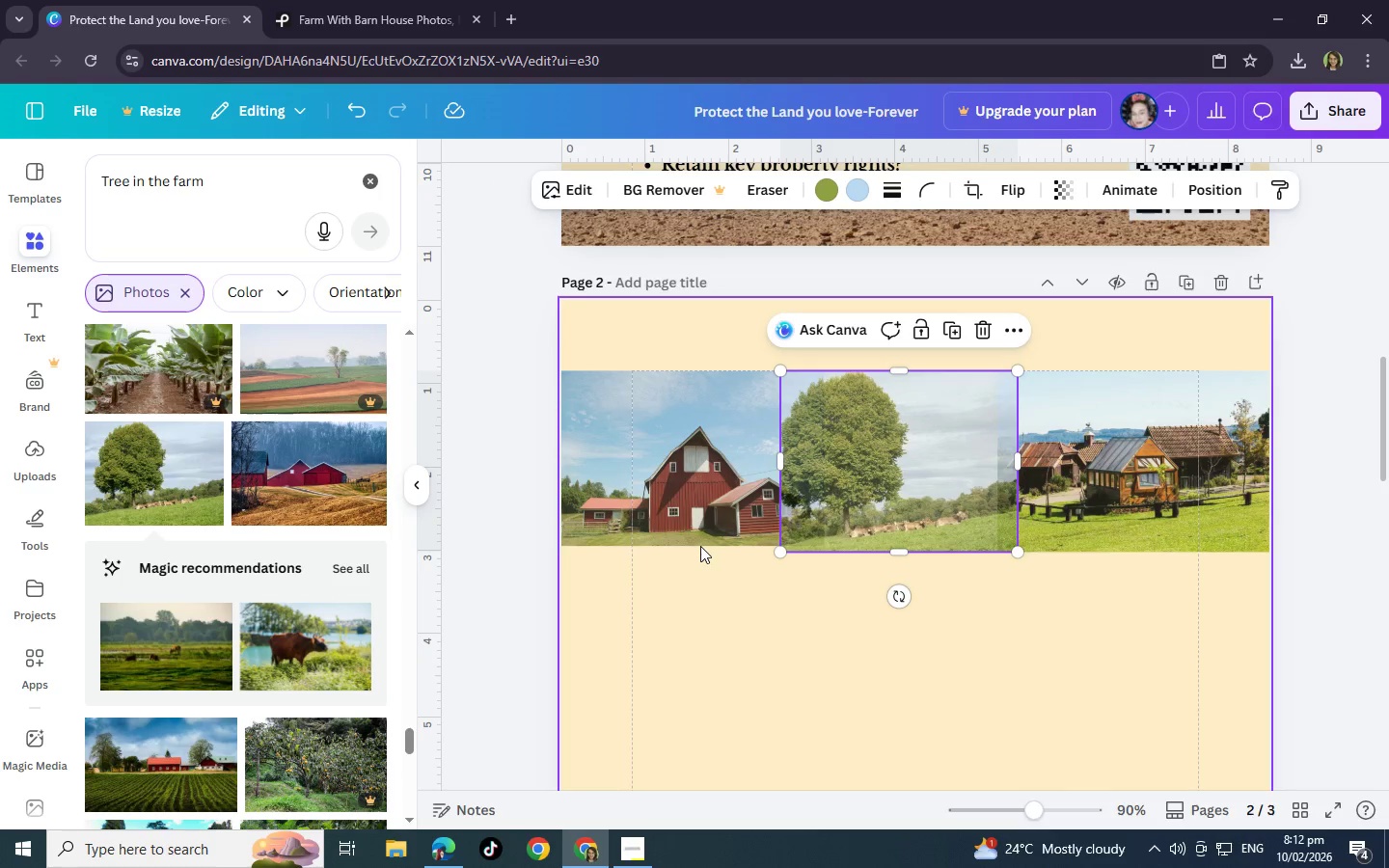 
left_click([698, 546])
 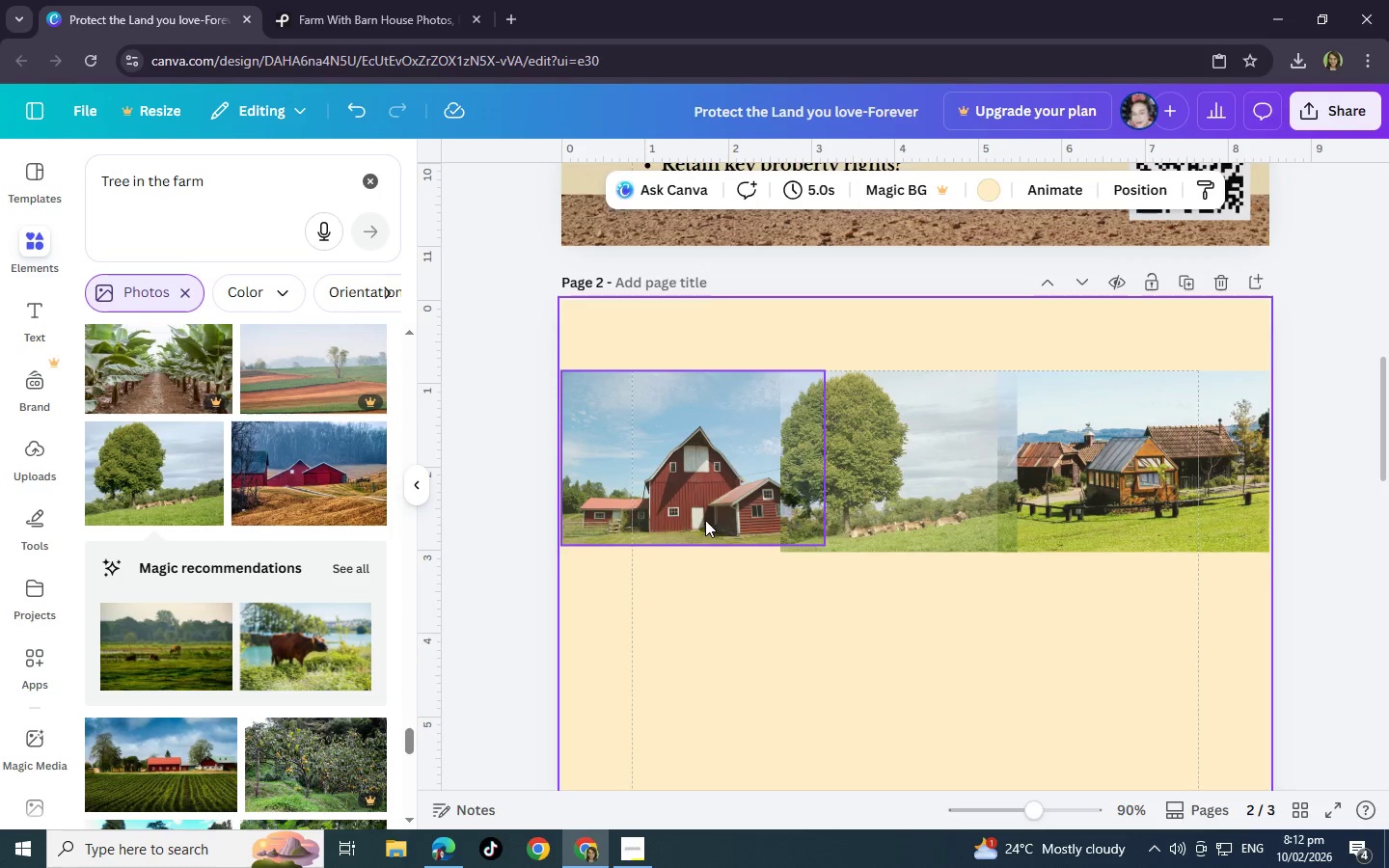 
left_click([705, 520])
 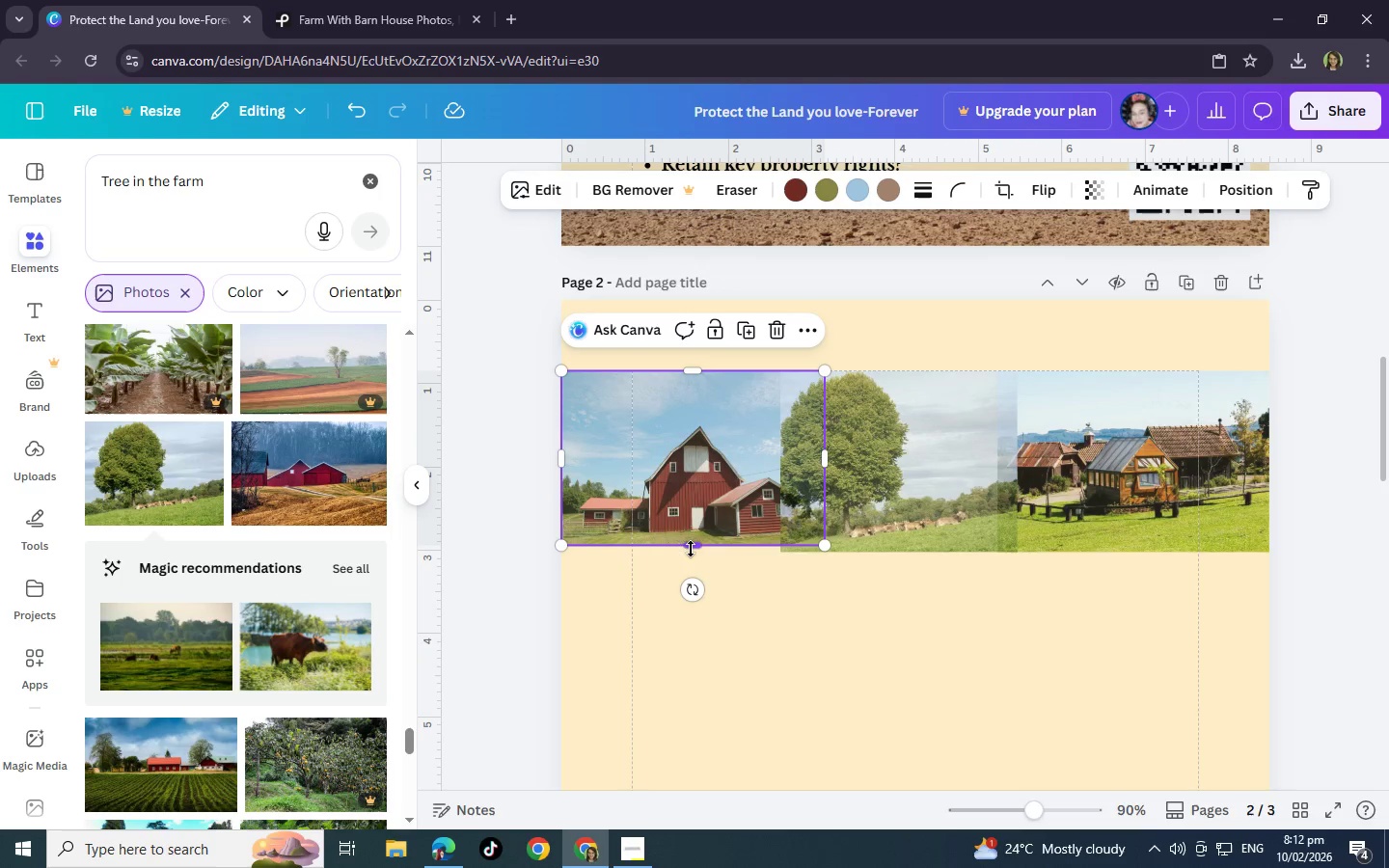 
left_click_drag(start_coordinate=[691, 545], to_coordinate=[694, 552])
 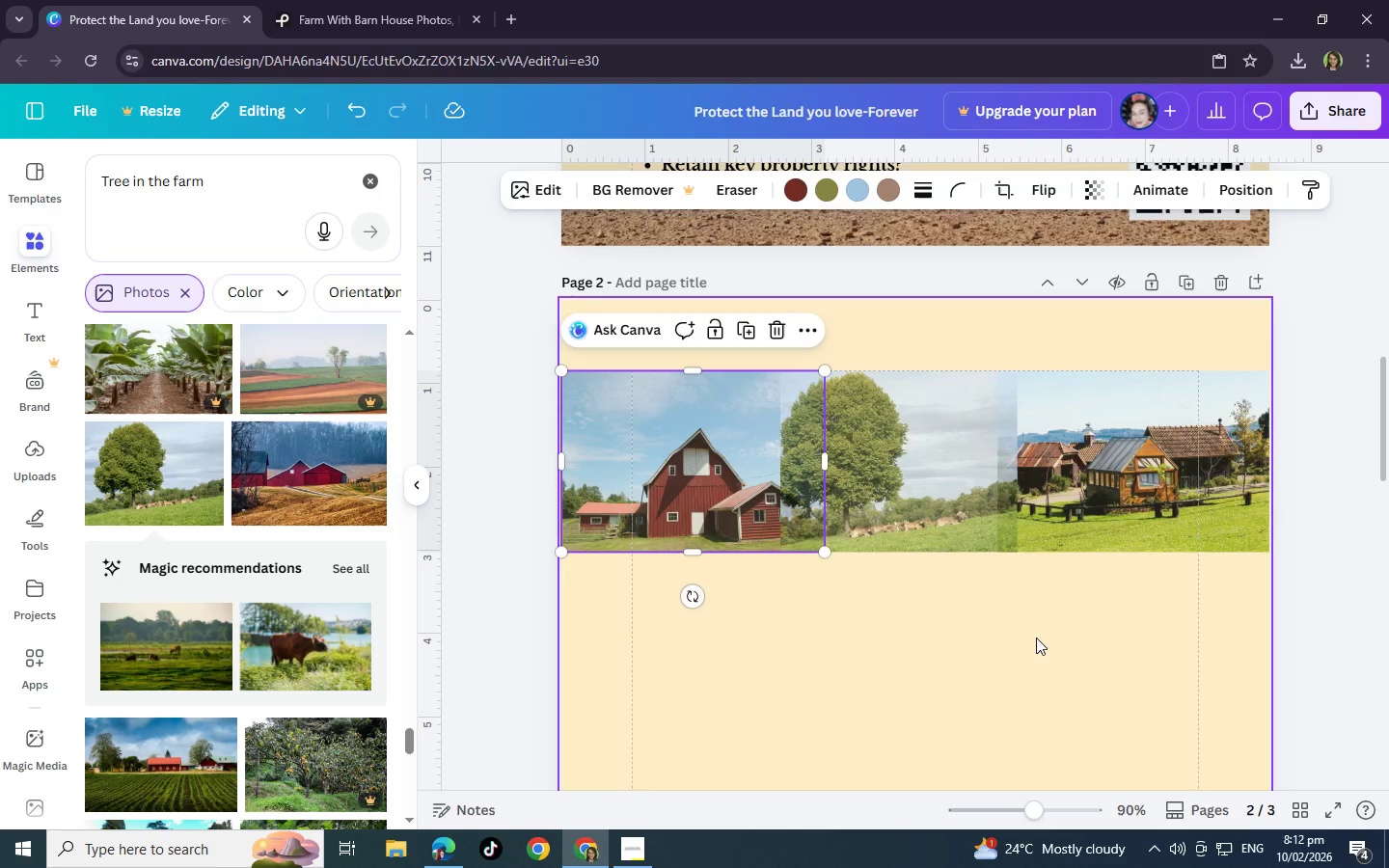 
left_click([1036, 637])
 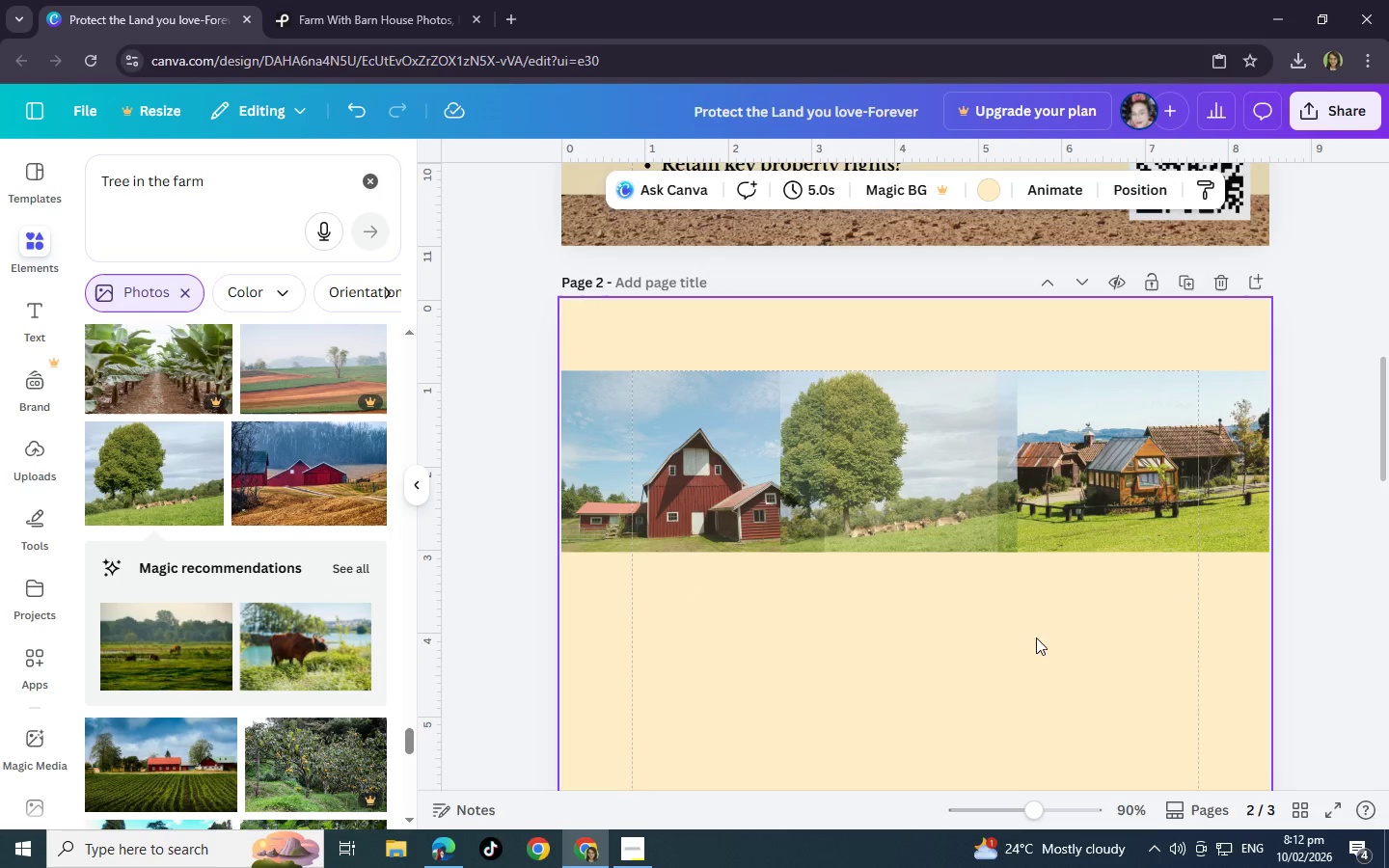 
left_click([1063, 522])
 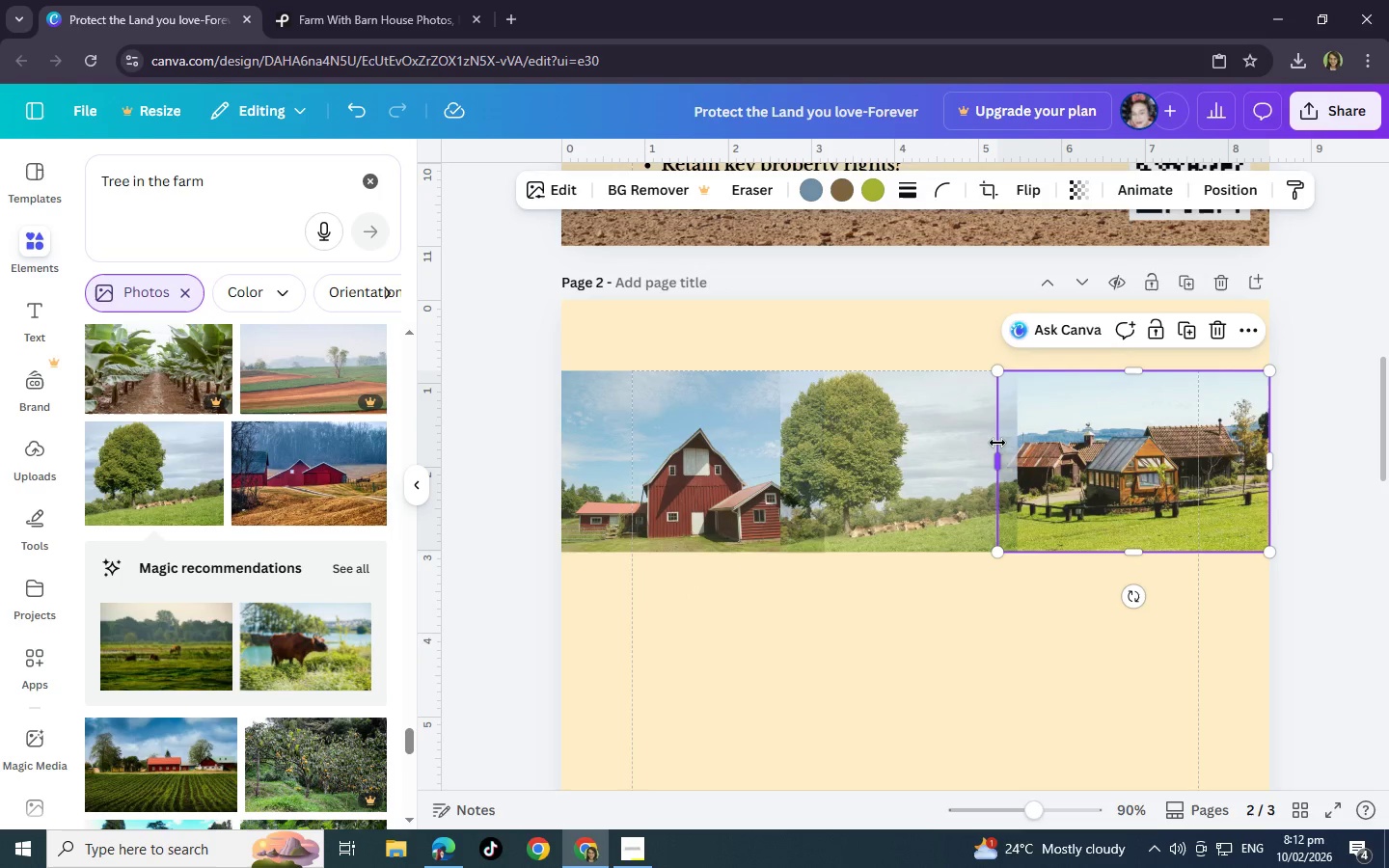 
left_click_drag(start_coordinate=[997, 443], to_coordinate=[1015, 446])
 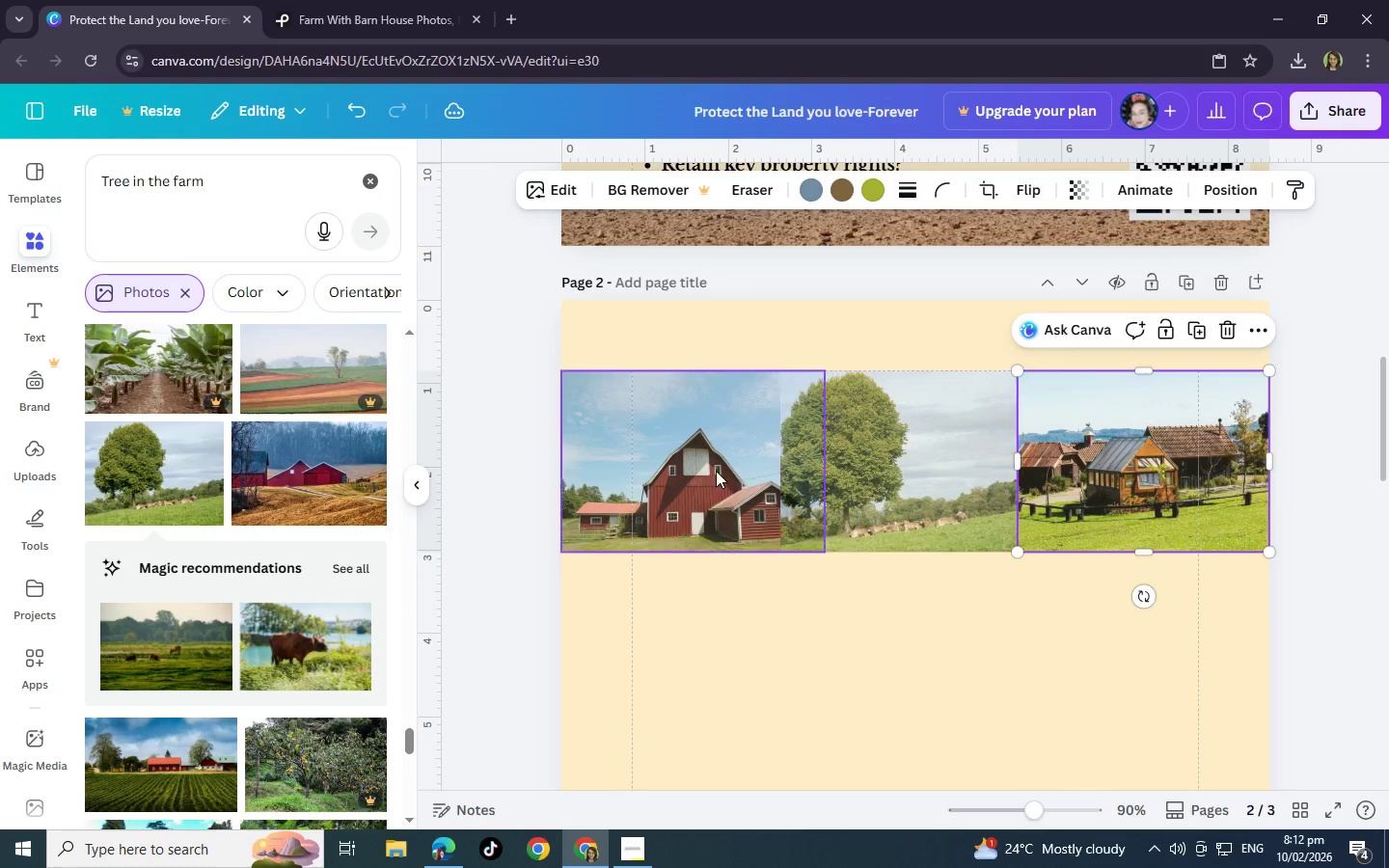 
left_click([716, 471])
 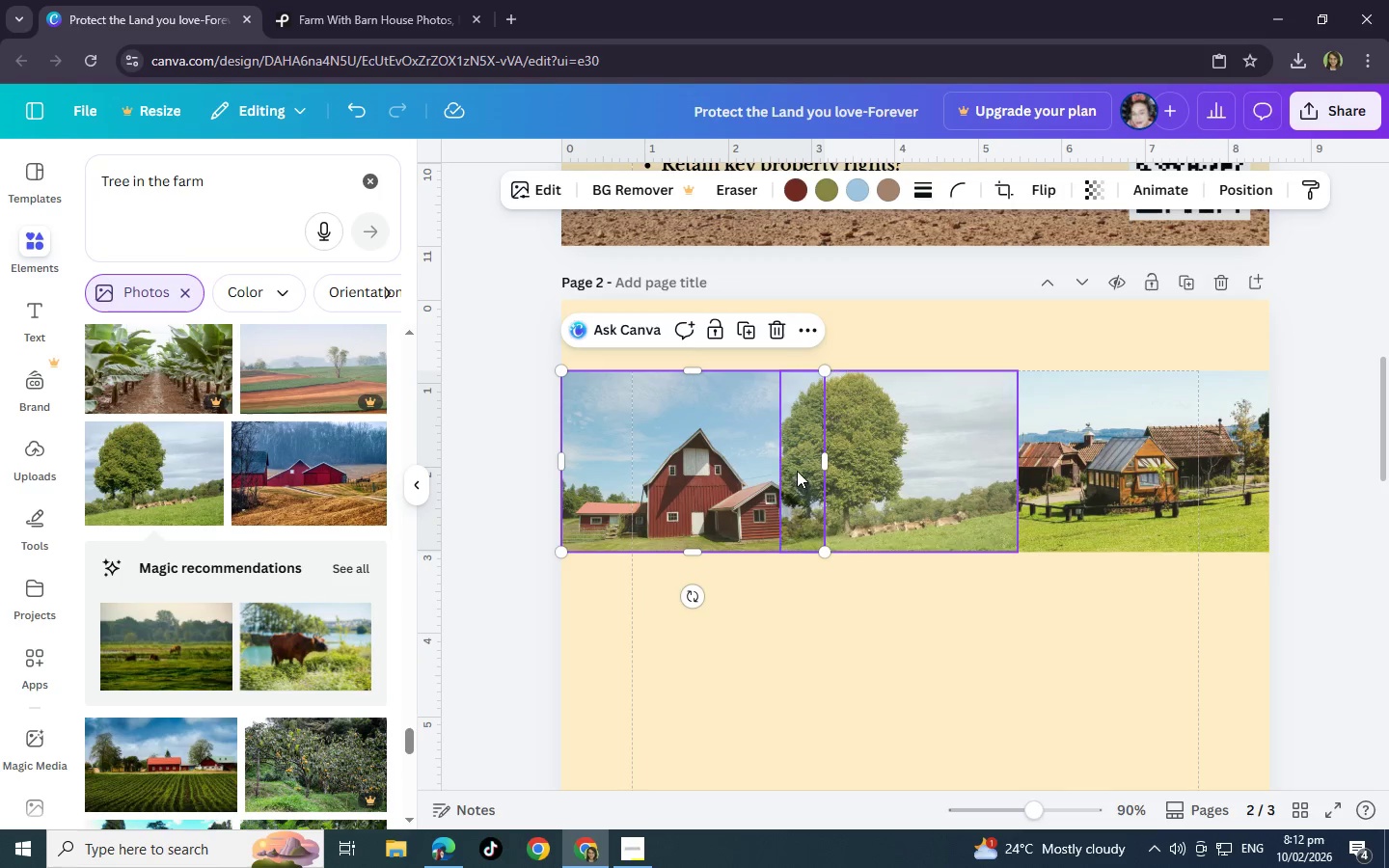 
left_click_drag(start_coordinate=[908, 471], to_coordinate=[963, 463])
 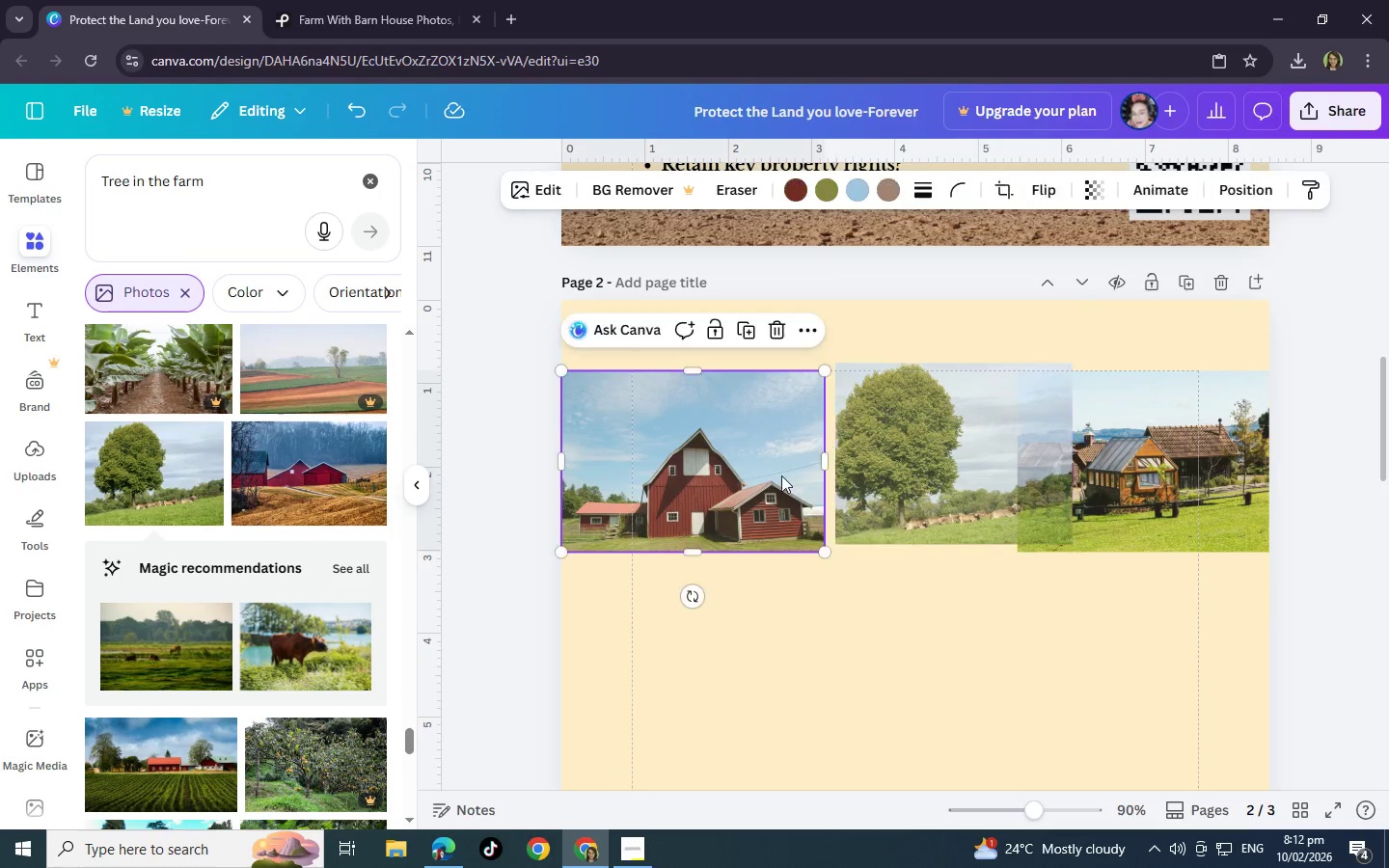 
left_click([781, 475])
 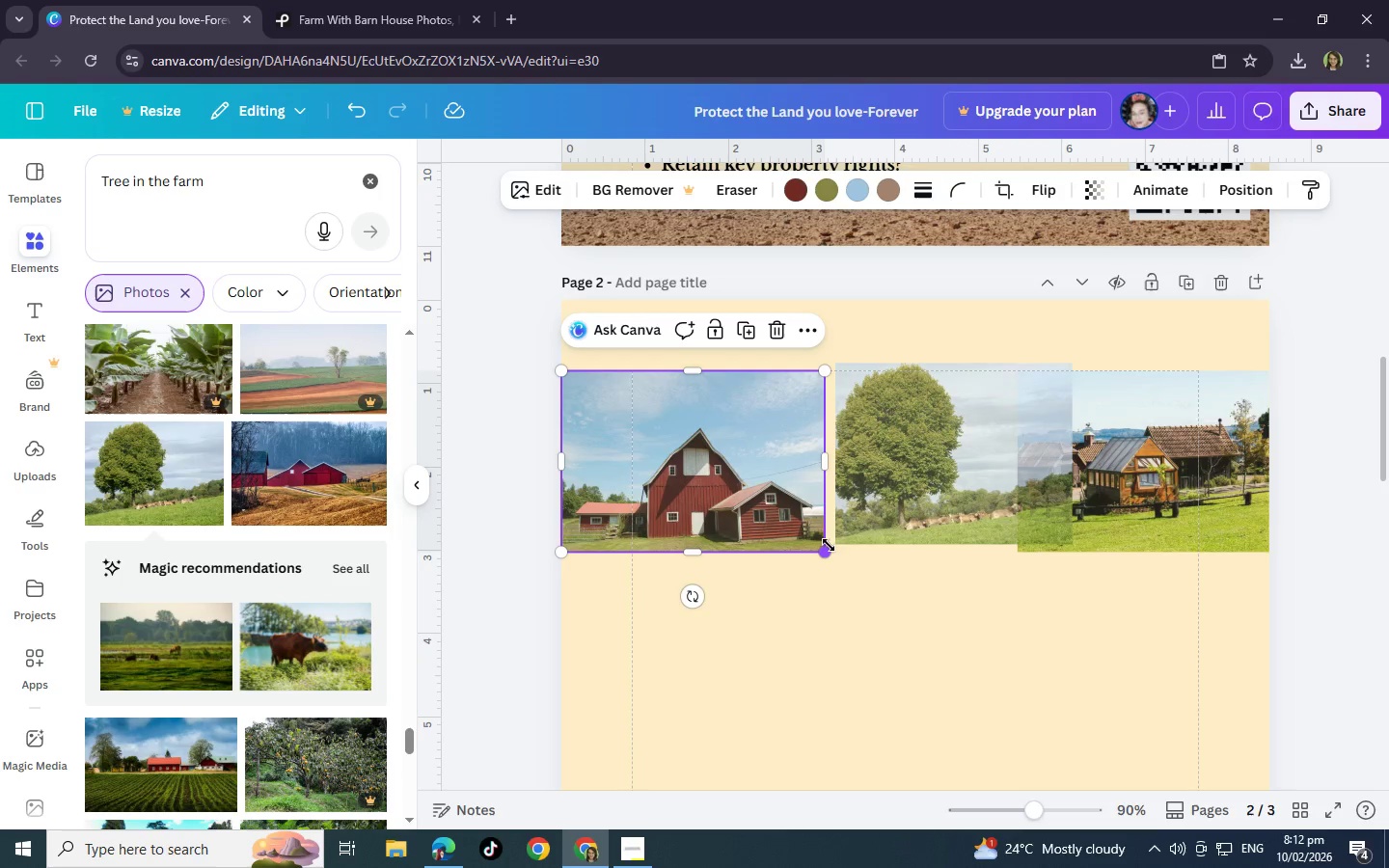 
left_click_drag(start_coordinate=[824, 547], to_coordinate=[800, 539])
 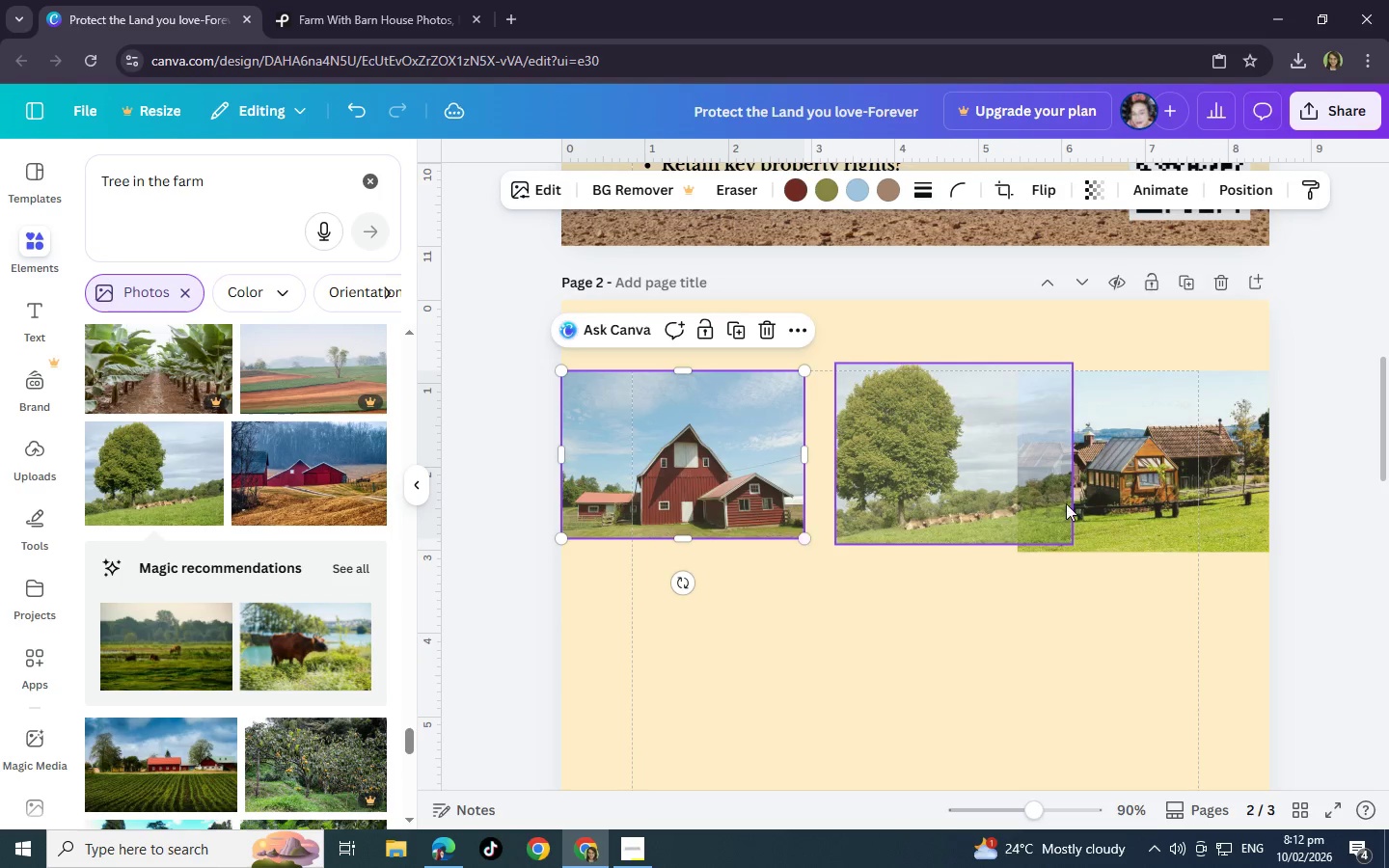 
left_click_drag(start_coordinate=[1066, 503], to_coordinate=[1015, 512])
 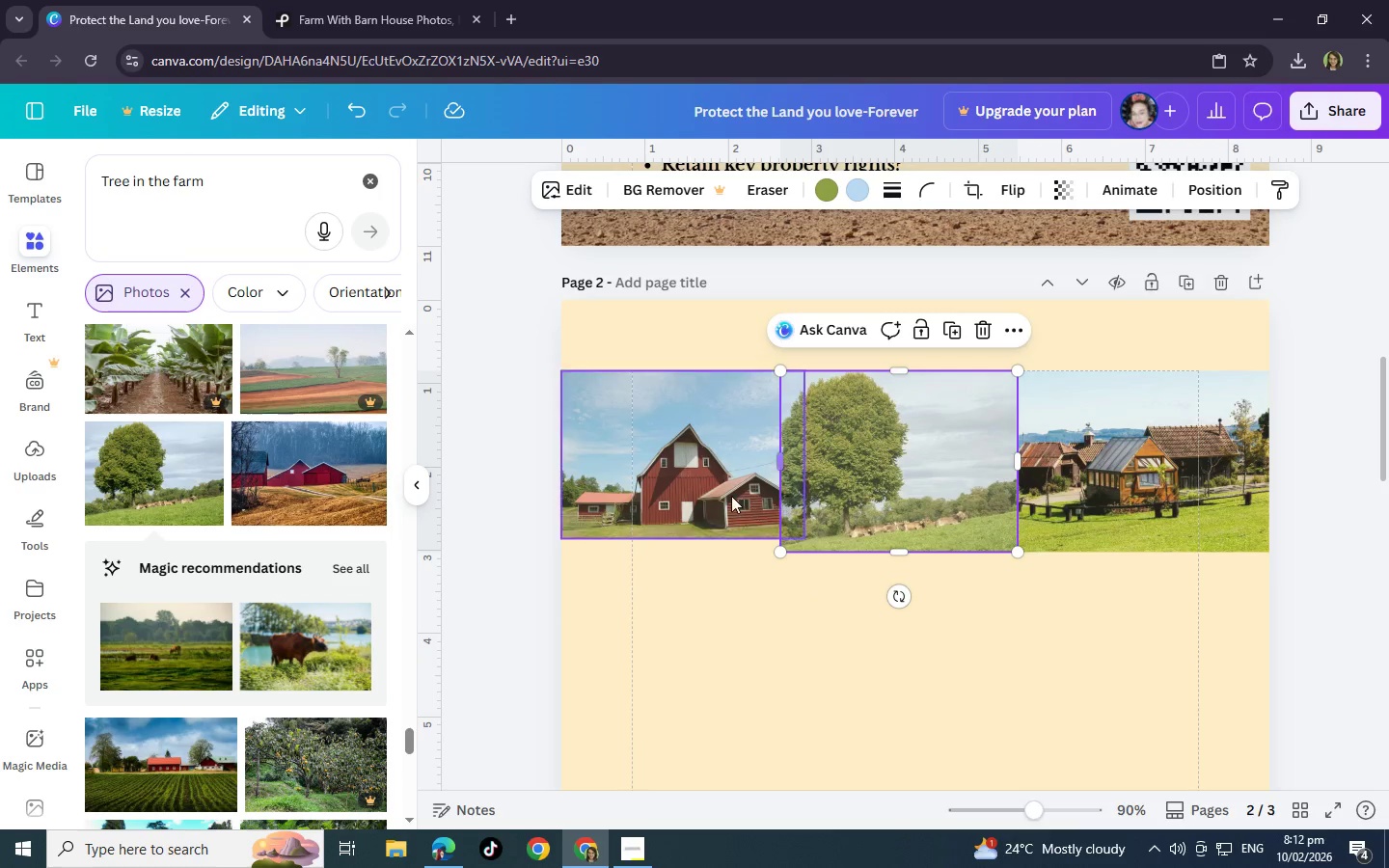 
left_click([731, 496])
 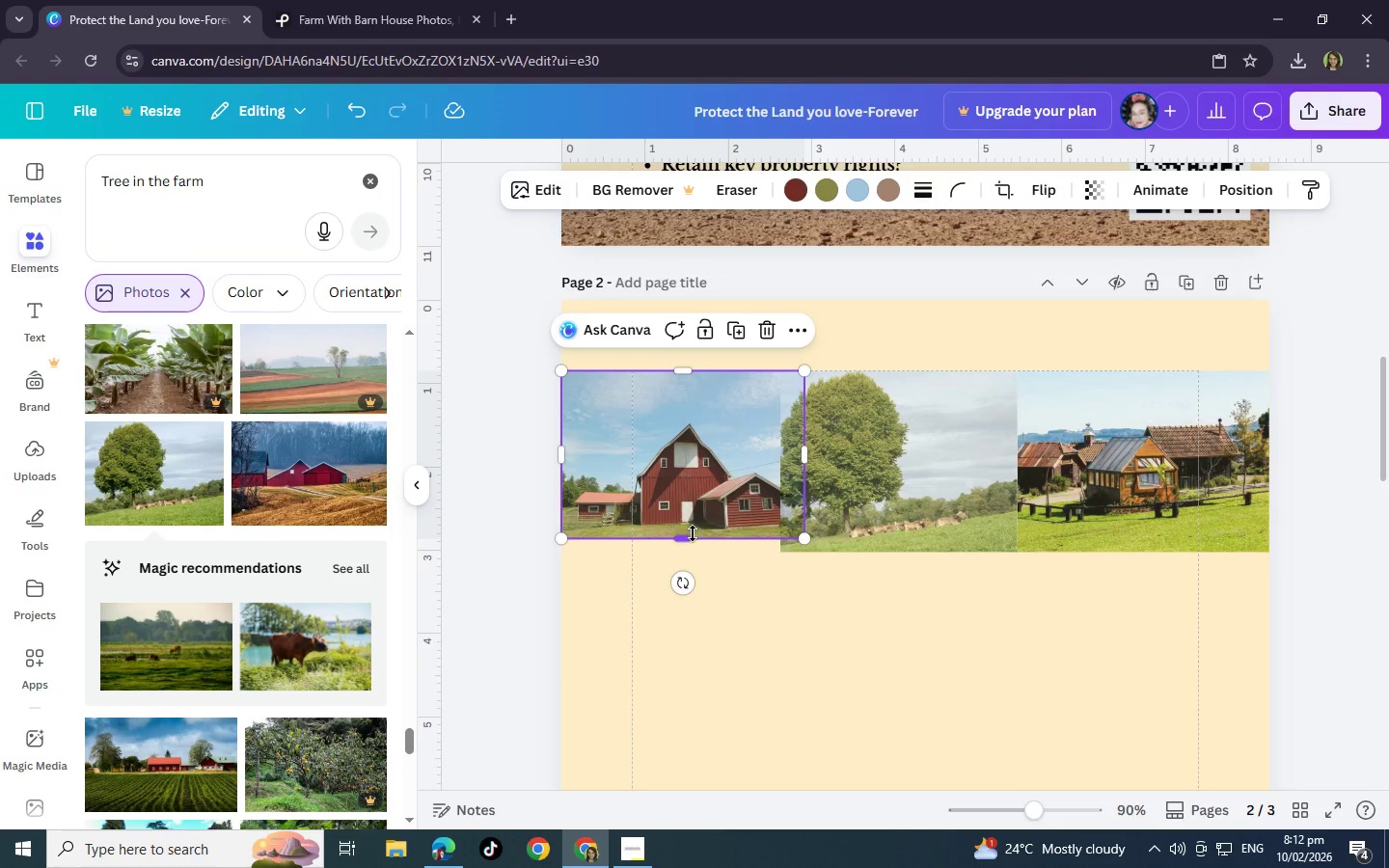 
left_click_drag(start_coordinate=[688, 539], to_coordinate=[688, 549])
 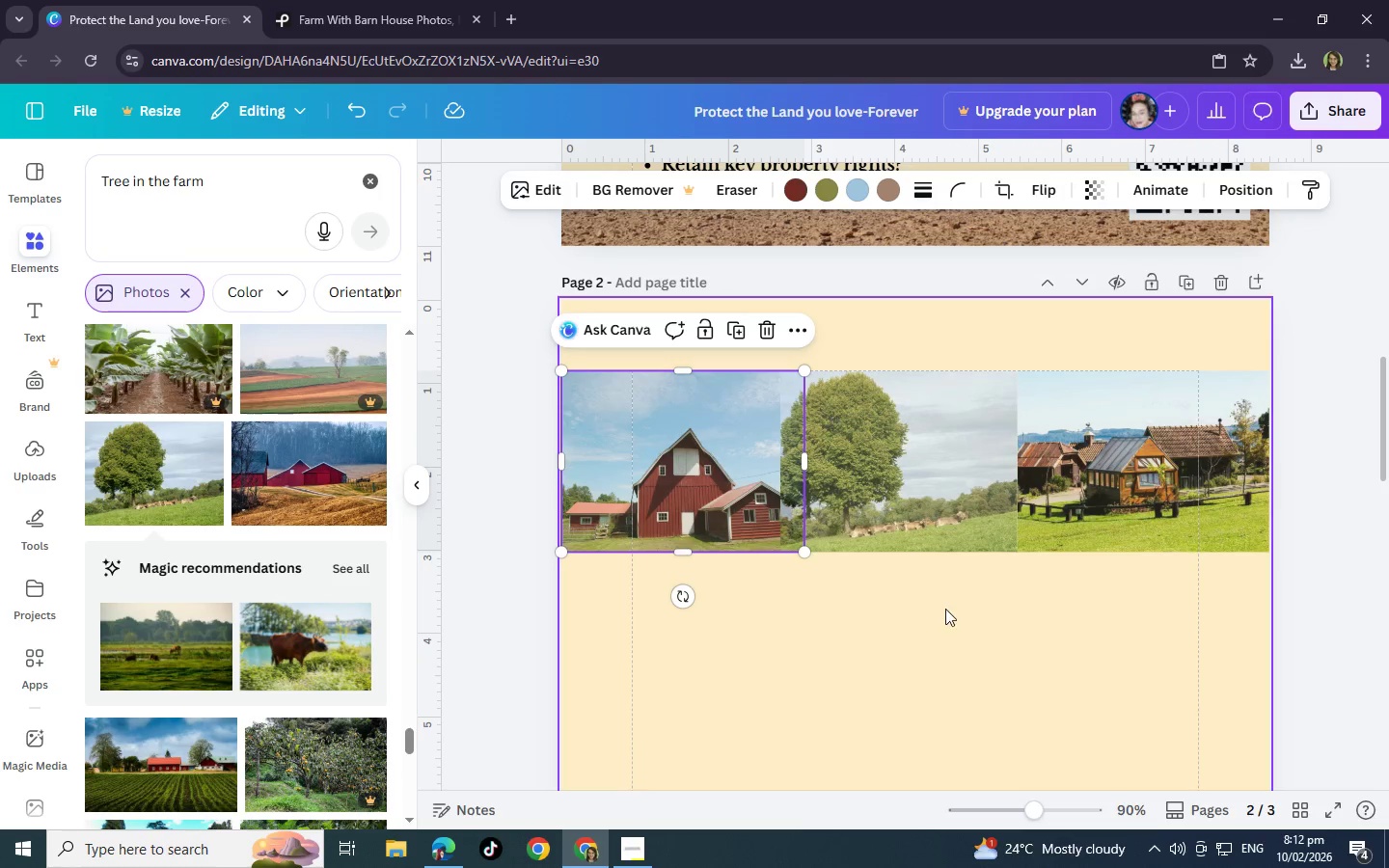 
left_click([945, 609])
 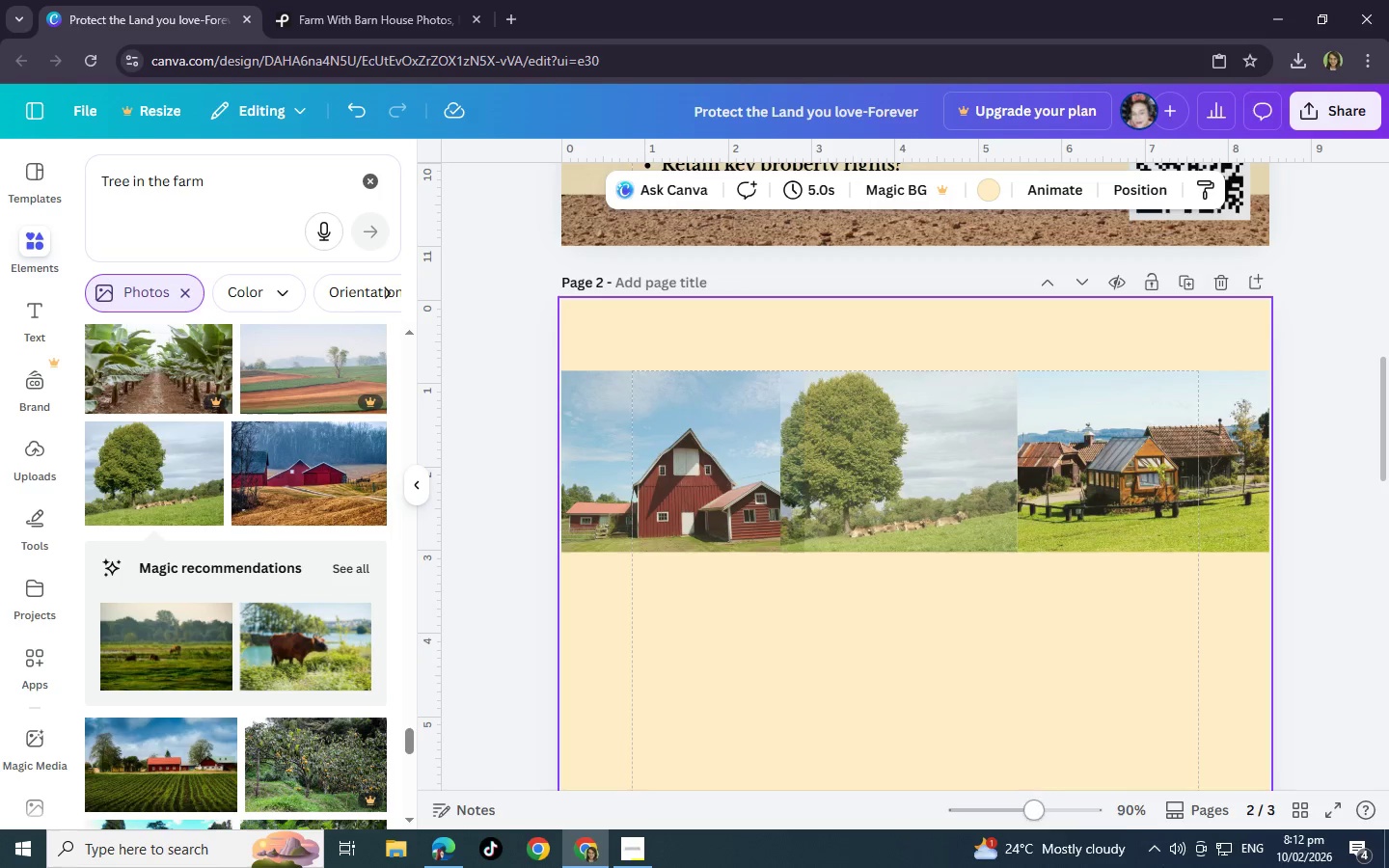 
scroll: coordinate [1066, 711], scroll_direction: down, amount: 1.0
 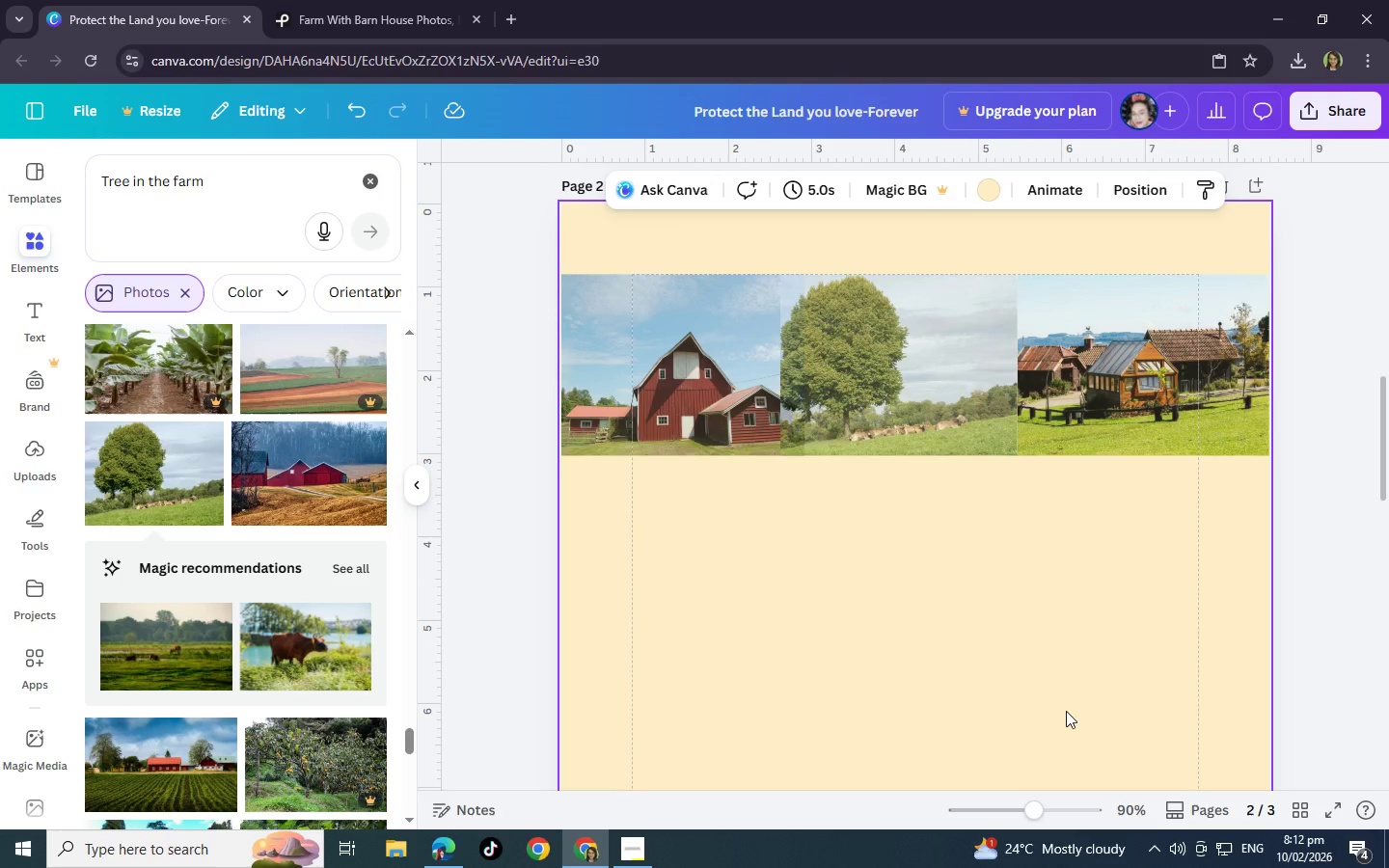 
wait(6.38)
 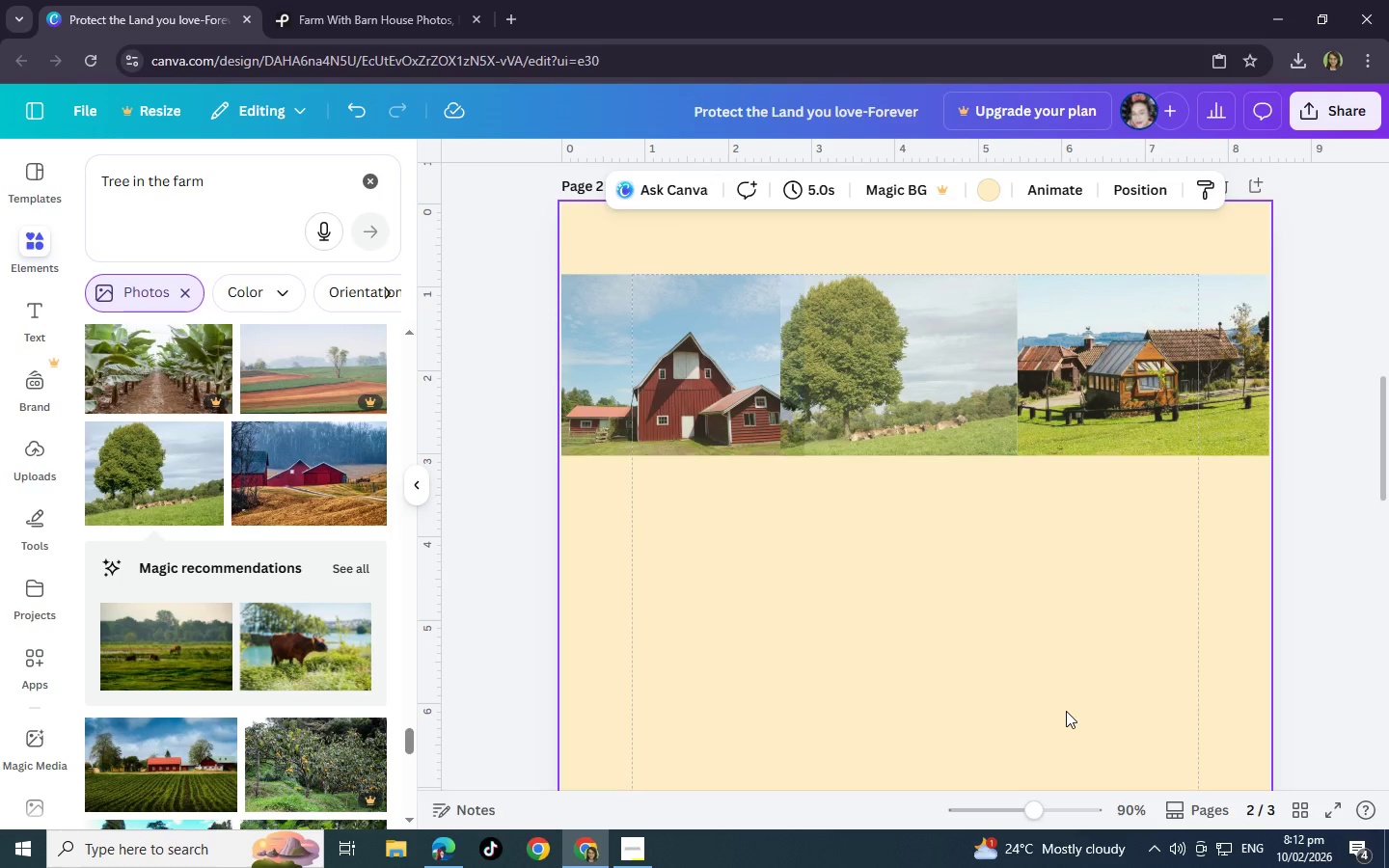 
scroll: coordinate [207, 678], scroll_direction: down, amount: 7.0
 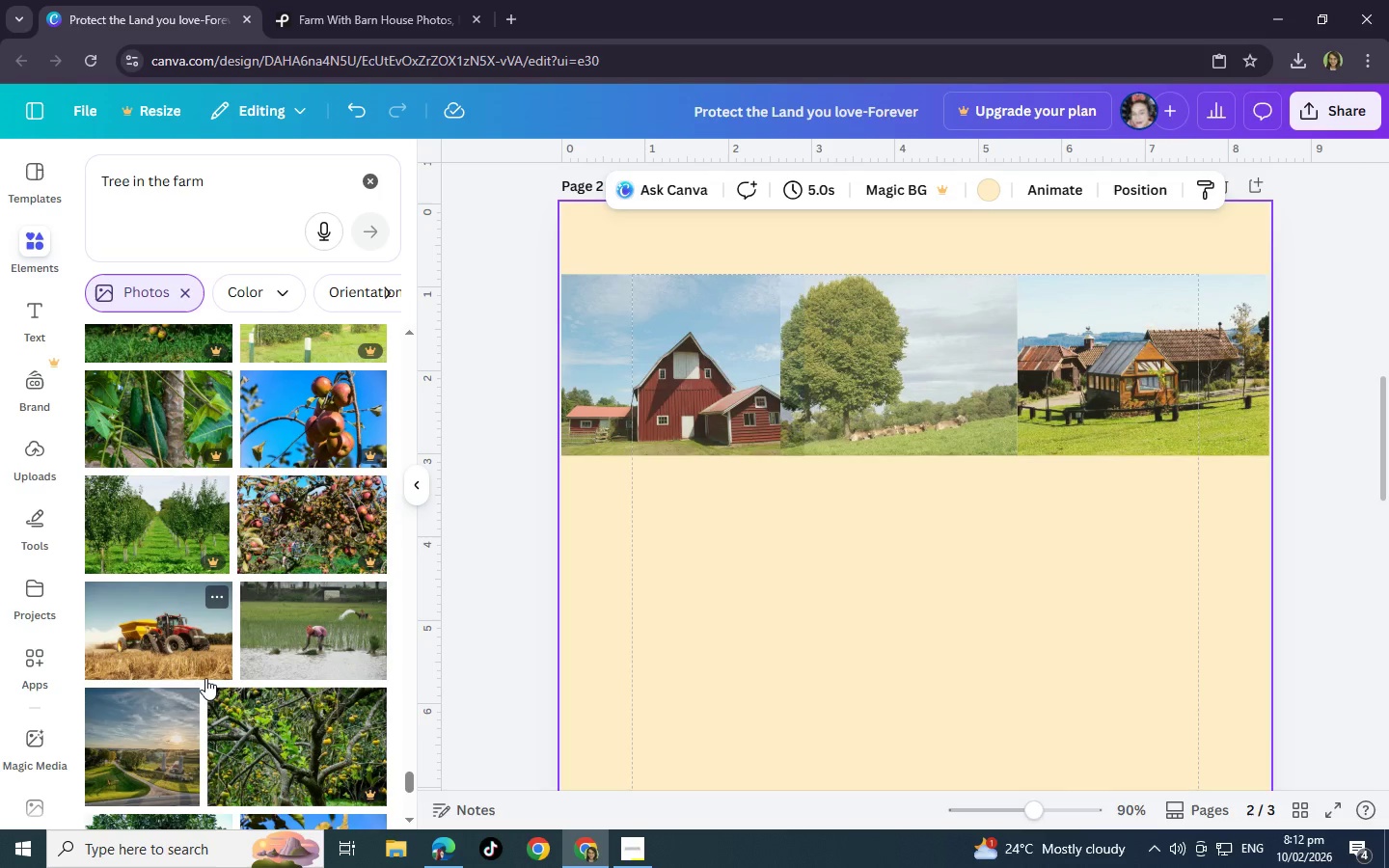 
wait(10.69)
 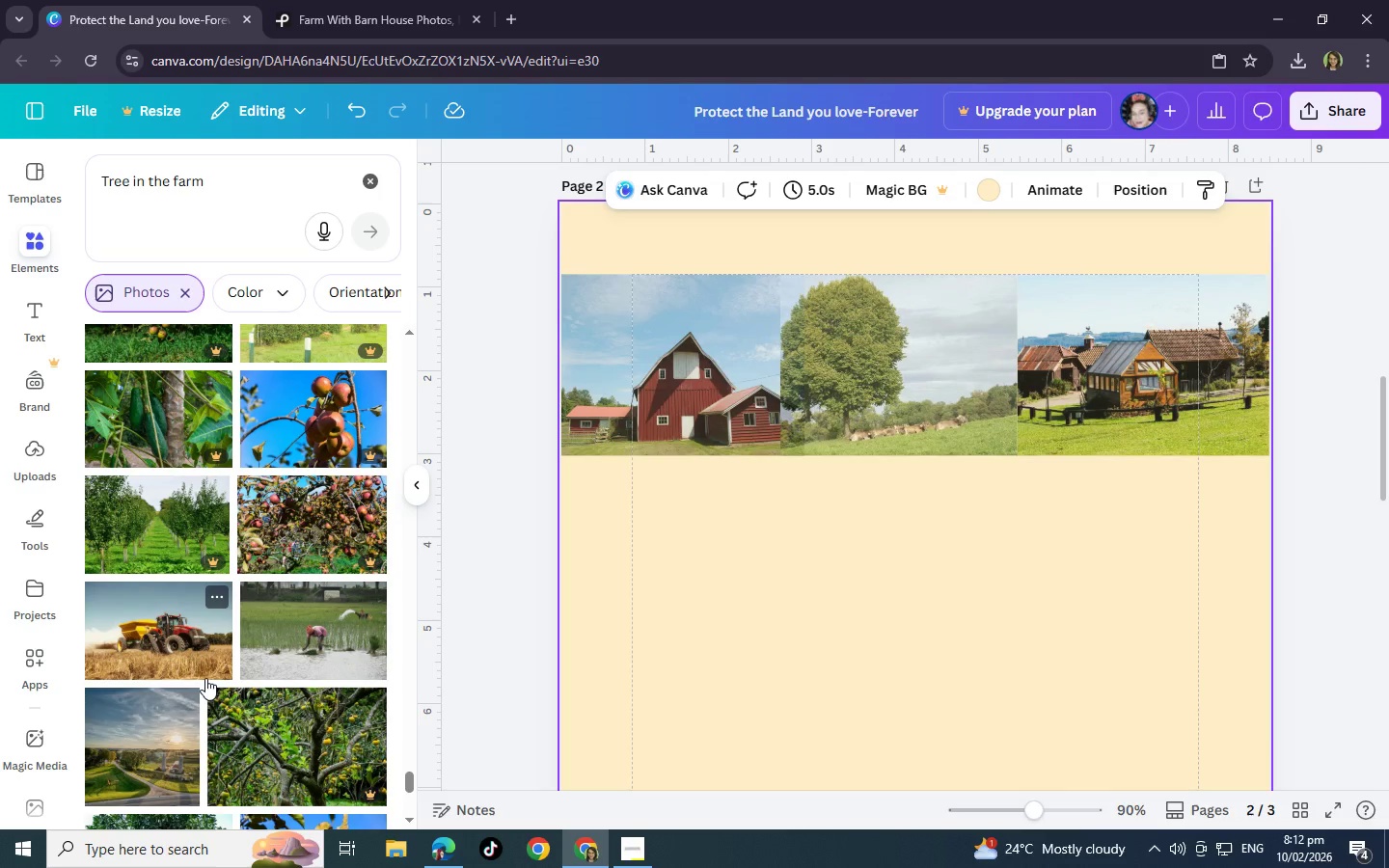 
scroll: coordinate [328, 638], scroll_direction: down, amount: 2.0
 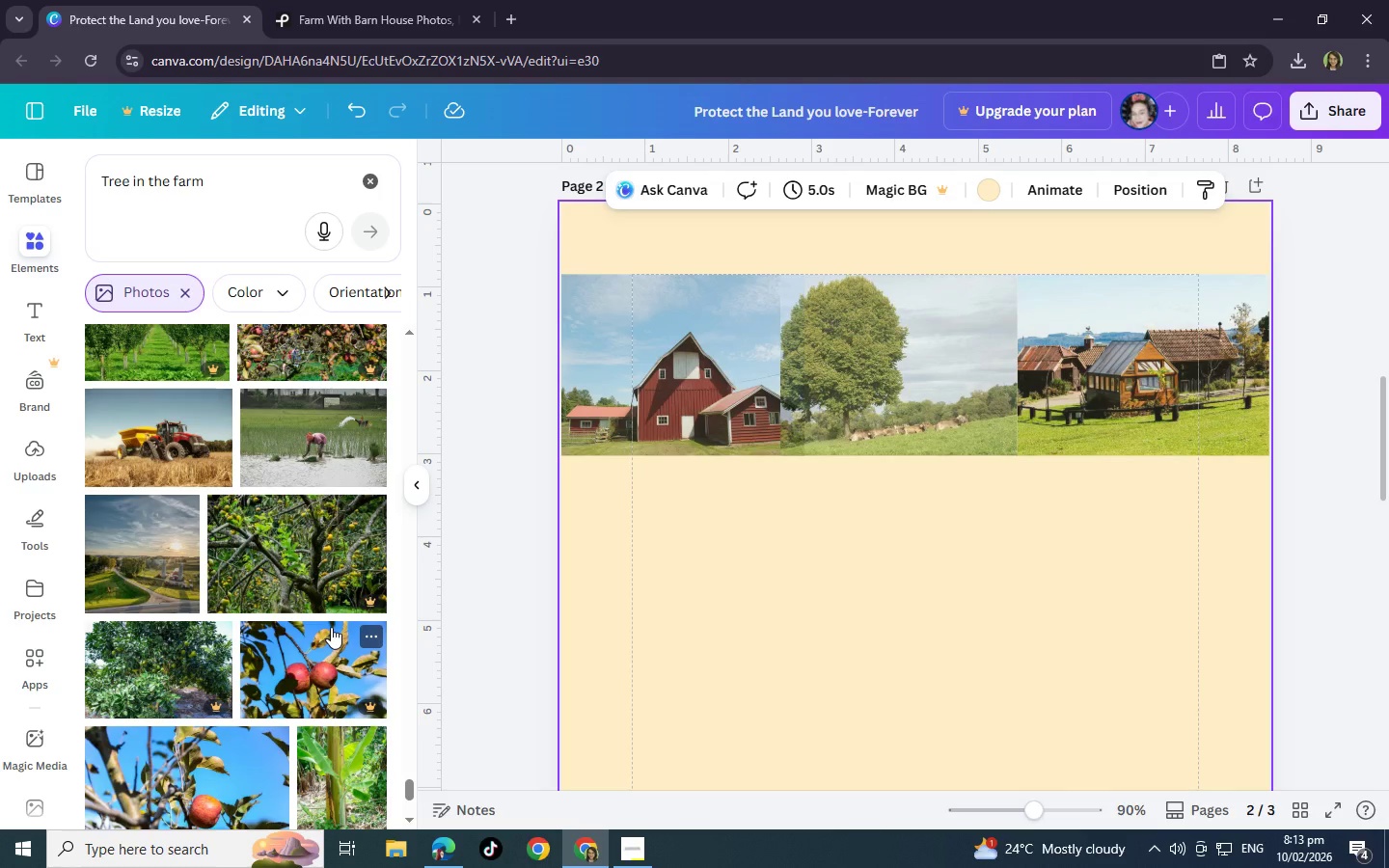 
wait(12.2)
 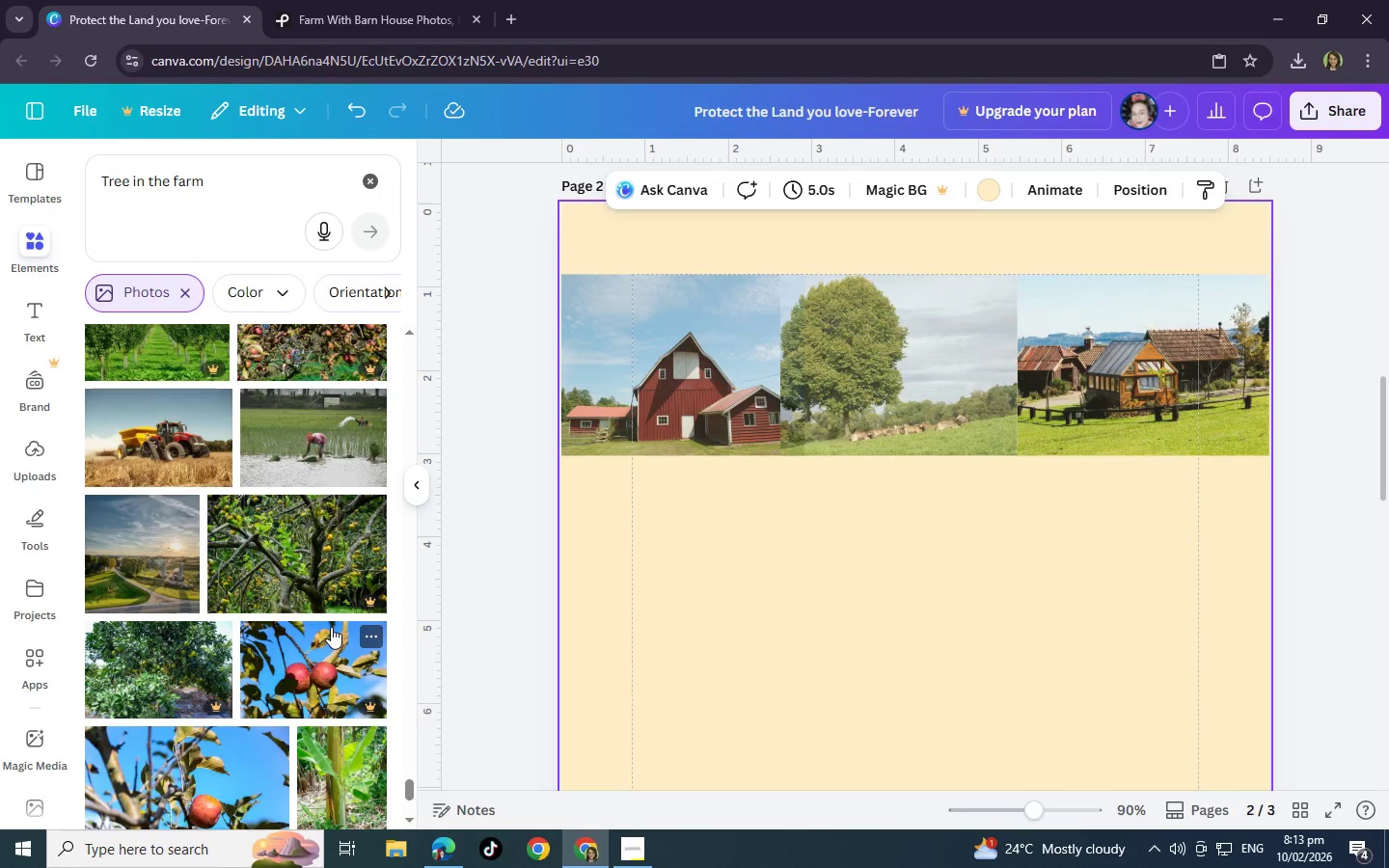 
scroll: coordinate [231, 620], scroll_direction: down, amount: 9.0
 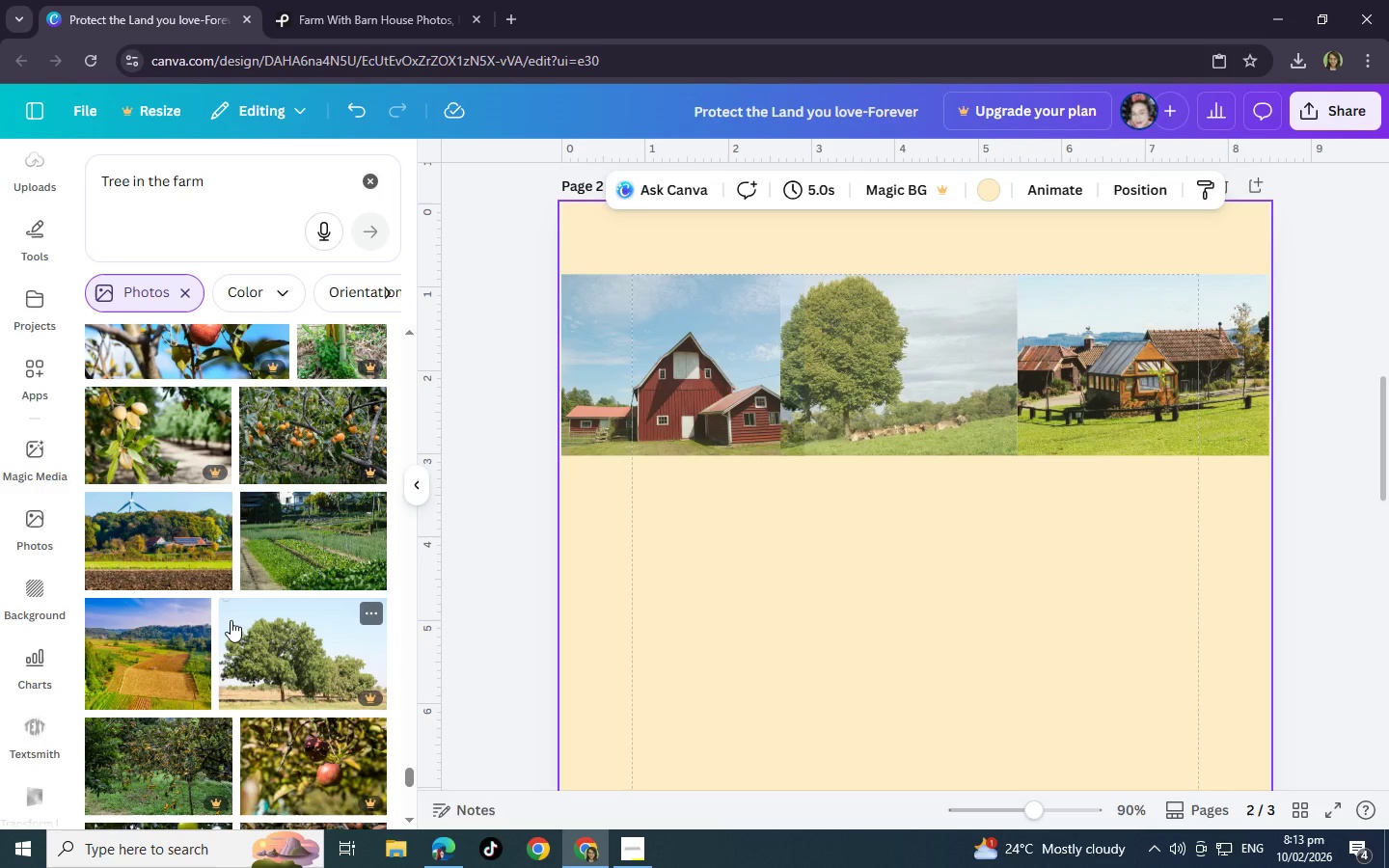 
wait(20.48)
 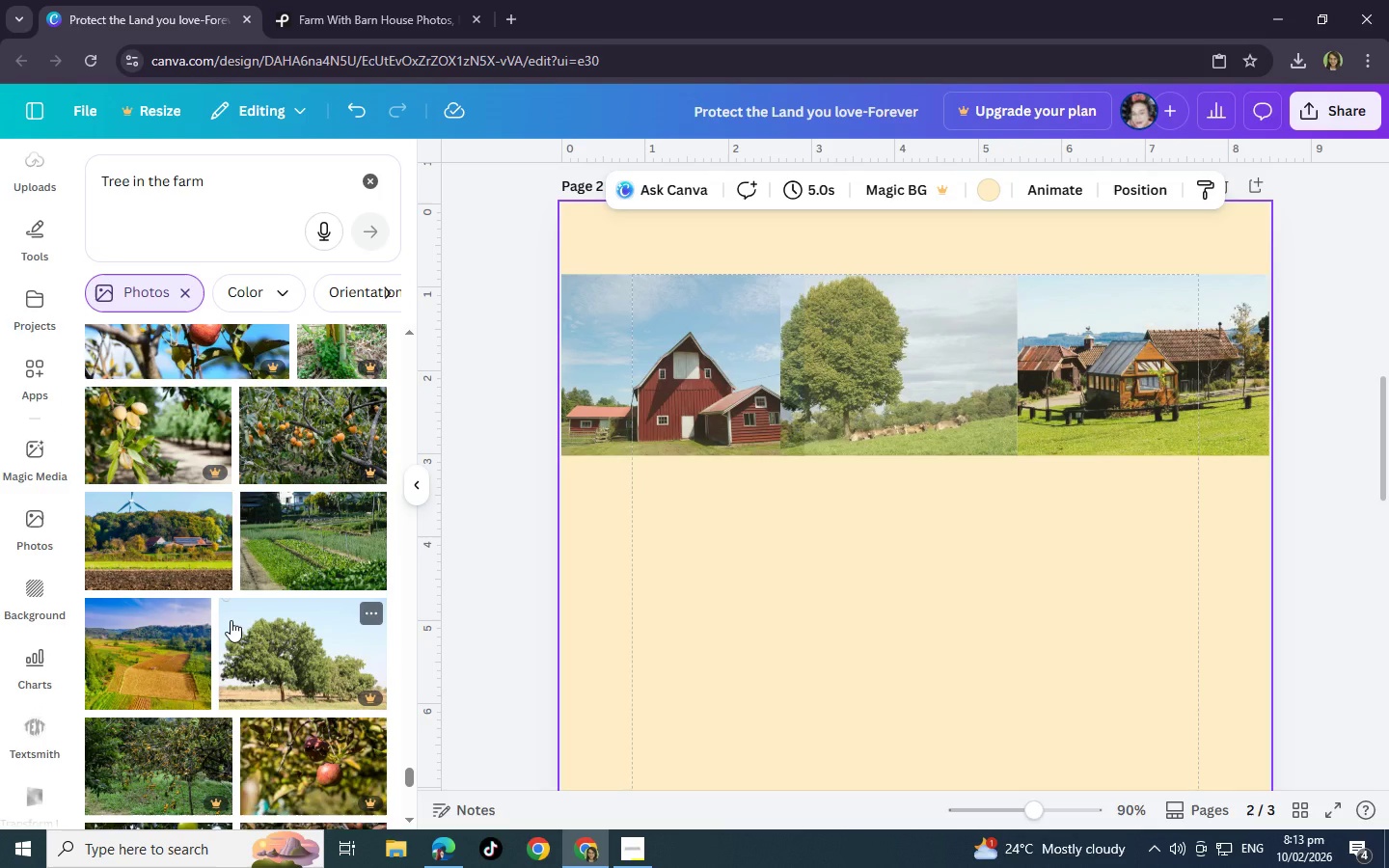 
scroll: coordinate [135, 616], scroll_direction: down, amount: 5.0
 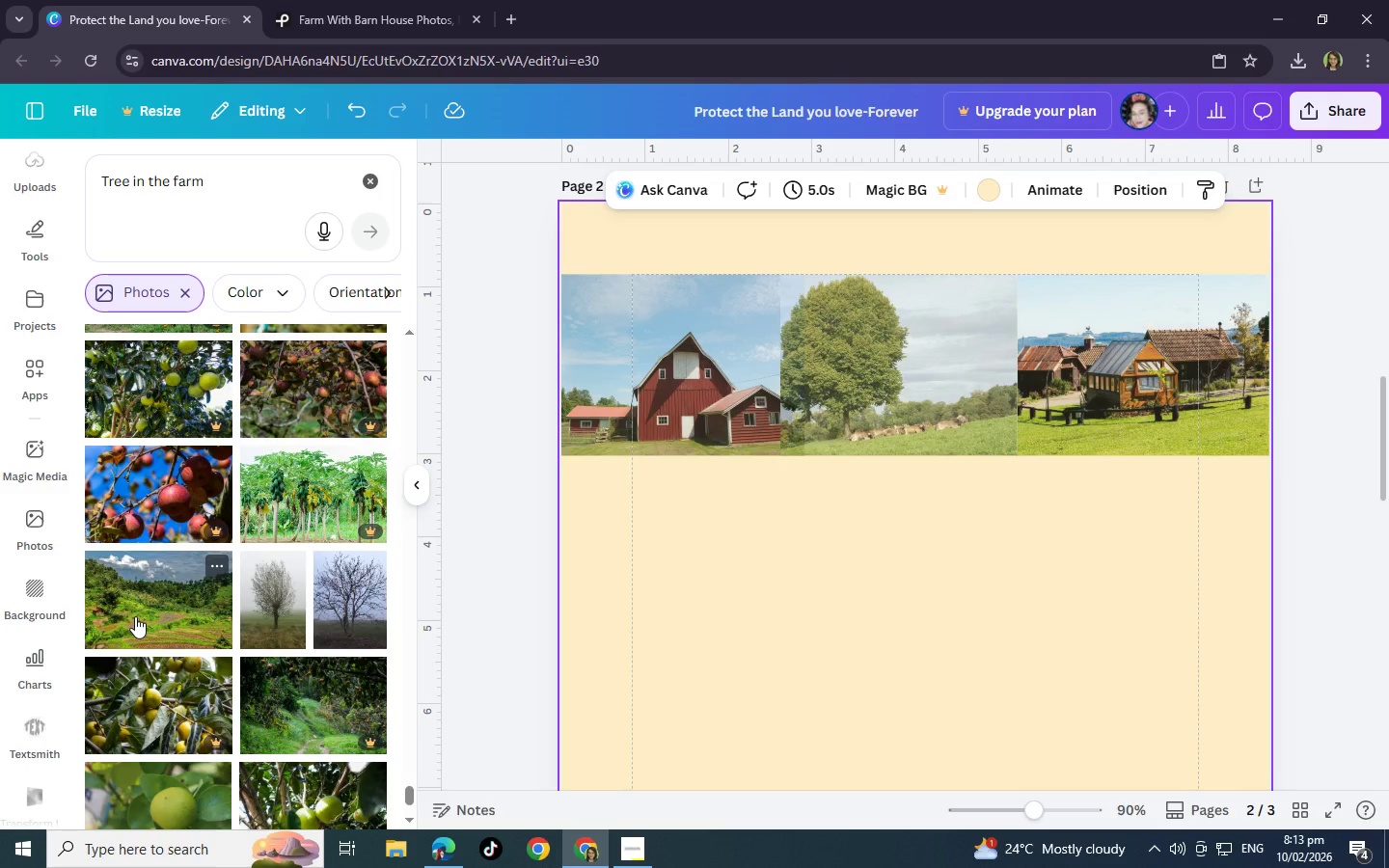 
wait(11.45)
 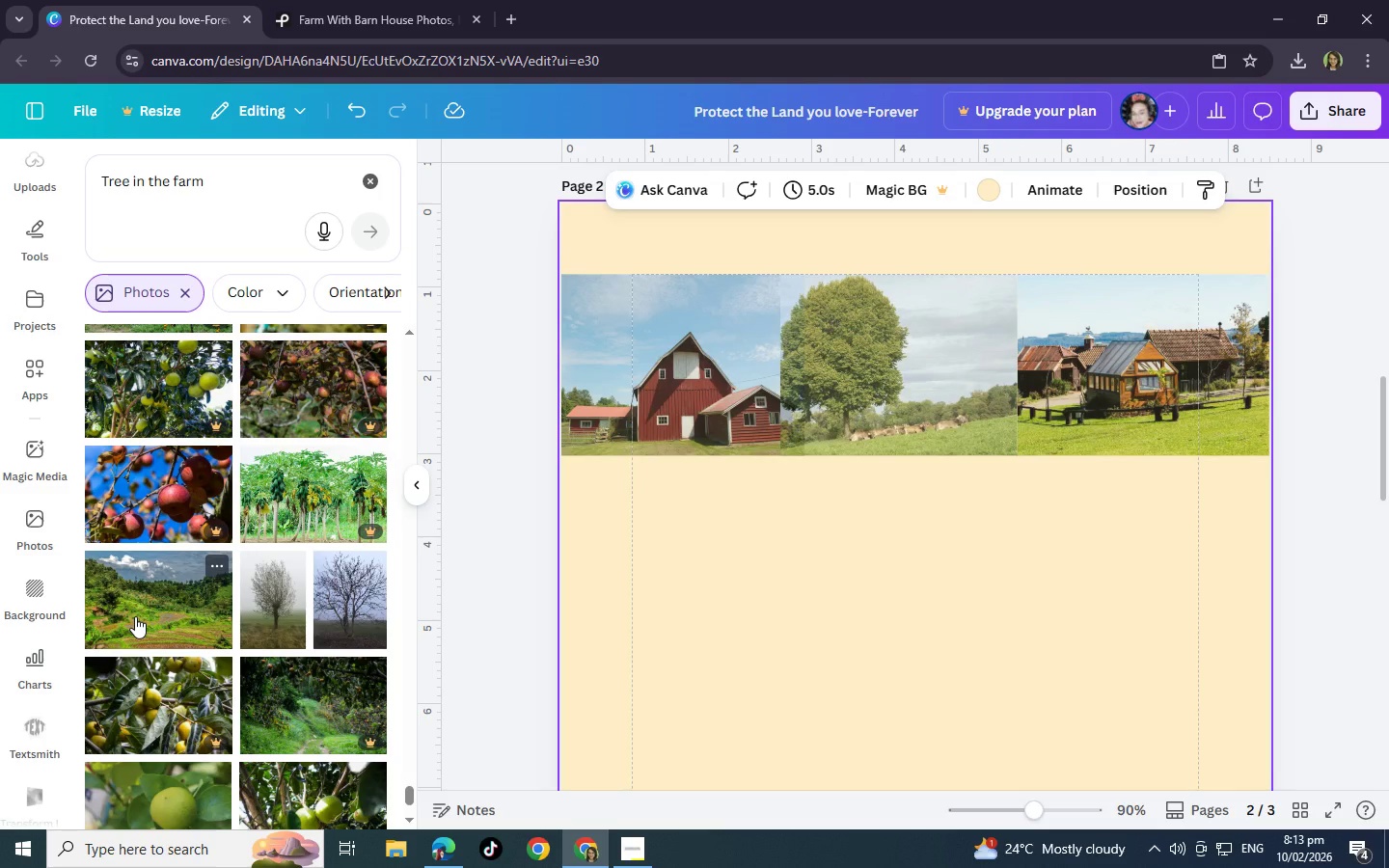 
scroll: coordinate [139, 628], scroll_direction: down, amount: 8.0
 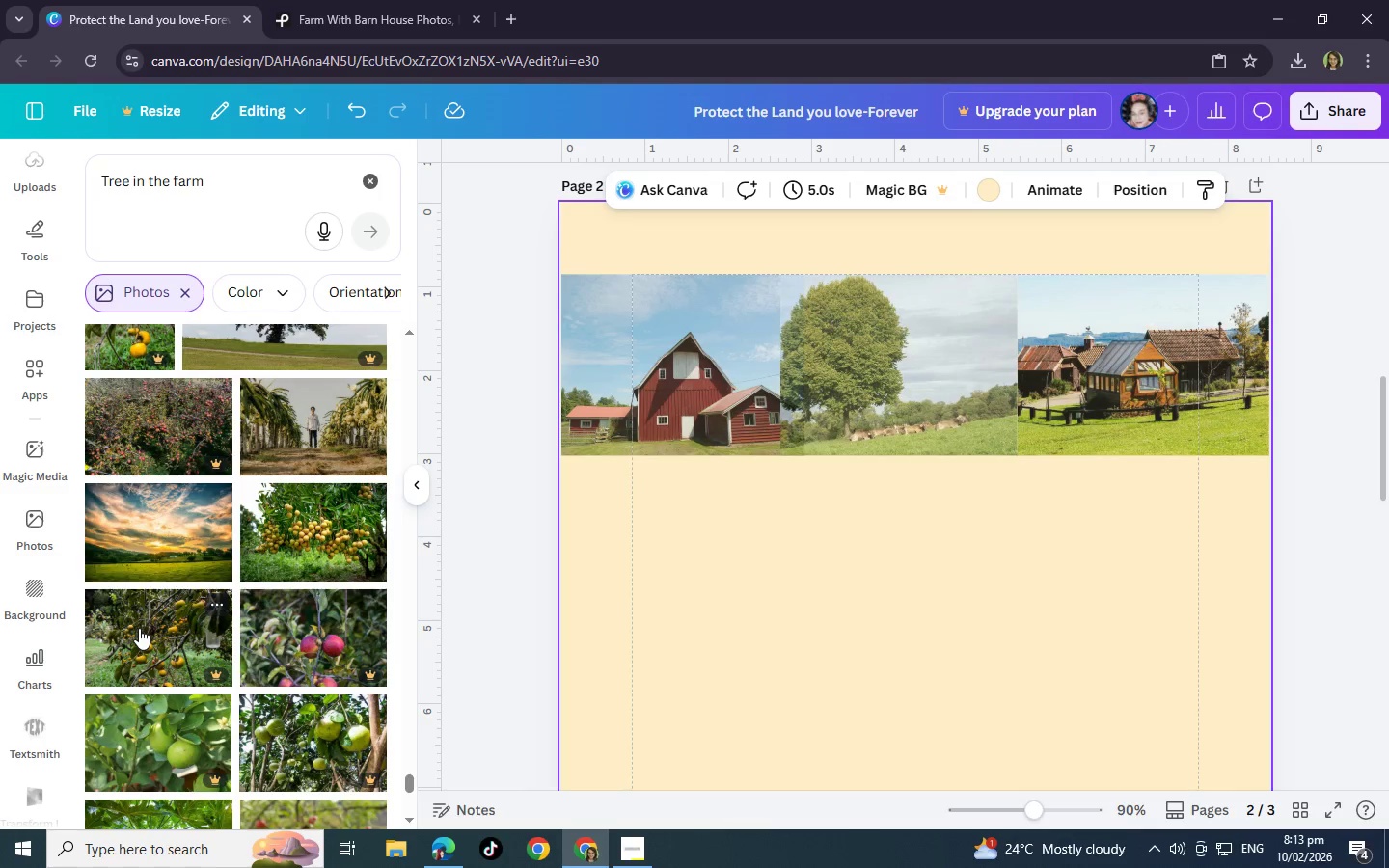 
scroll: coordinate [139, 628], scroll_direction: up, amount: 1.0
 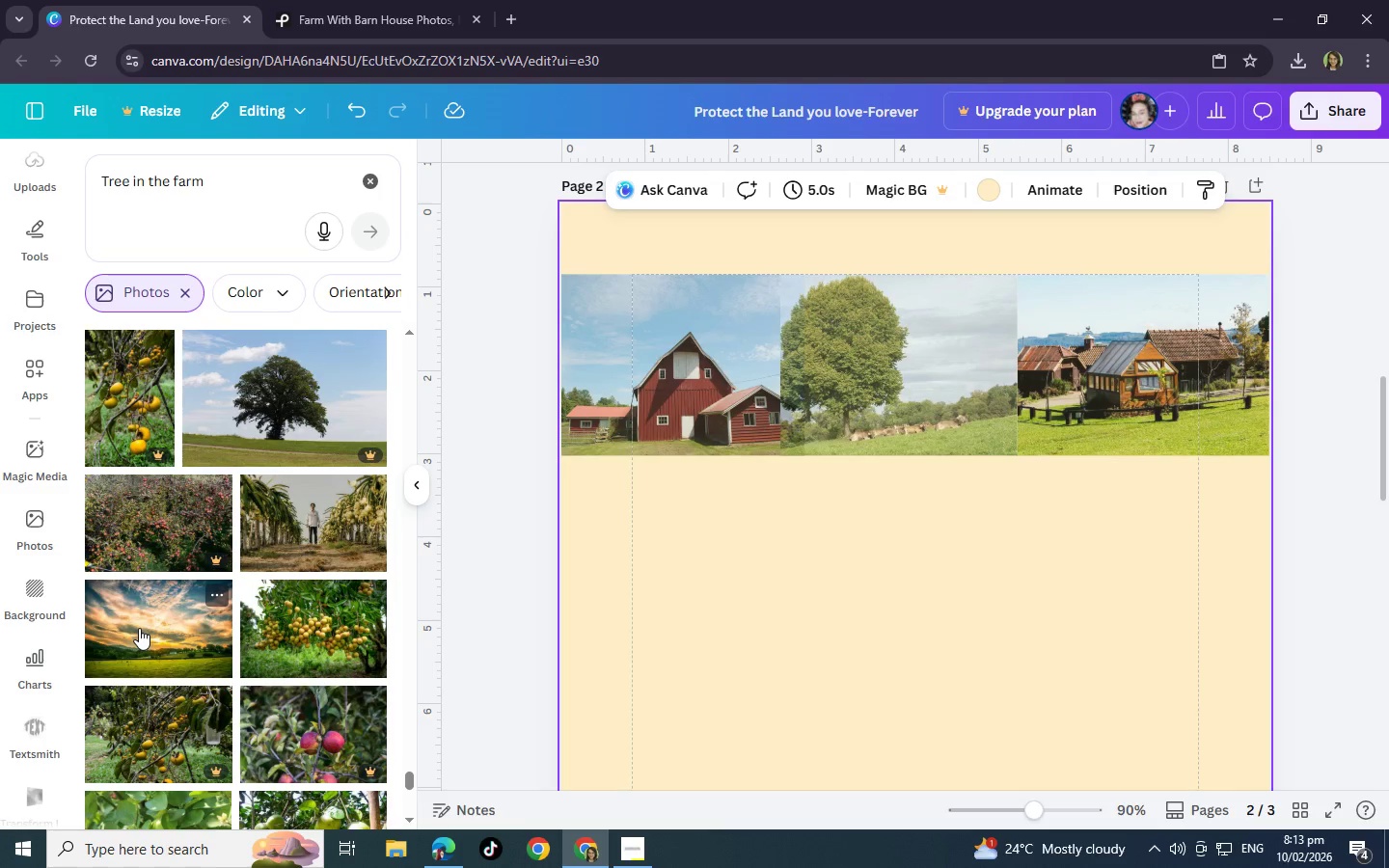 
scroll: coordinate [139, 628], scroll_direction: down, amount: 2.0
 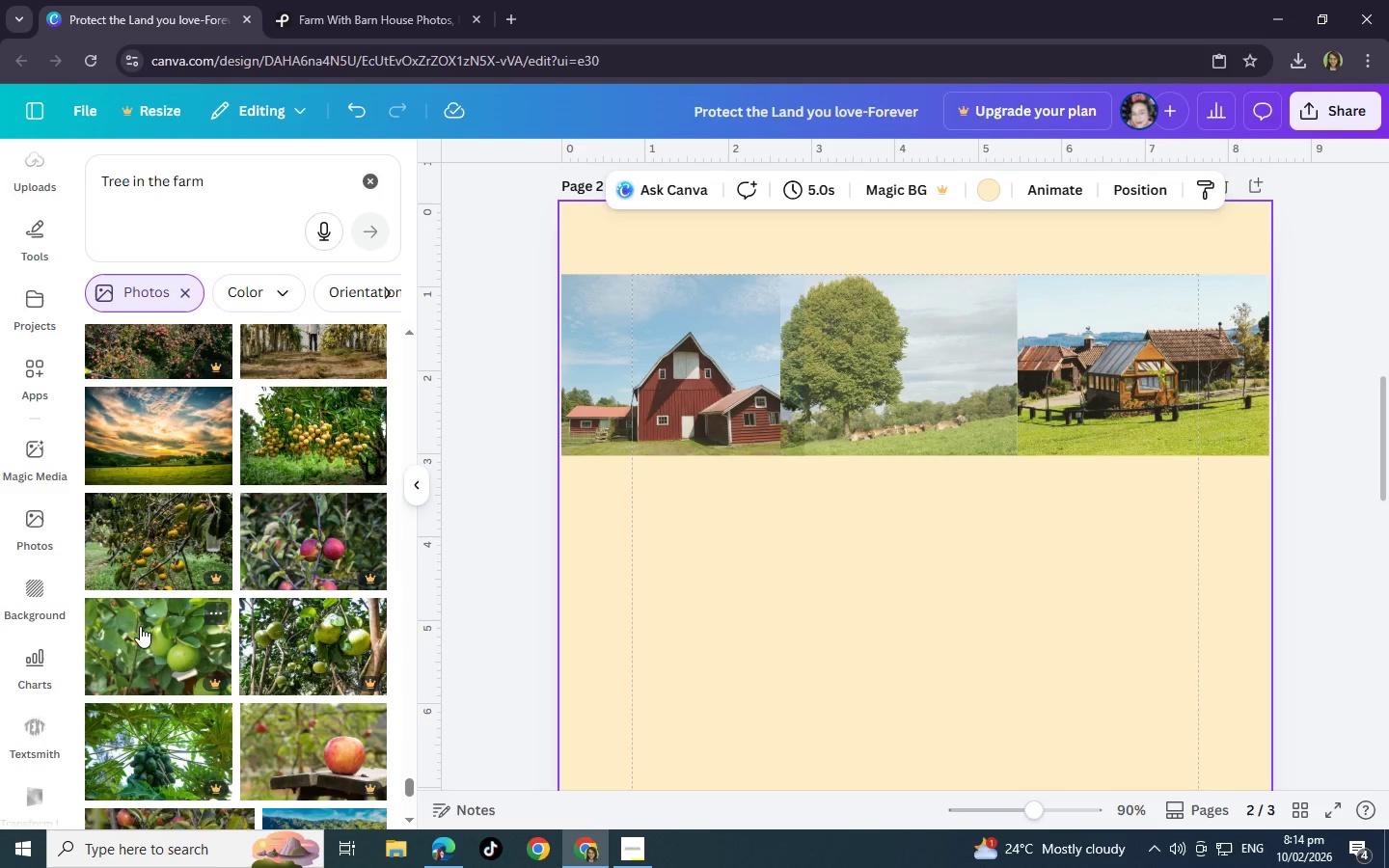 
wait(11.53)
 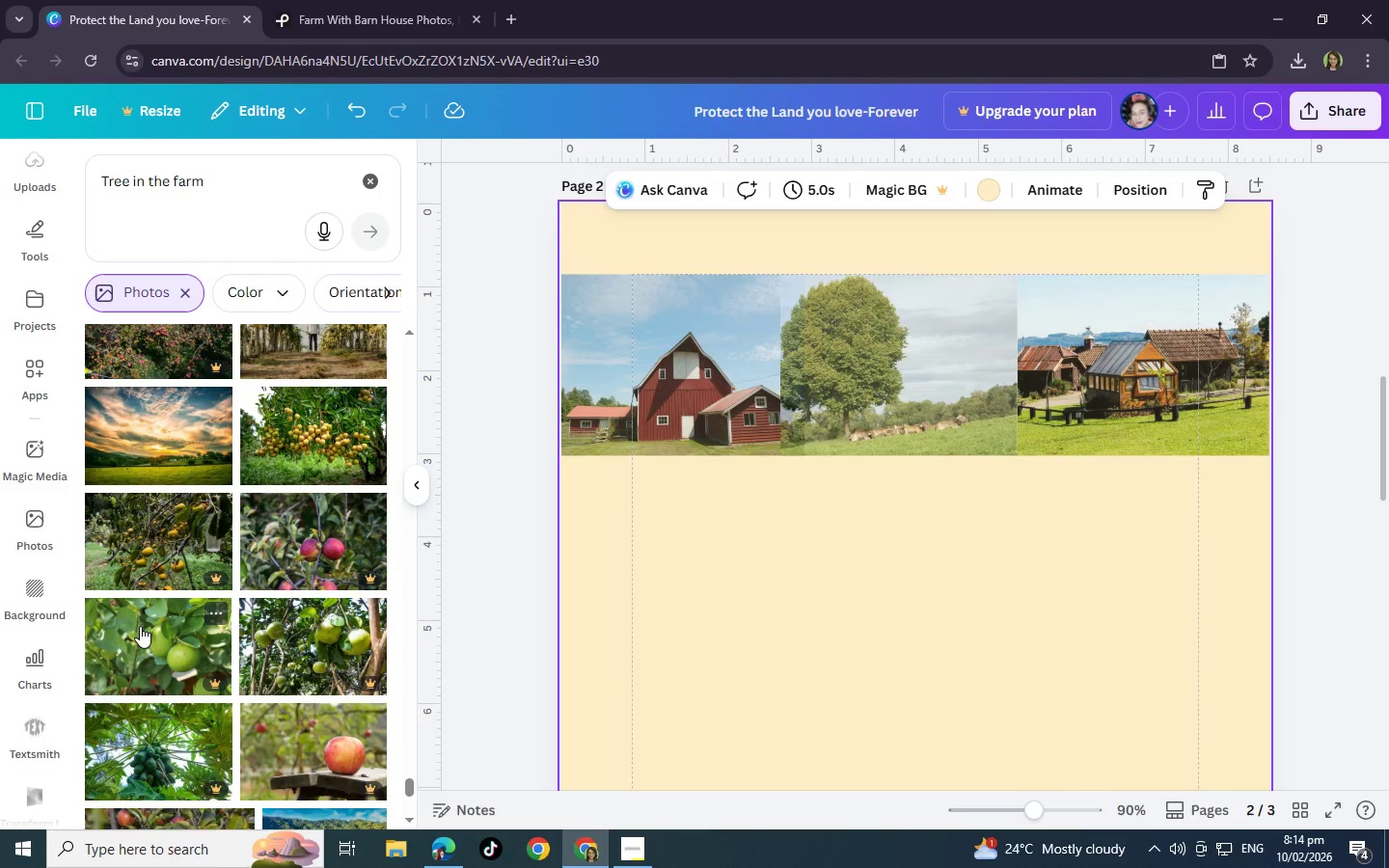 
scroll: coordinate [140, 626], scroll_direction: down, amount: 5.0
 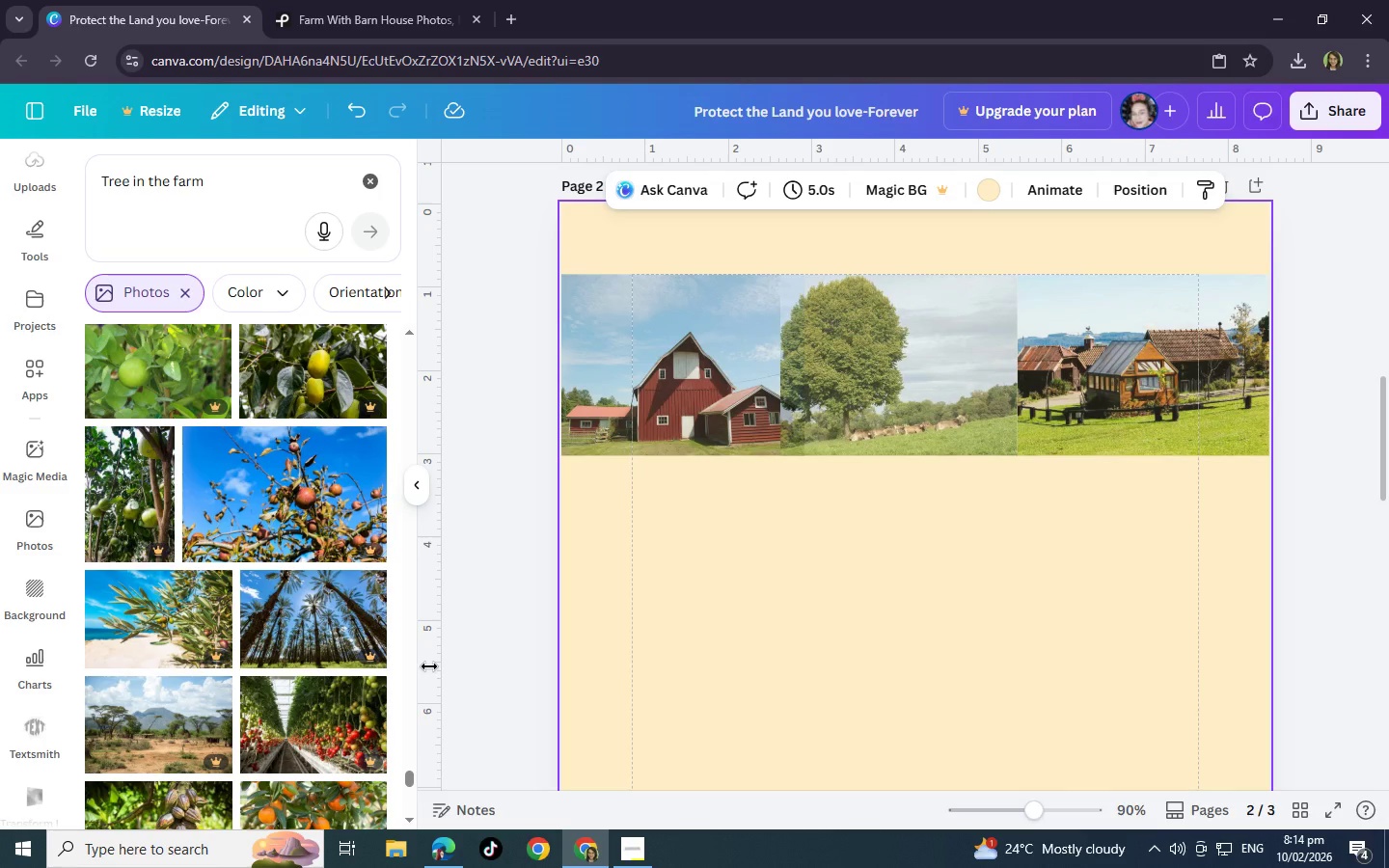 
wait(17.94)
 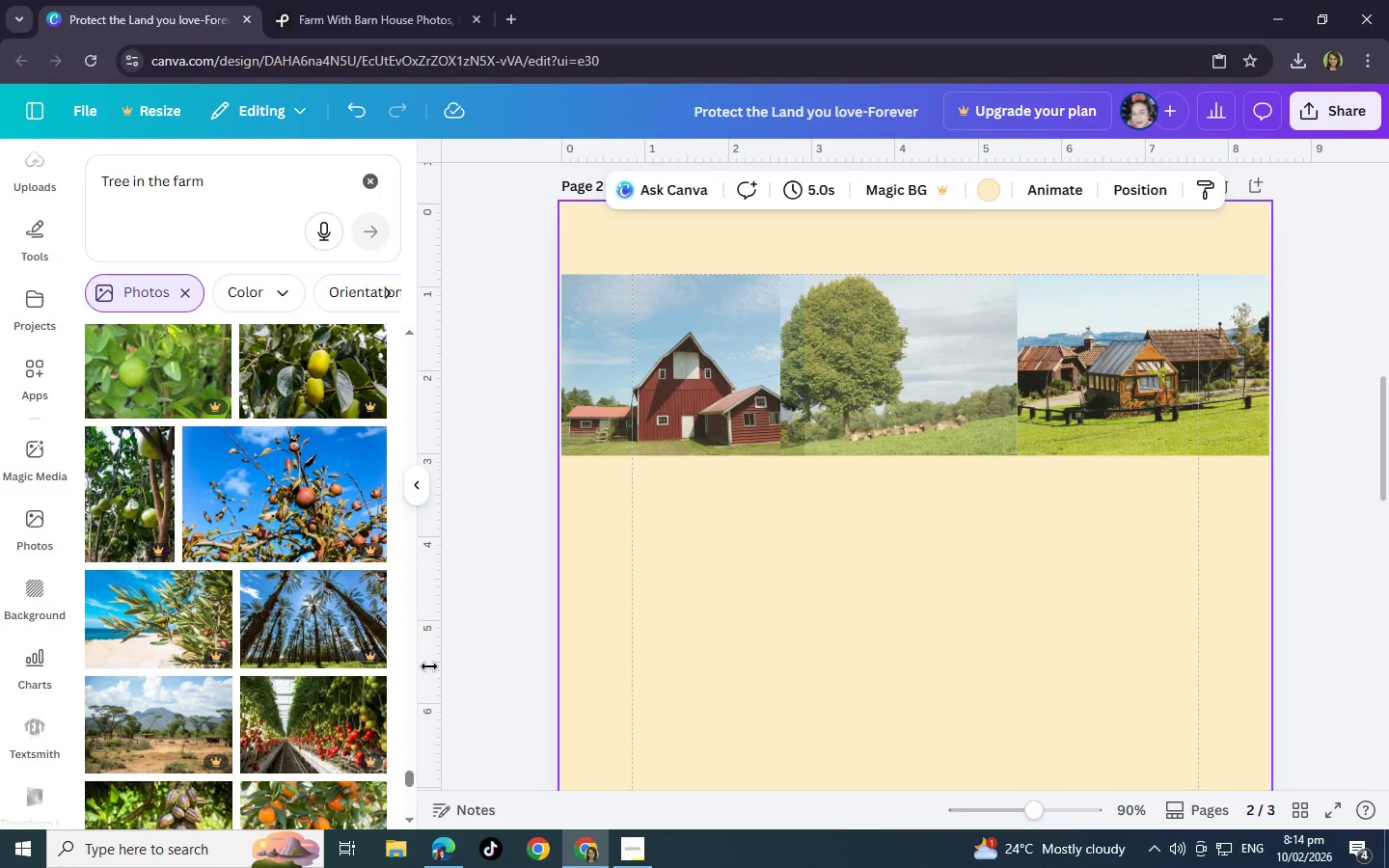 
scroll: coordinate [834, 595], scroll_direction: up, amount: 5.0
 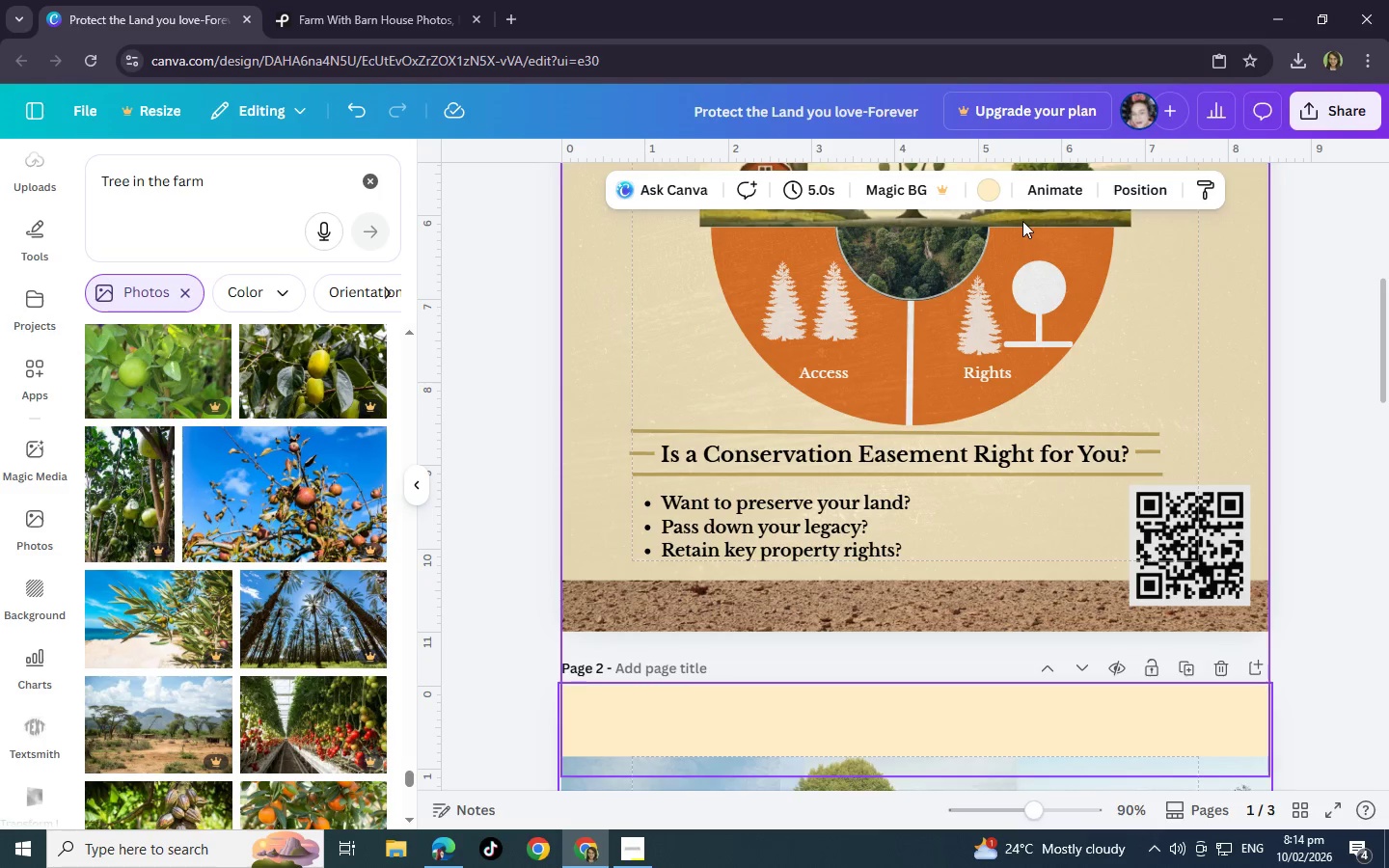 
left_click_drag(start_coordinate=[1022, 217], to_coordinate=[947, 731])
 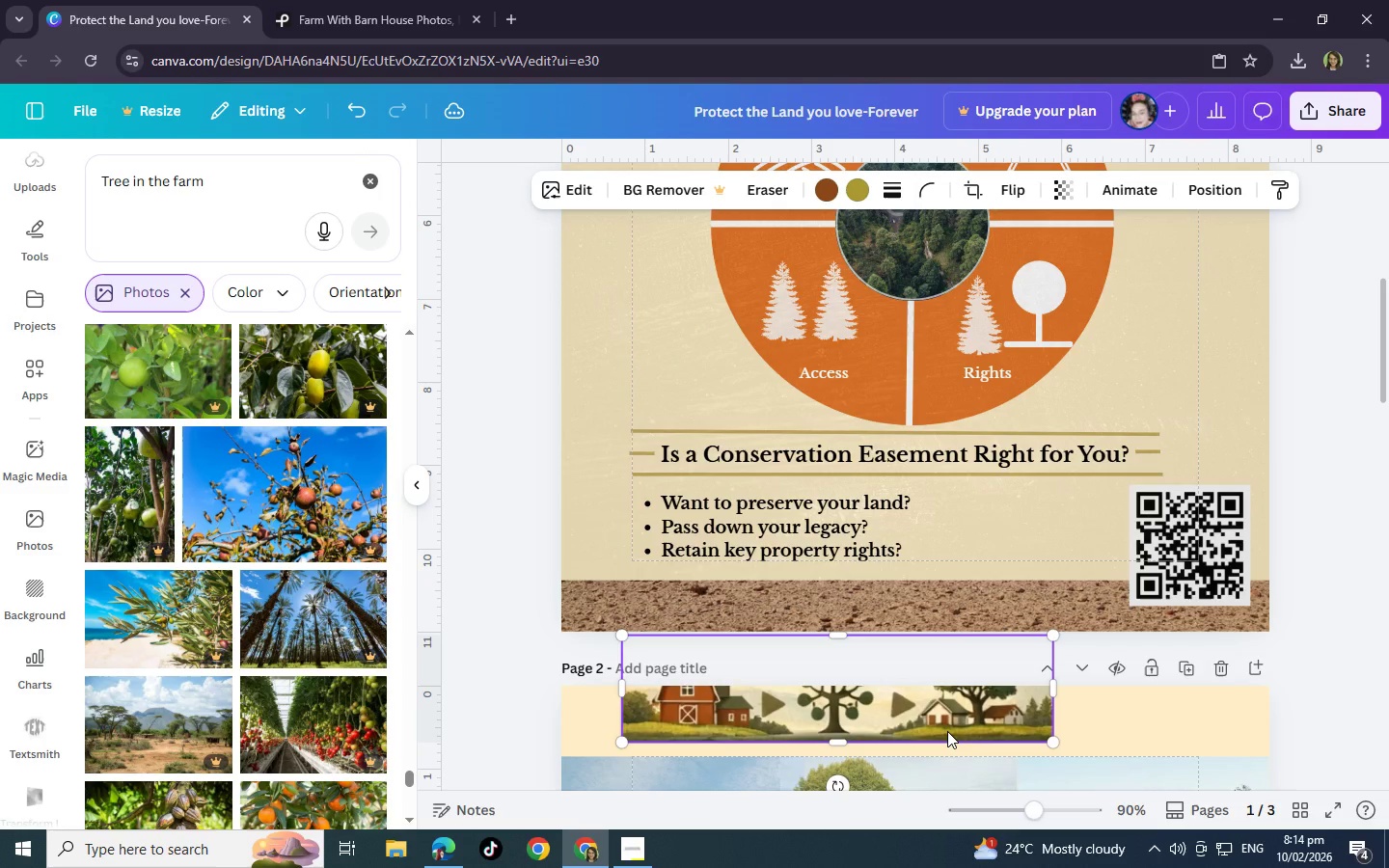 
scroll: coordinate [947, 731], scroll_direction: down, amount: 4.0
 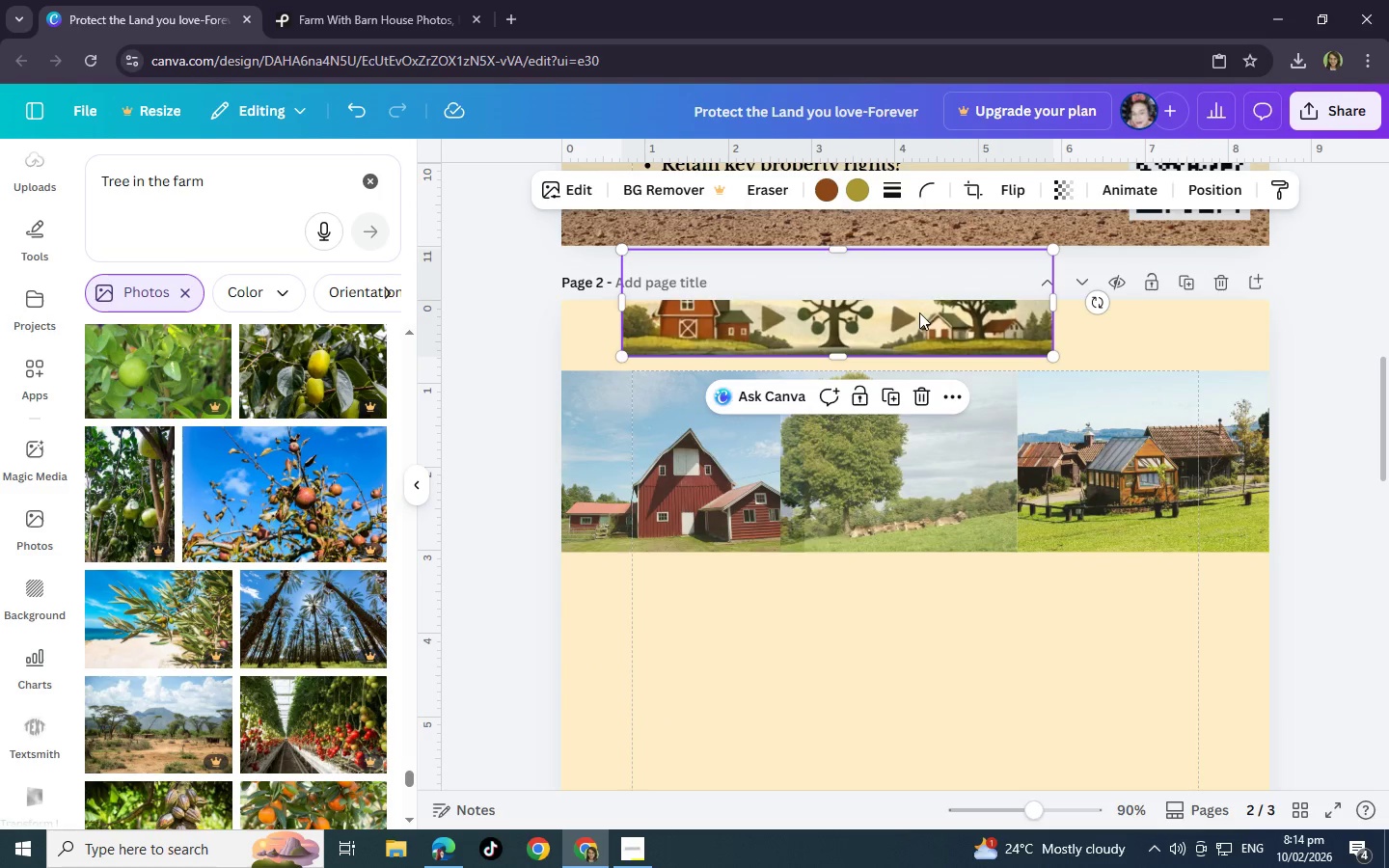 
left_click_drag(start_coordinate=[919, 312], to_coordinate=[915, 699])
 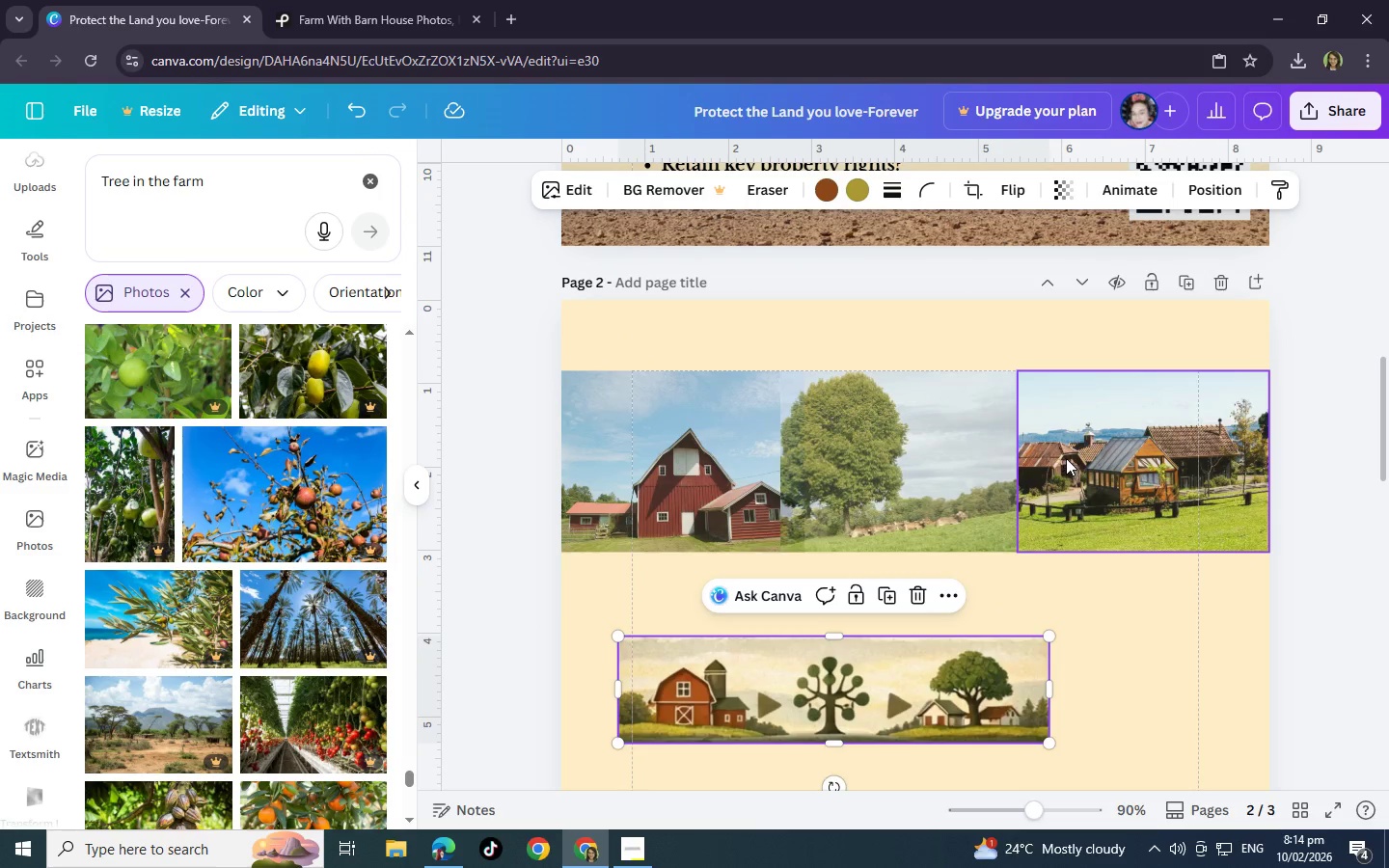 
left_click([1066, 458])
 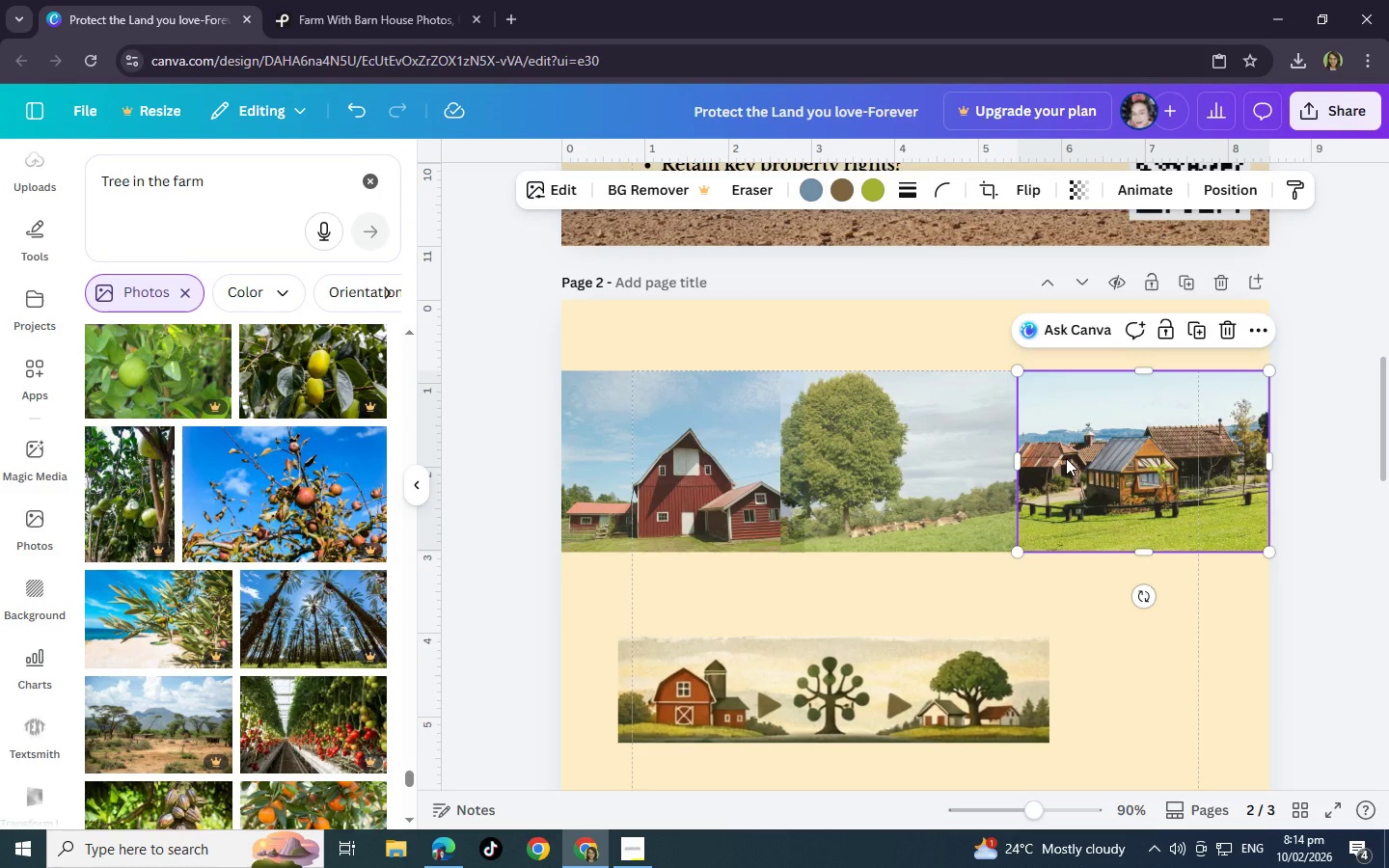 
key(Backspace)
 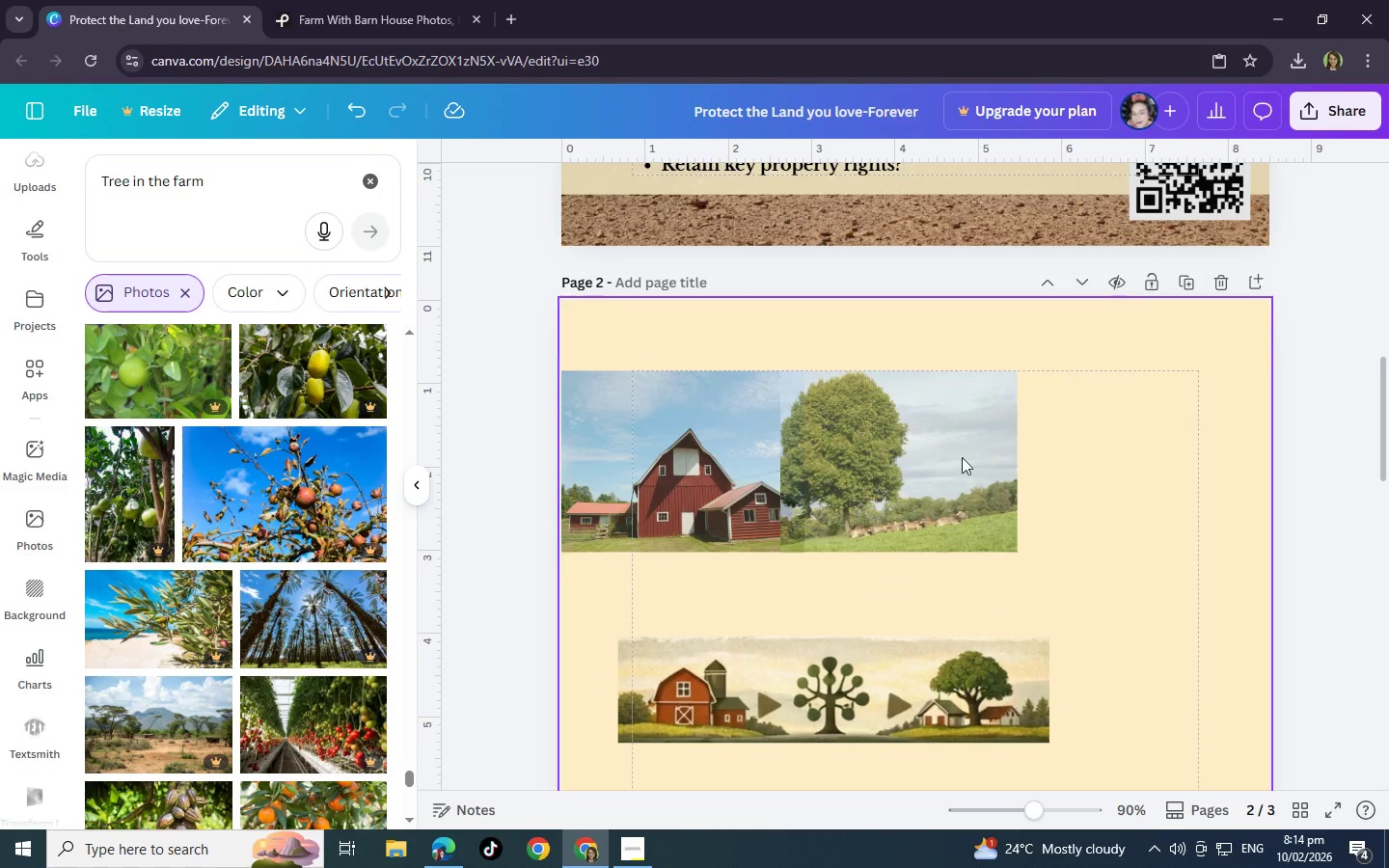 
left_click([956, 457])
 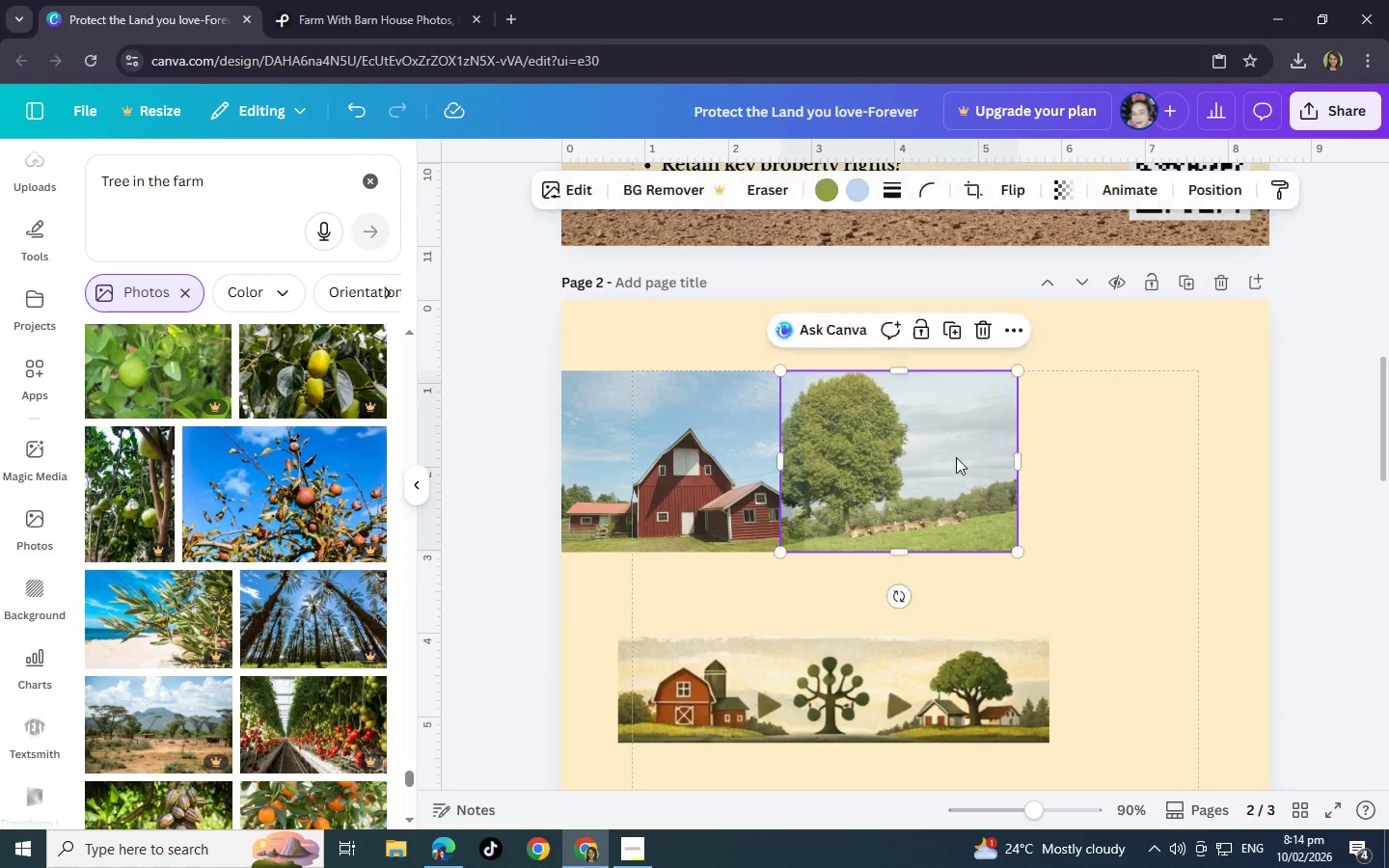 
key(Backspace)
 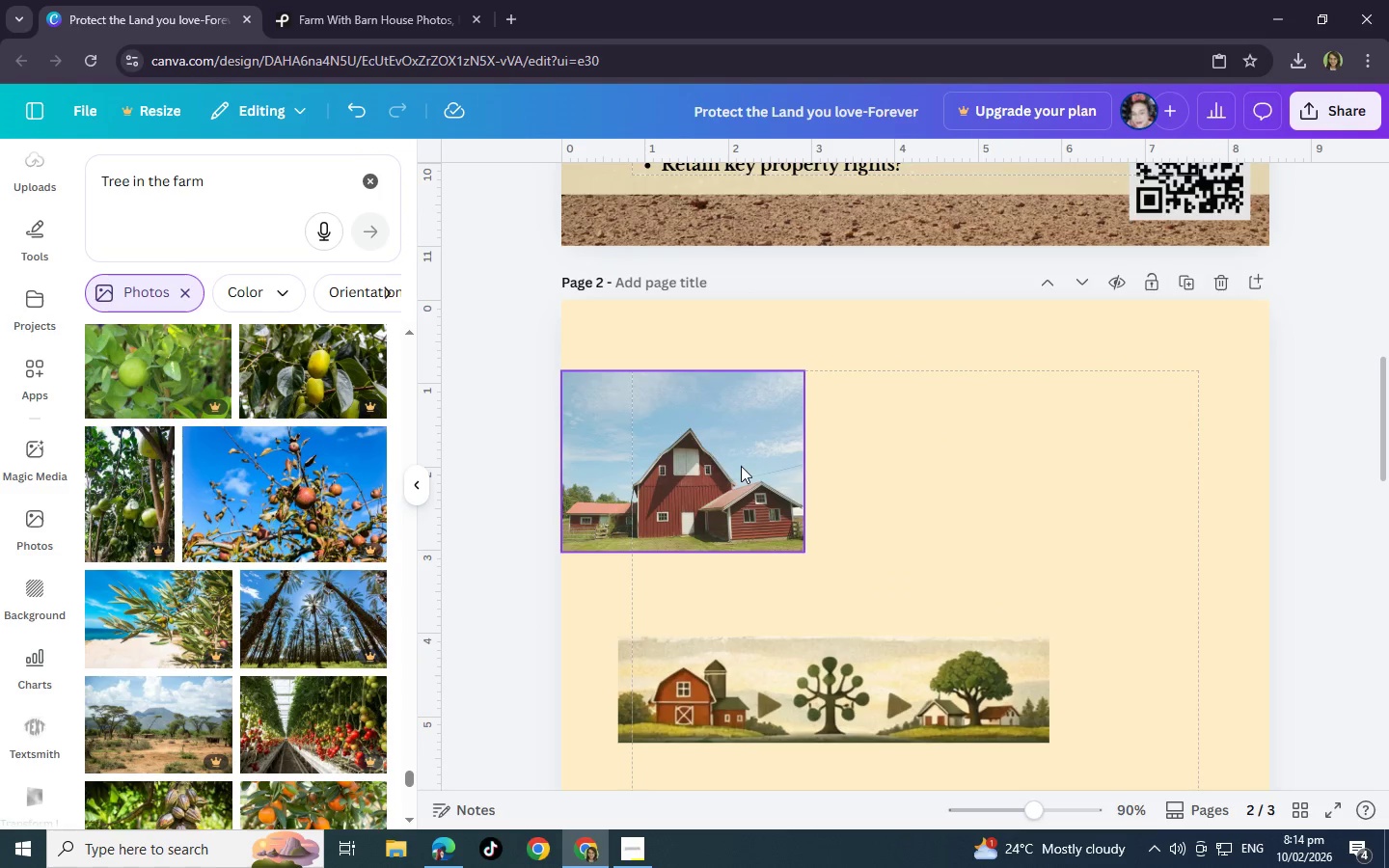 
left_click([741, 466])
 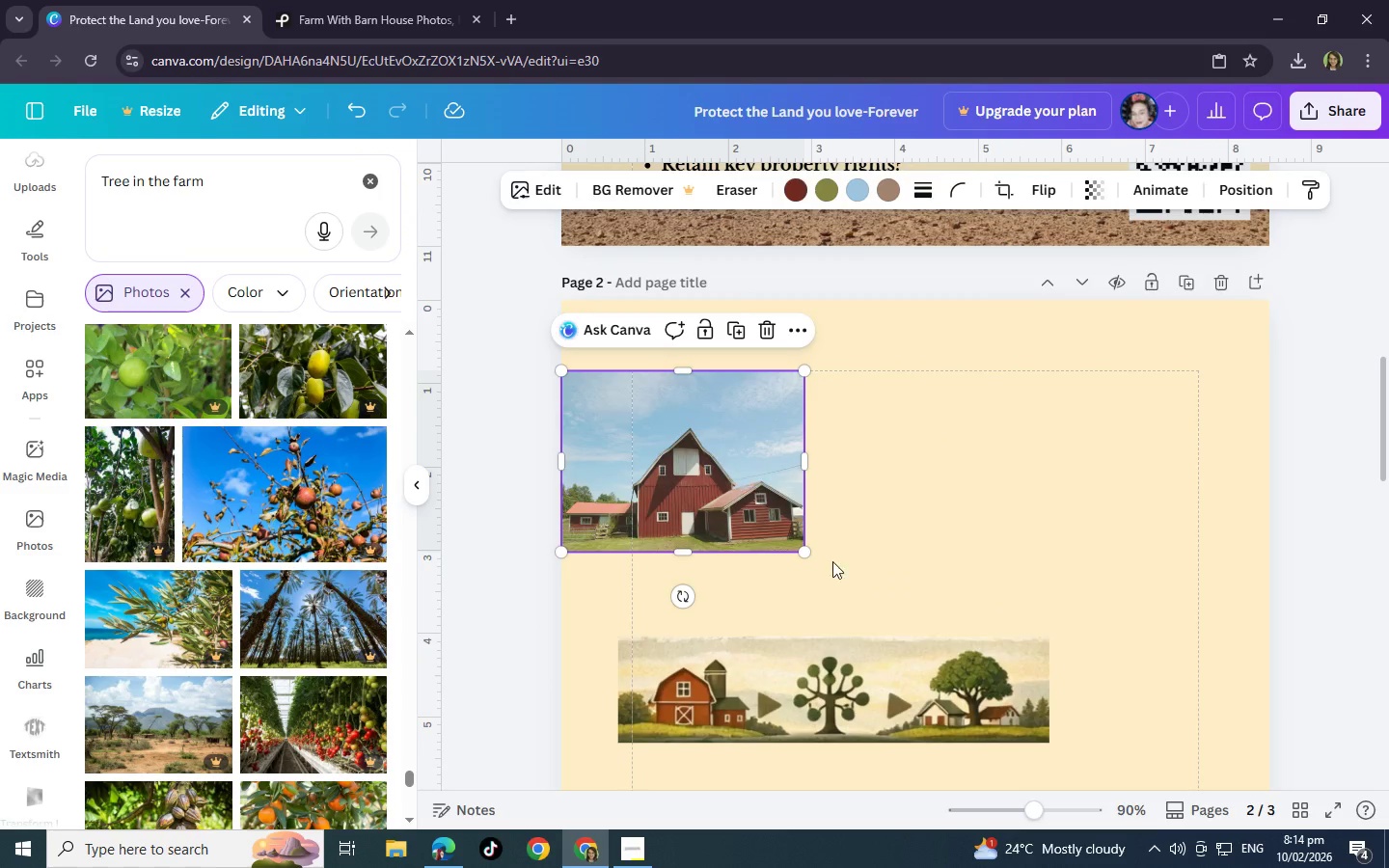 
key(Backspace)
 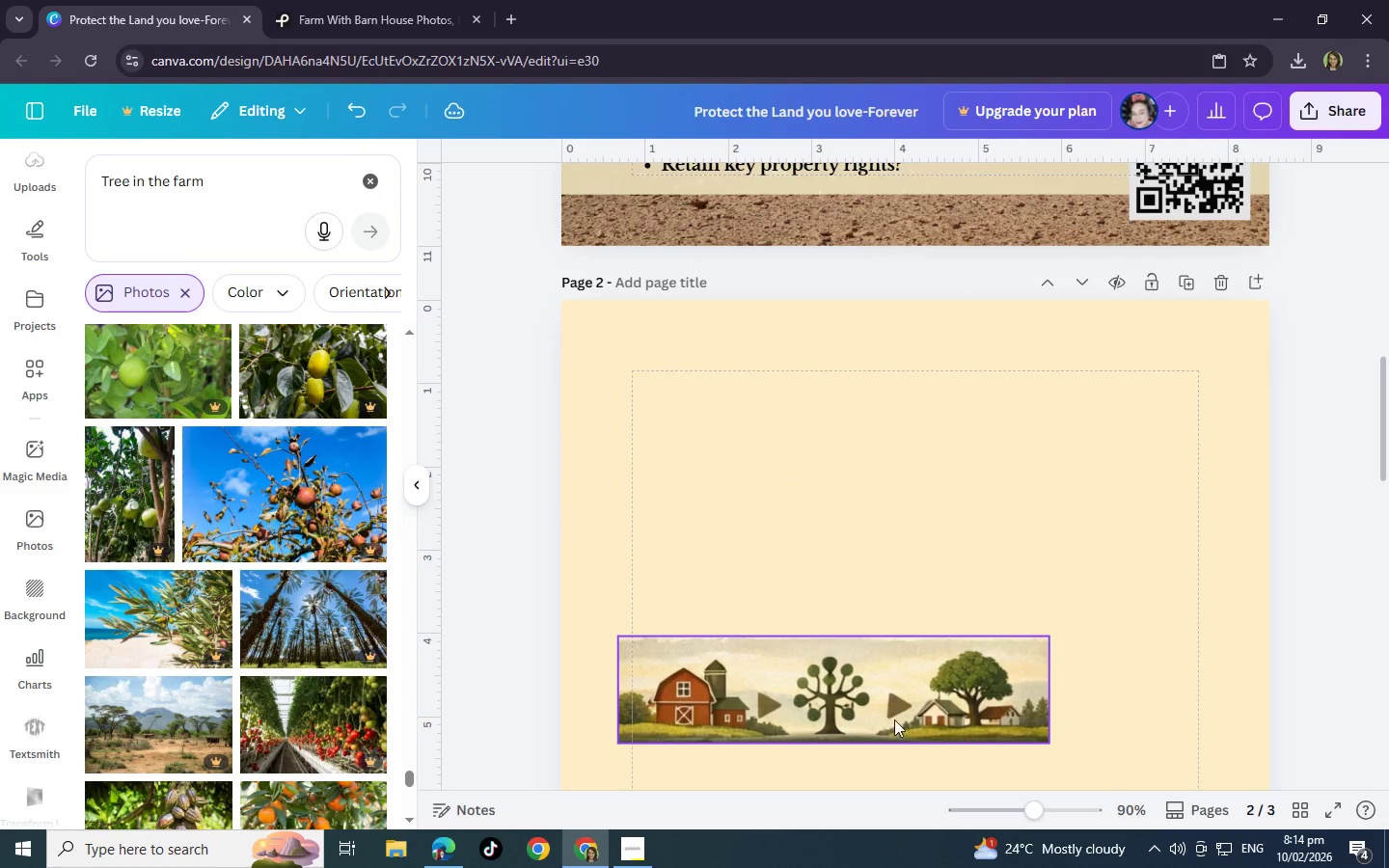 
left_click_drag(start_coordinate=[894, 723], to_coordinate=[835, 476])
 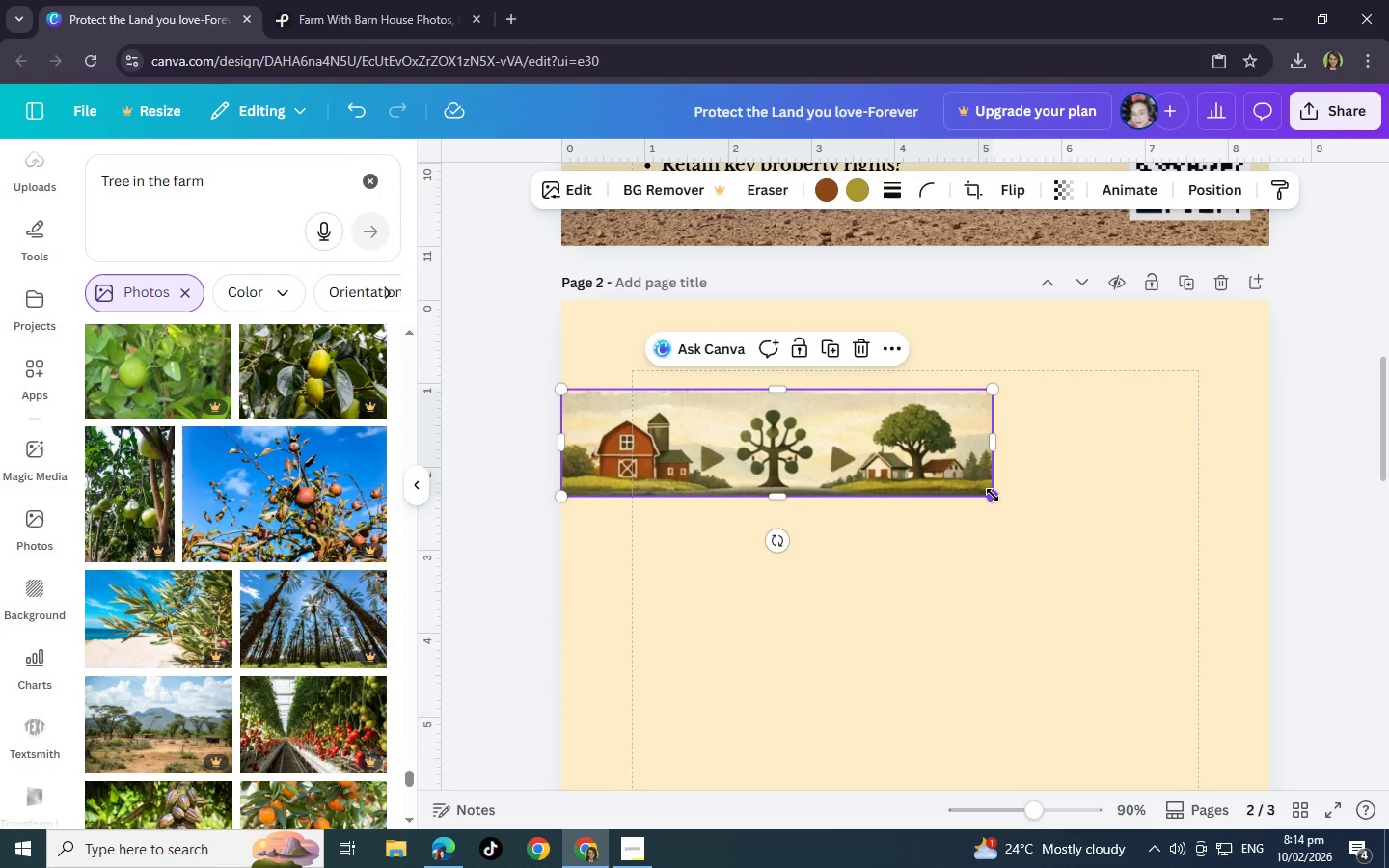 
left_click_drag(start_coordinate=[993, 495], to_coordinate=[1263, 584])
 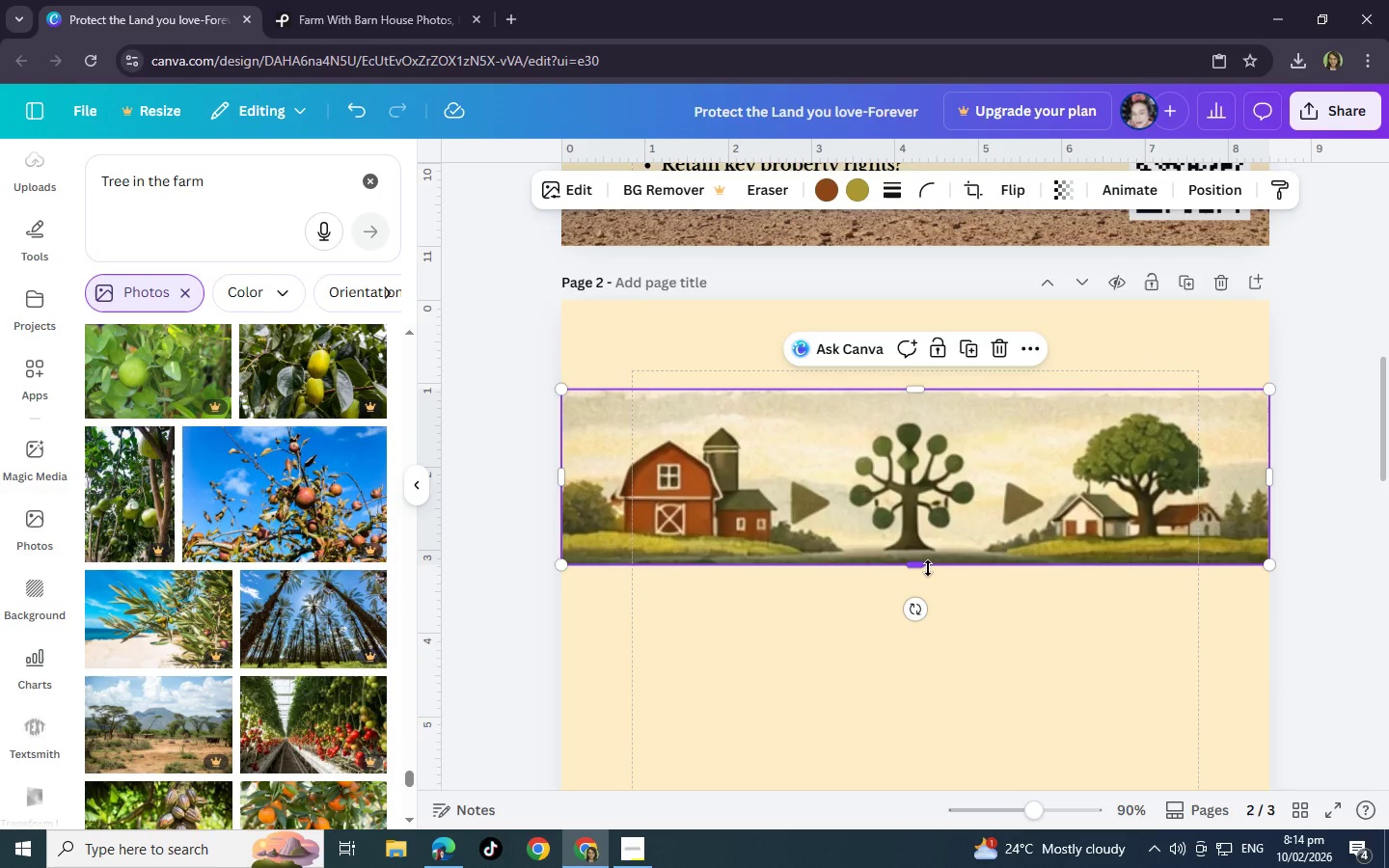 
left_click_drag(start_coordinate=[927, 568], to_coordinate=[927, 588])
 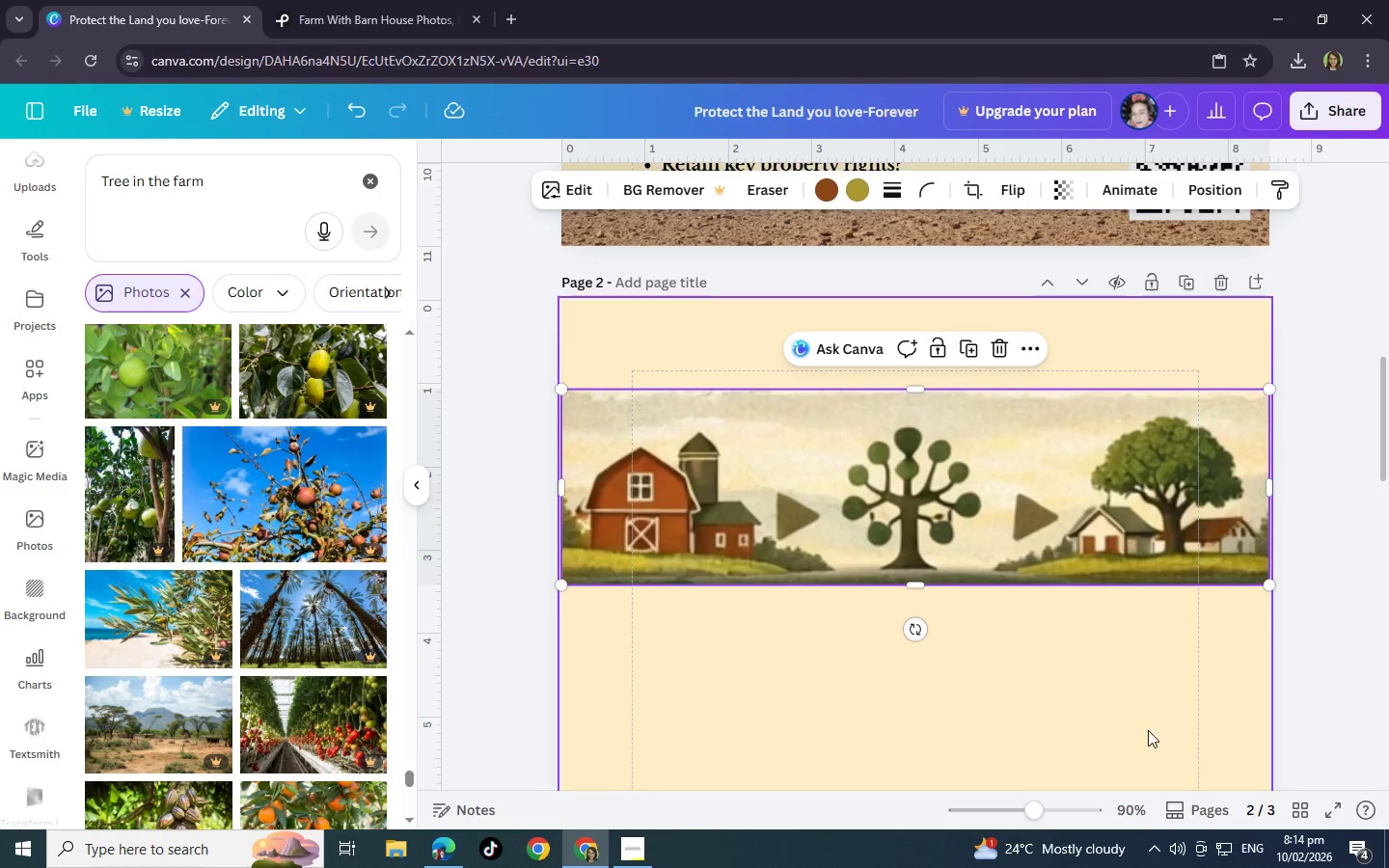 
left_click([1148, 729])
 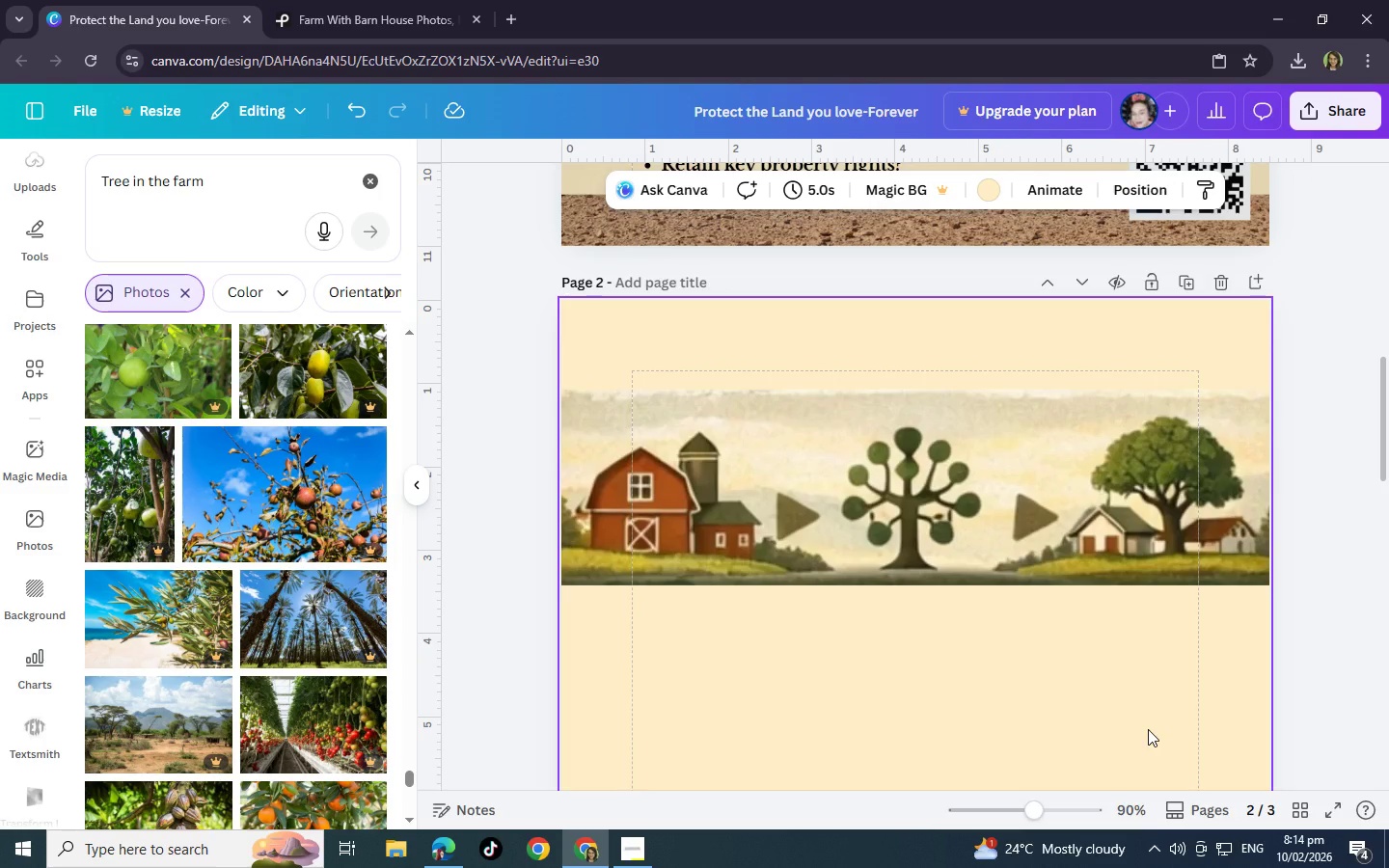 
wait(5.06)
 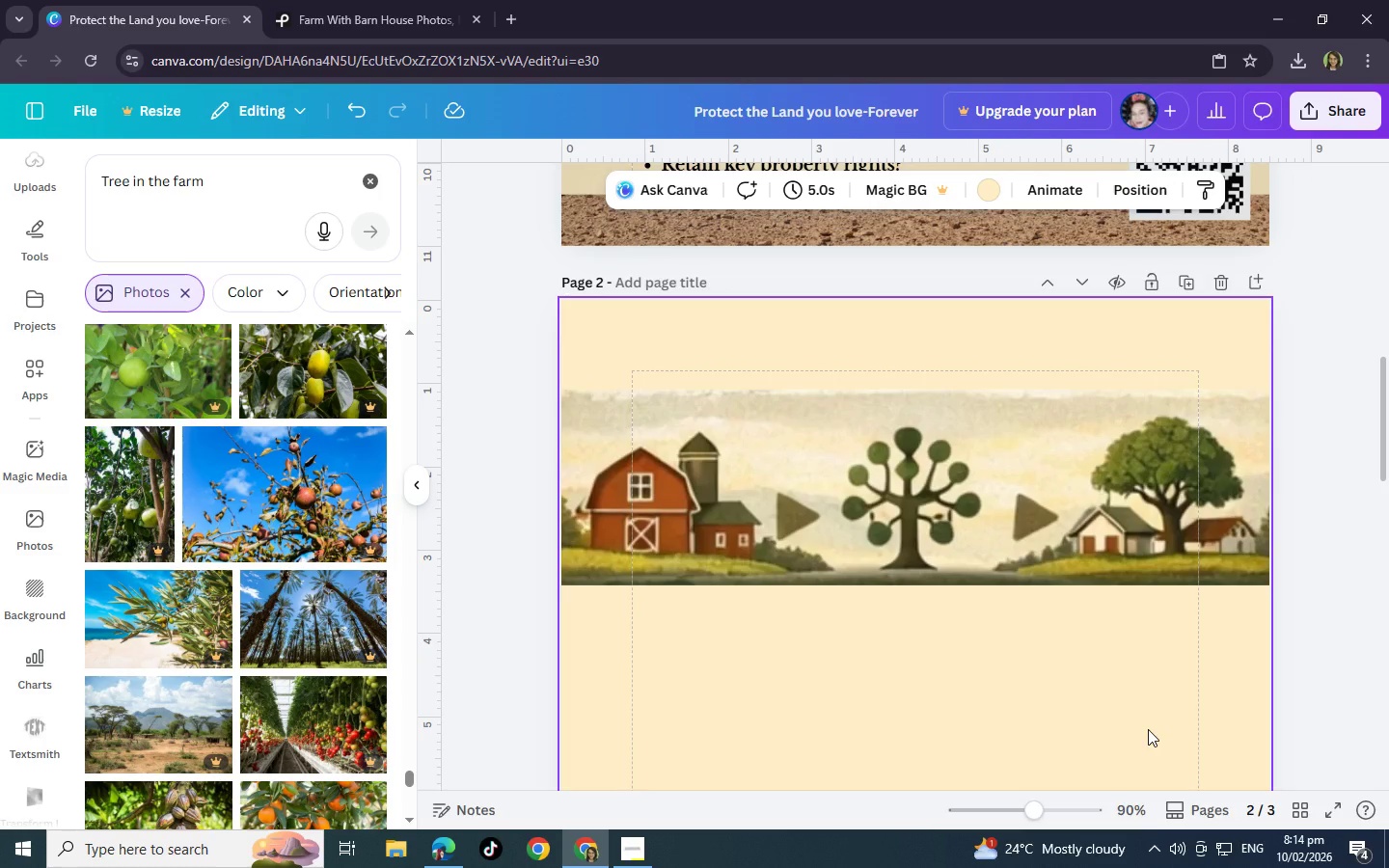 
left_click_drag(start_coordinate=[1097, 533], to_coordinate=[1092, 574])
 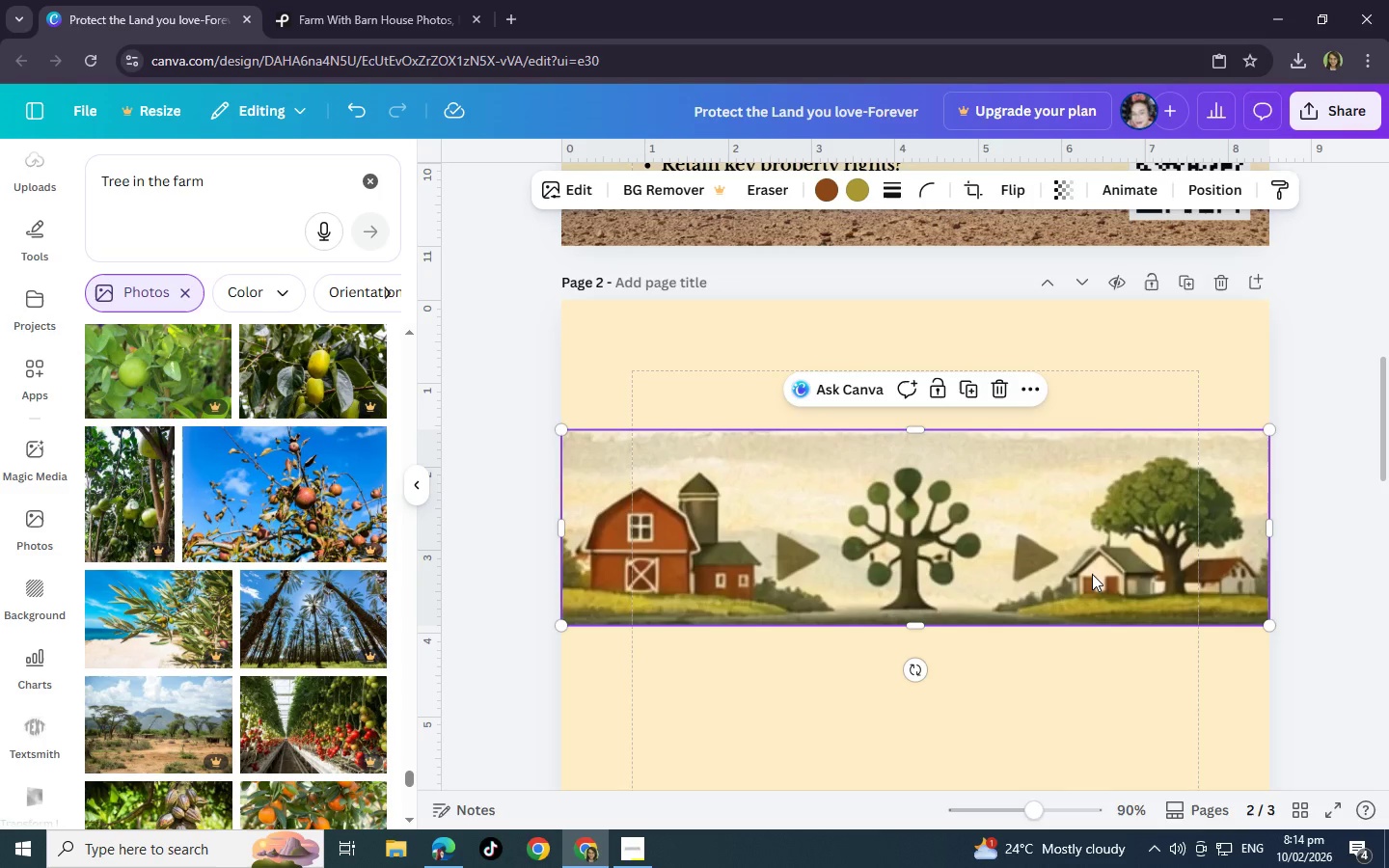 
wait(8.75)
 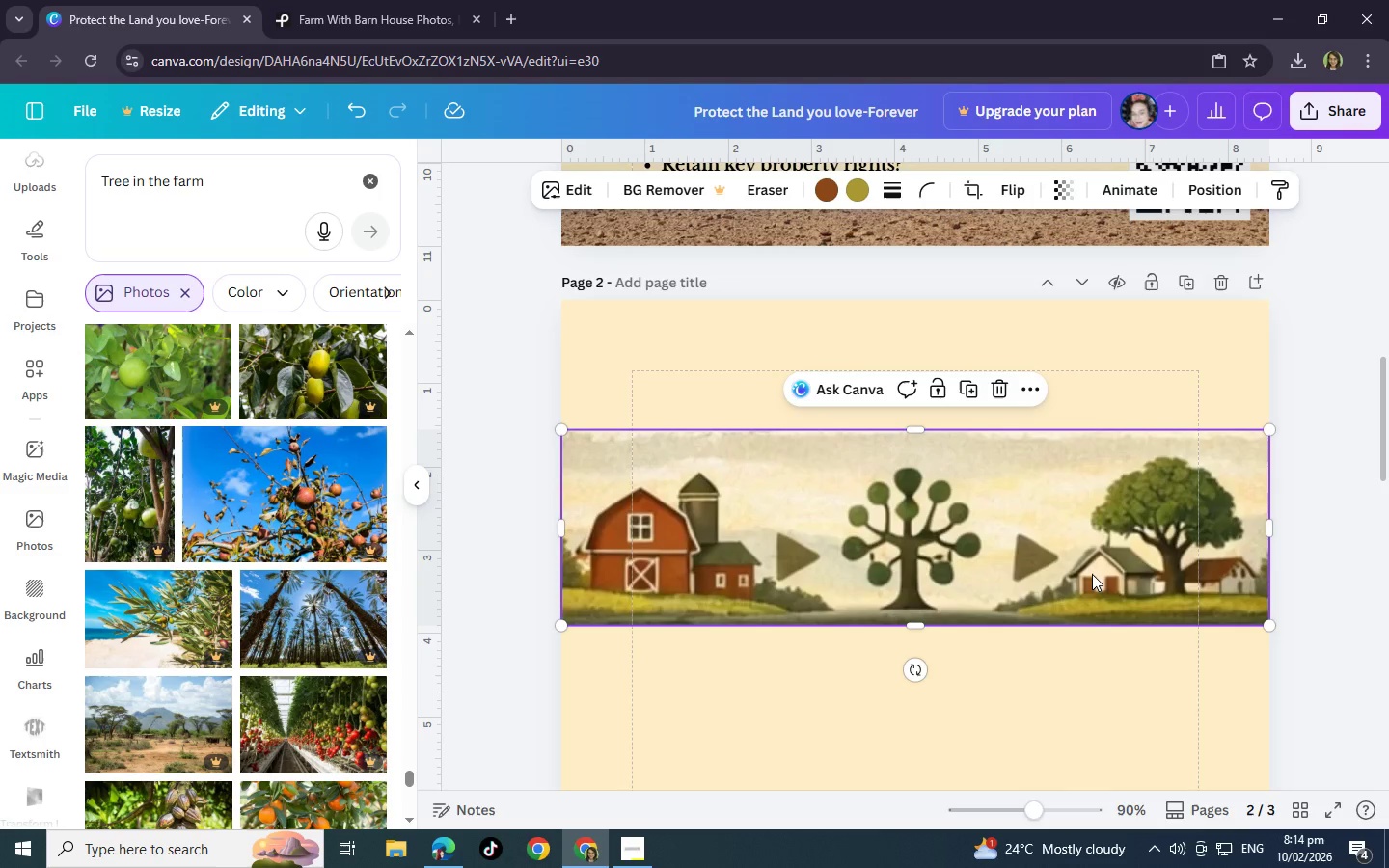 
left_click([1070, 579])
 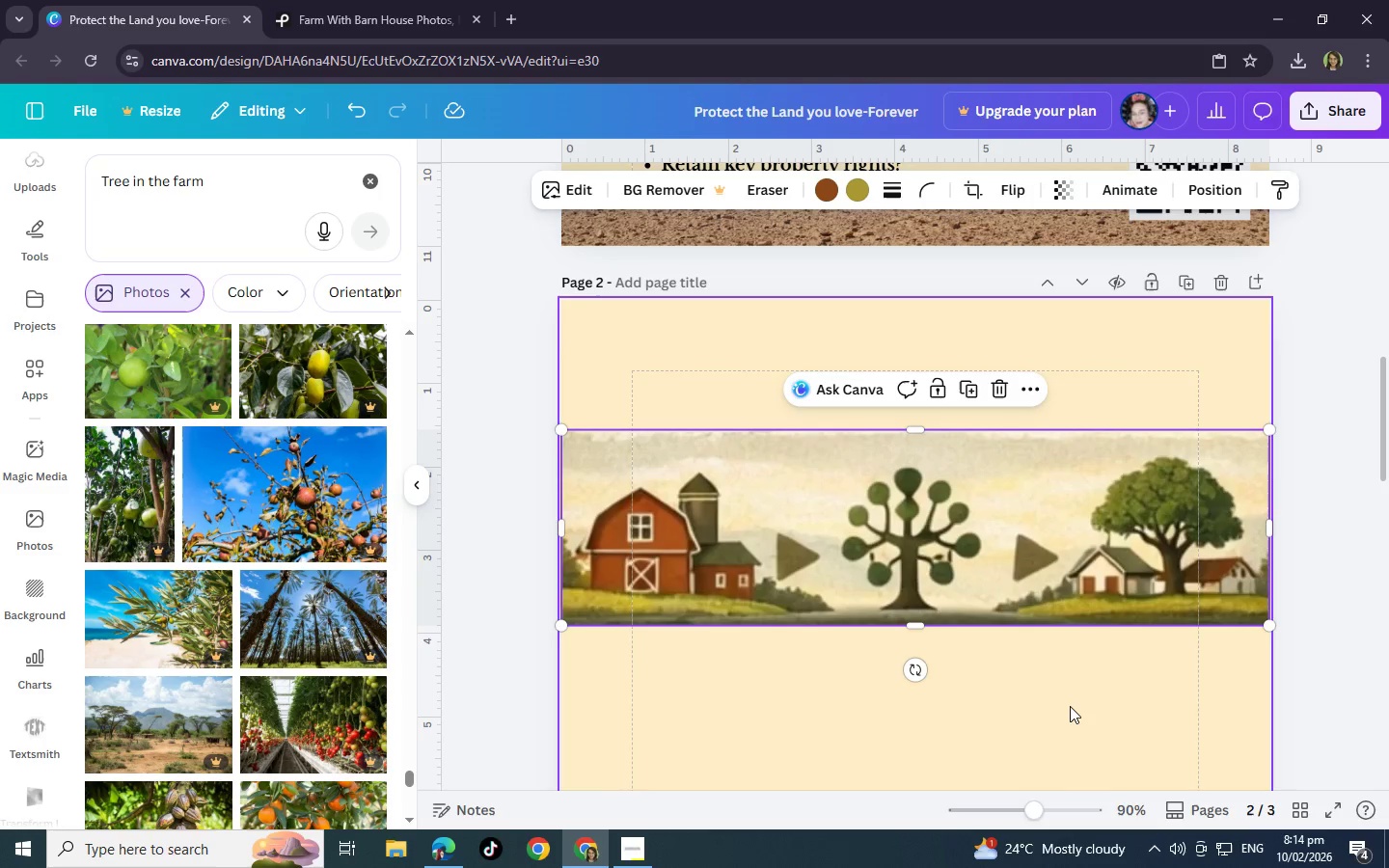 
left_click([1070, 707])
 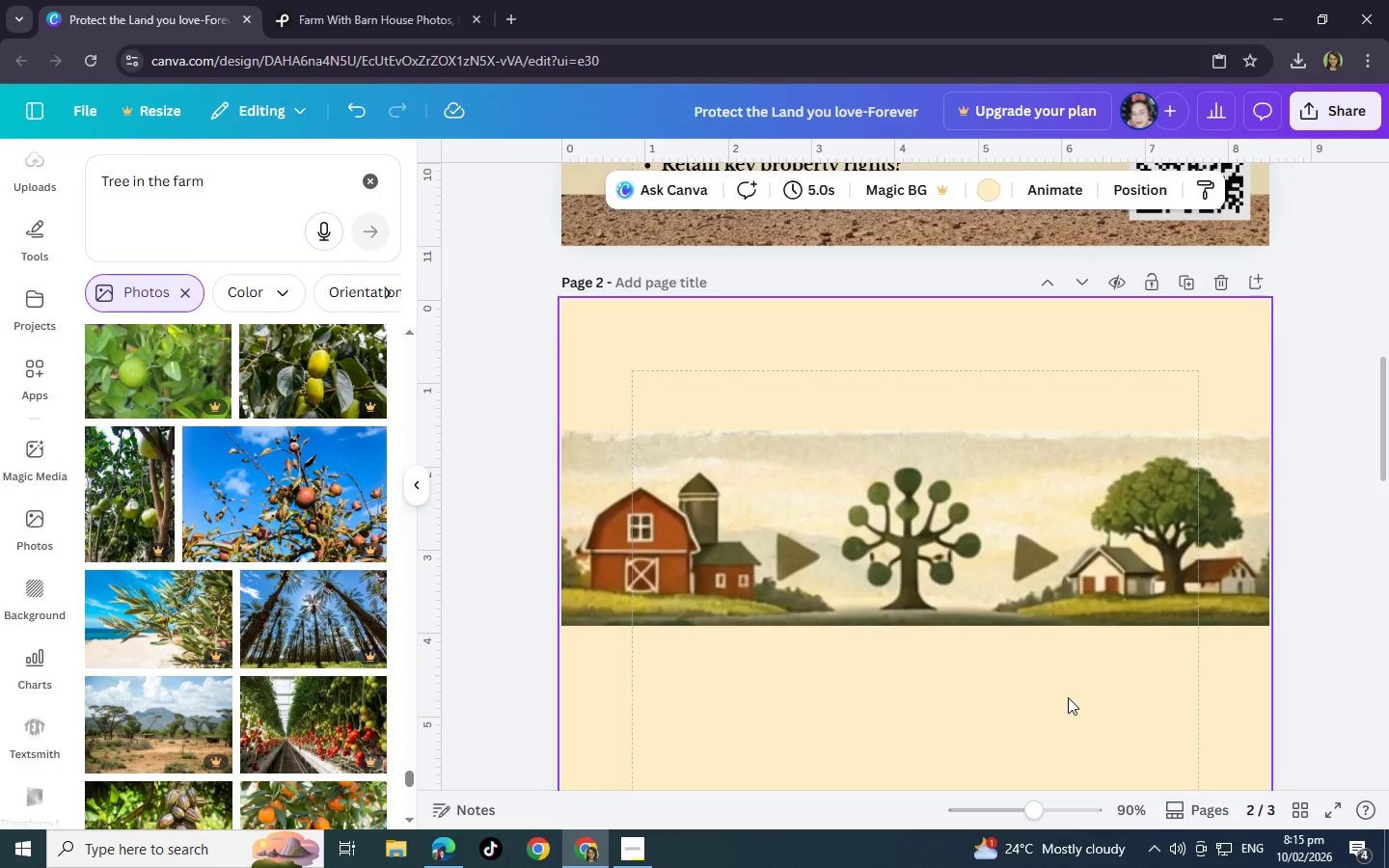 
left_click([1062, 583])
 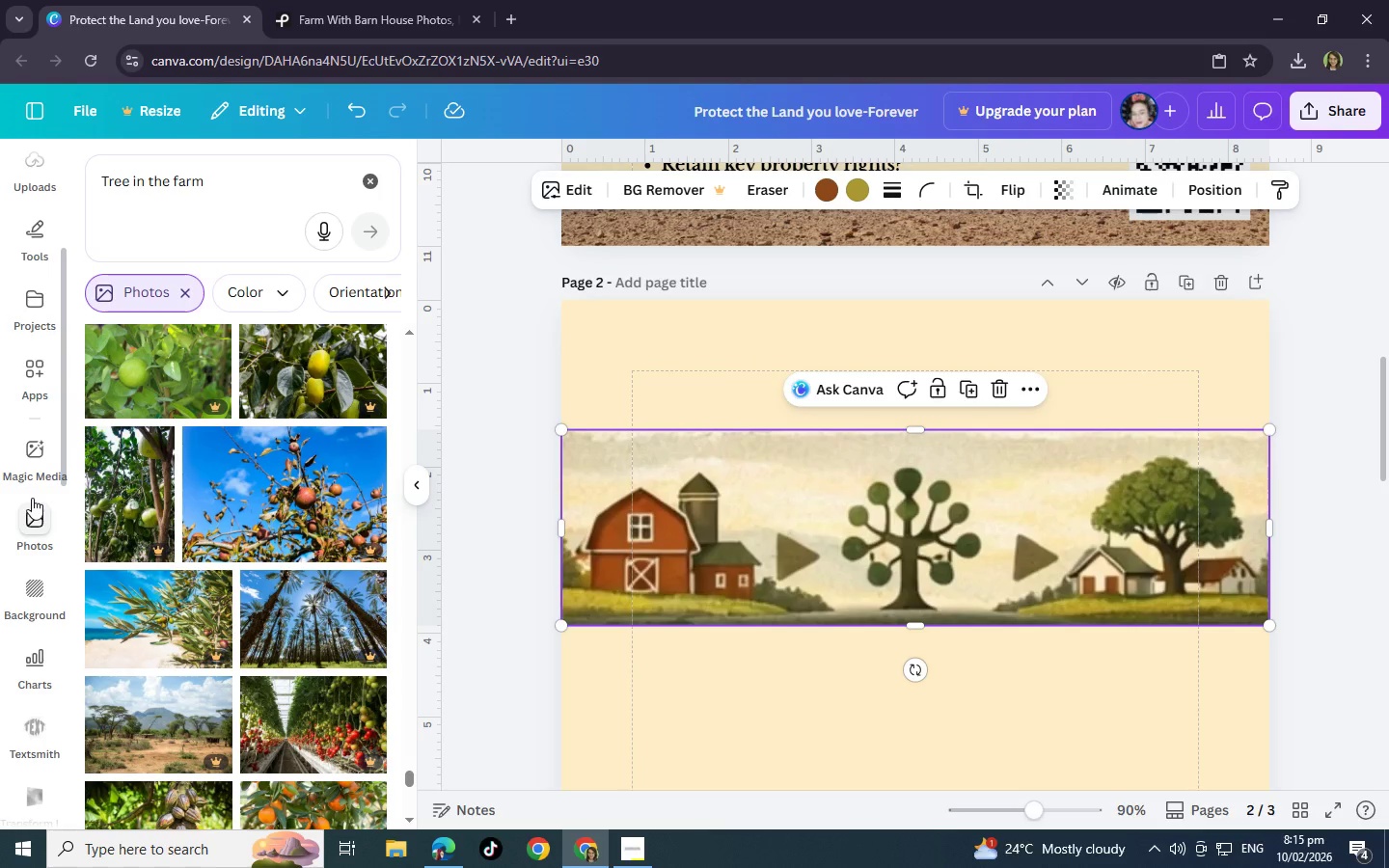 
left_click([38, 450])
 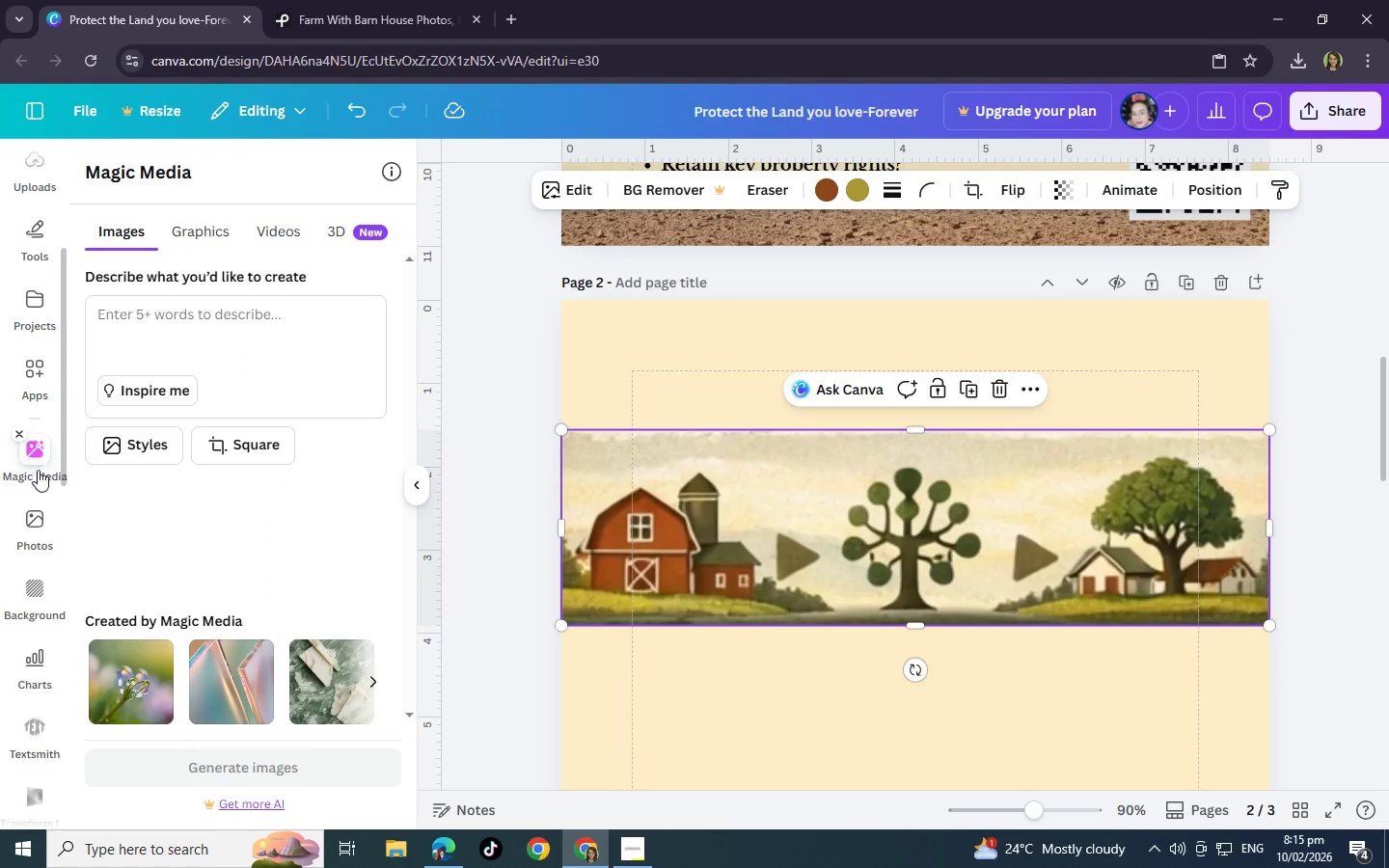 
scroll: coordinate [42, 674], scroll_direction: down, amount: 6.0
 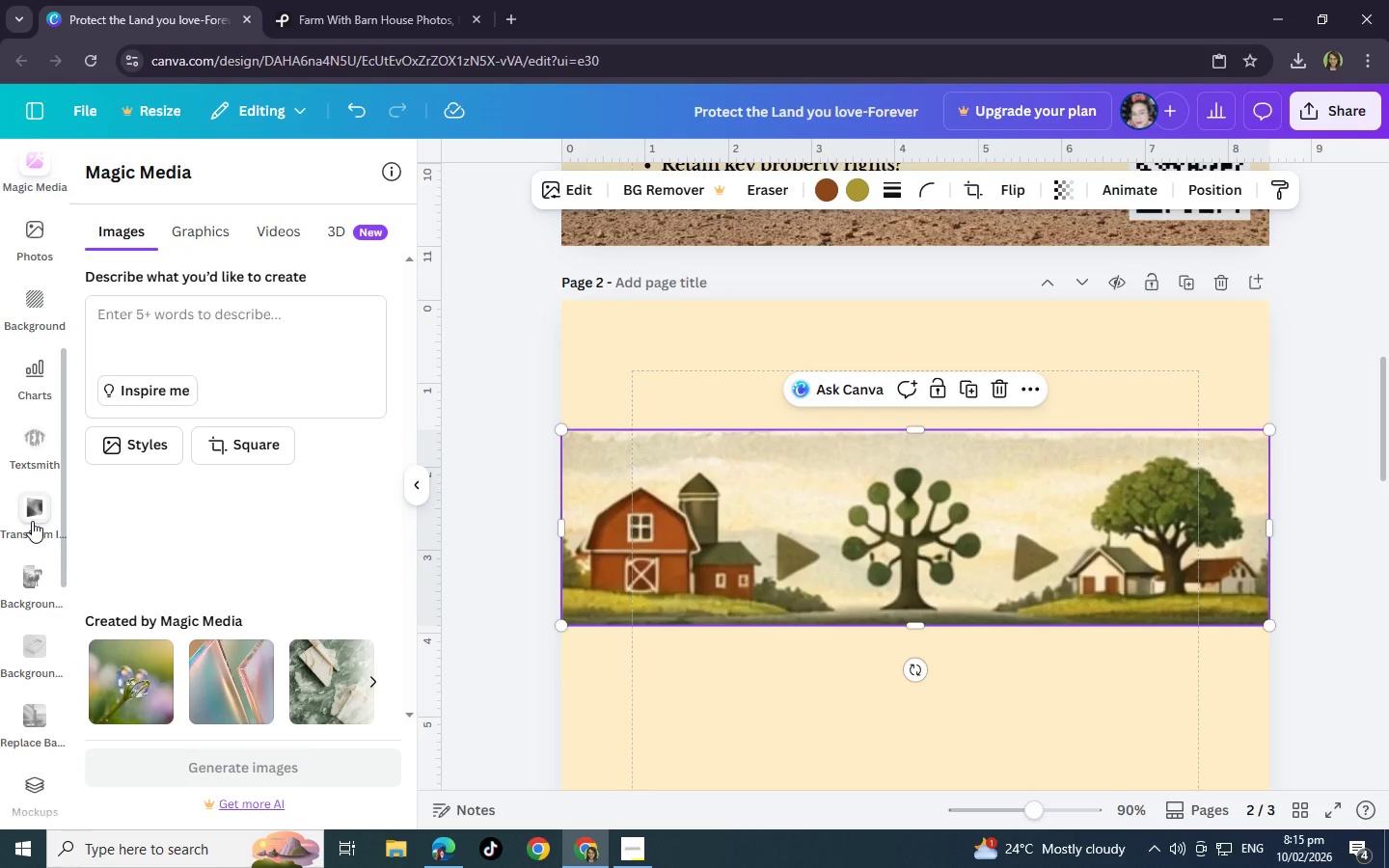 
left_click([32, 521])
 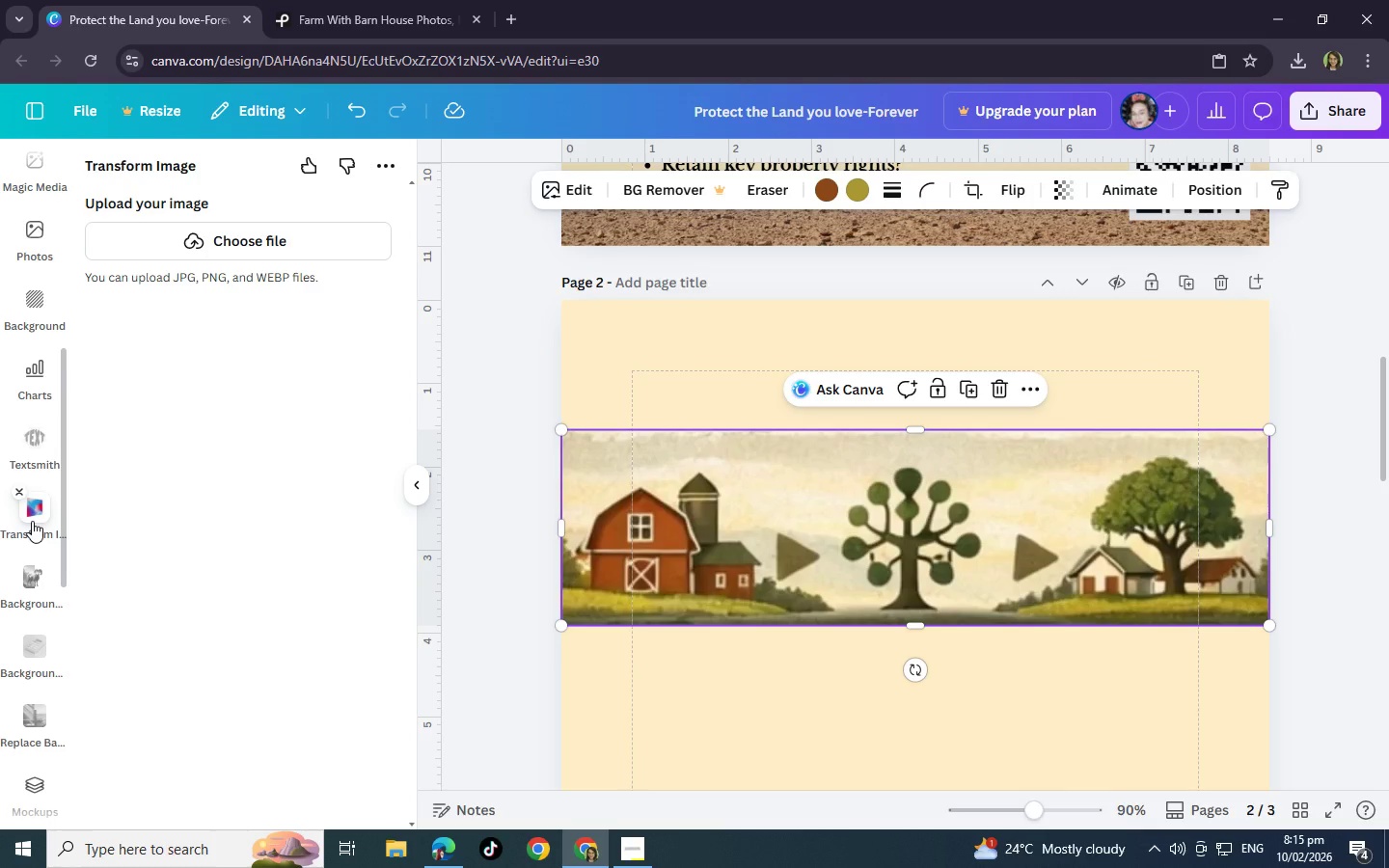 
scroll: coordinate [23, 728], scroll_direction: down, amount: 3.0
 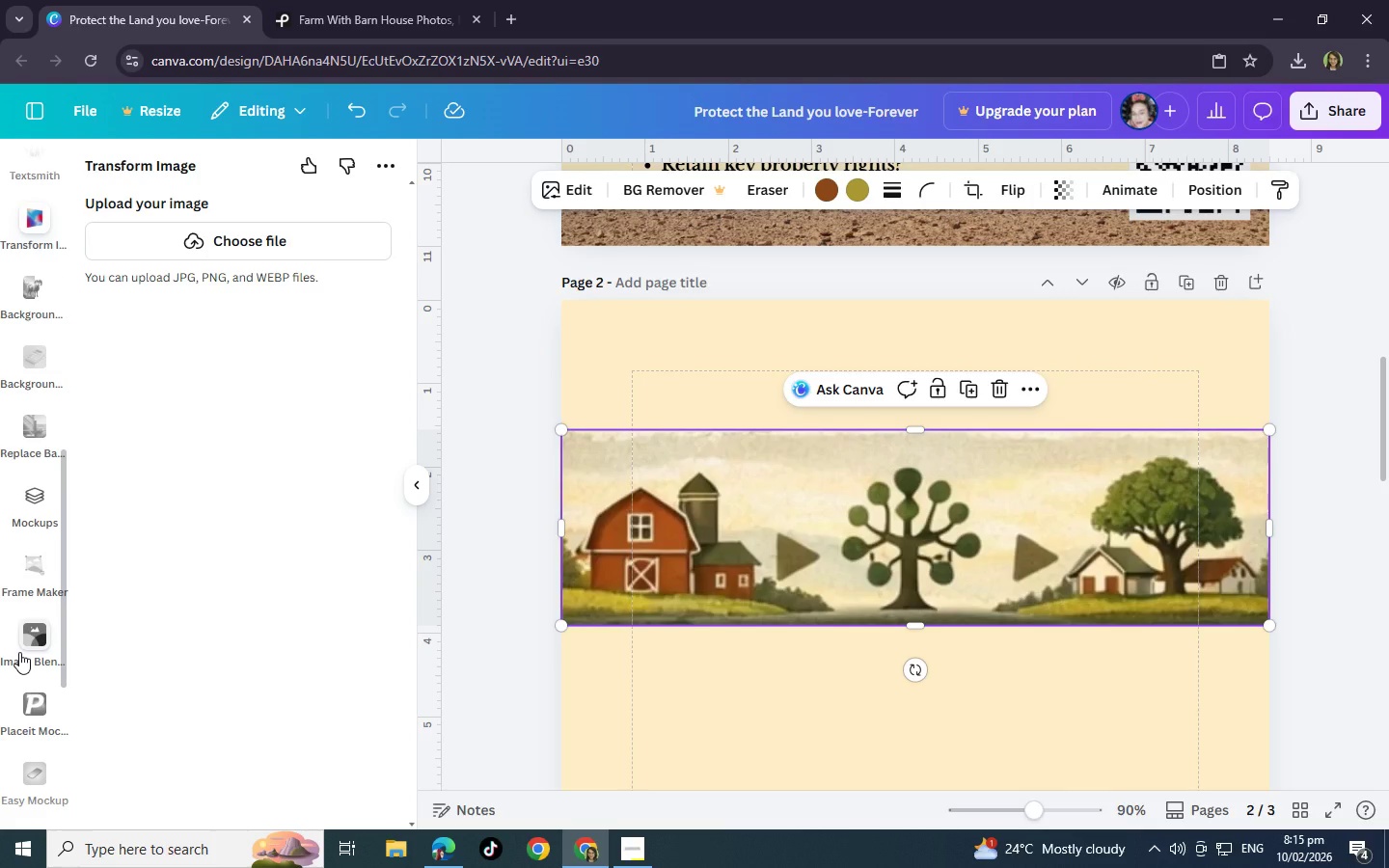 
left_click([19, 652])
 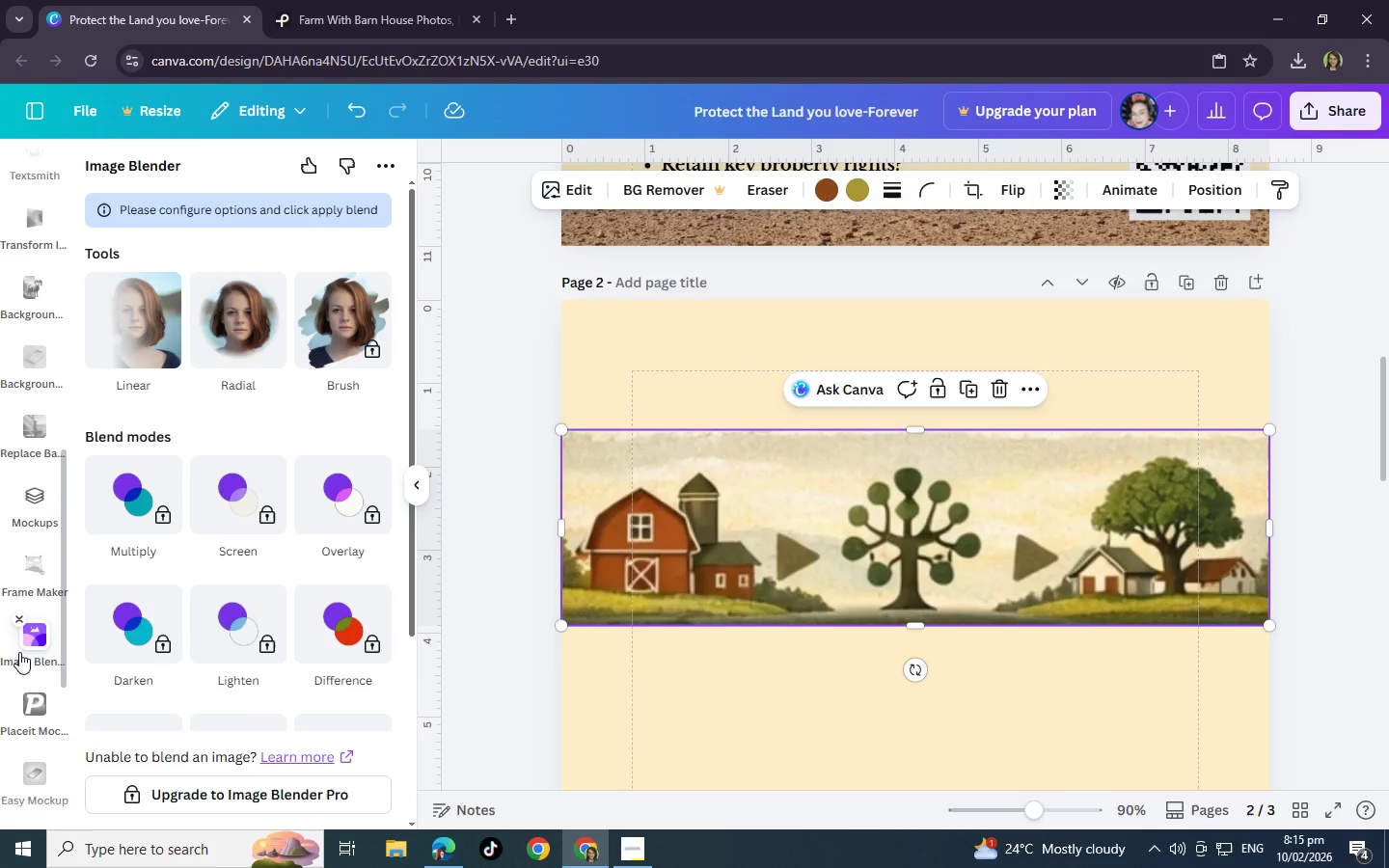 
wait(6.88)
 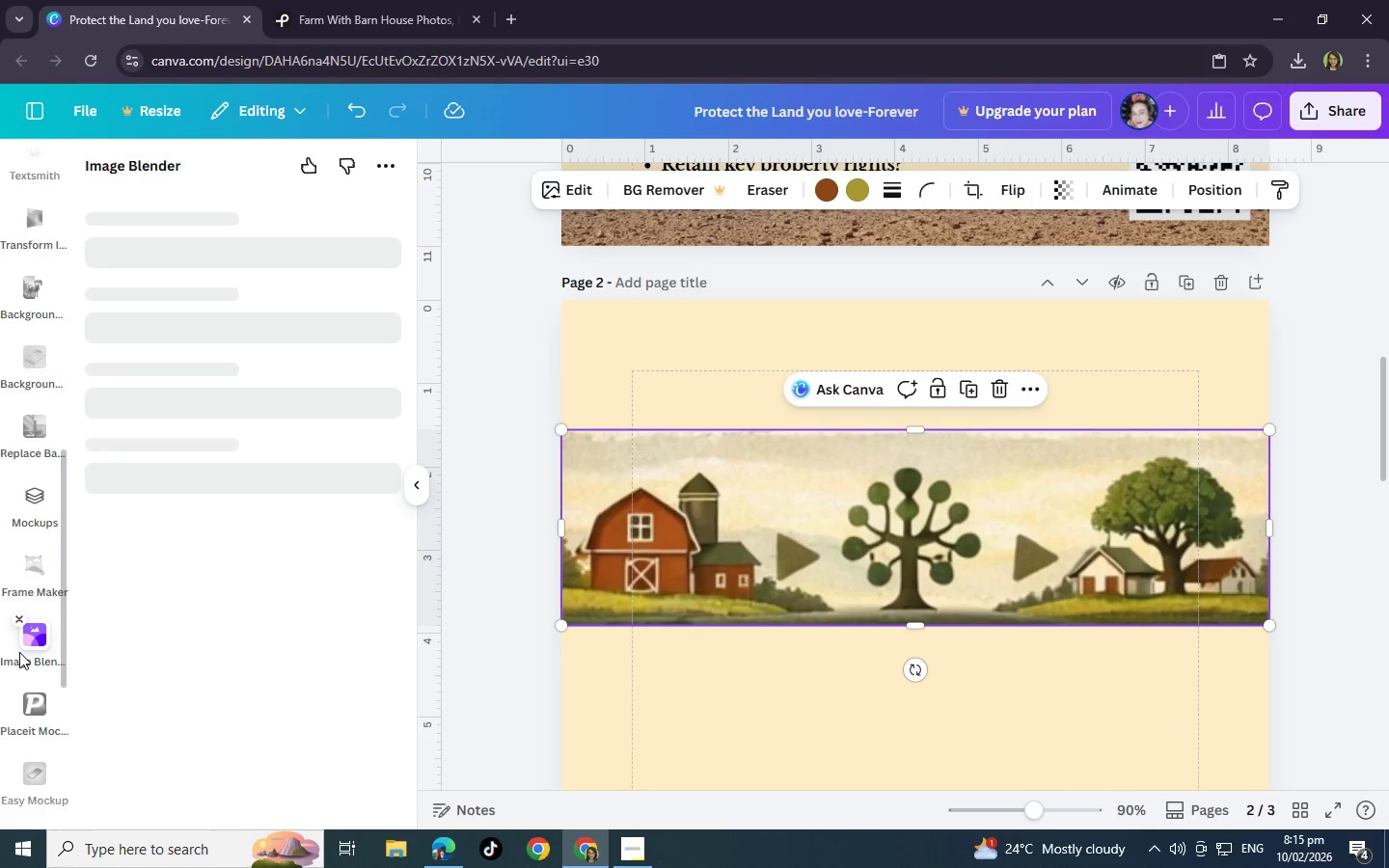 
scroll: coordinate [34, 681], scroll_direction: down, amount: 7.0
 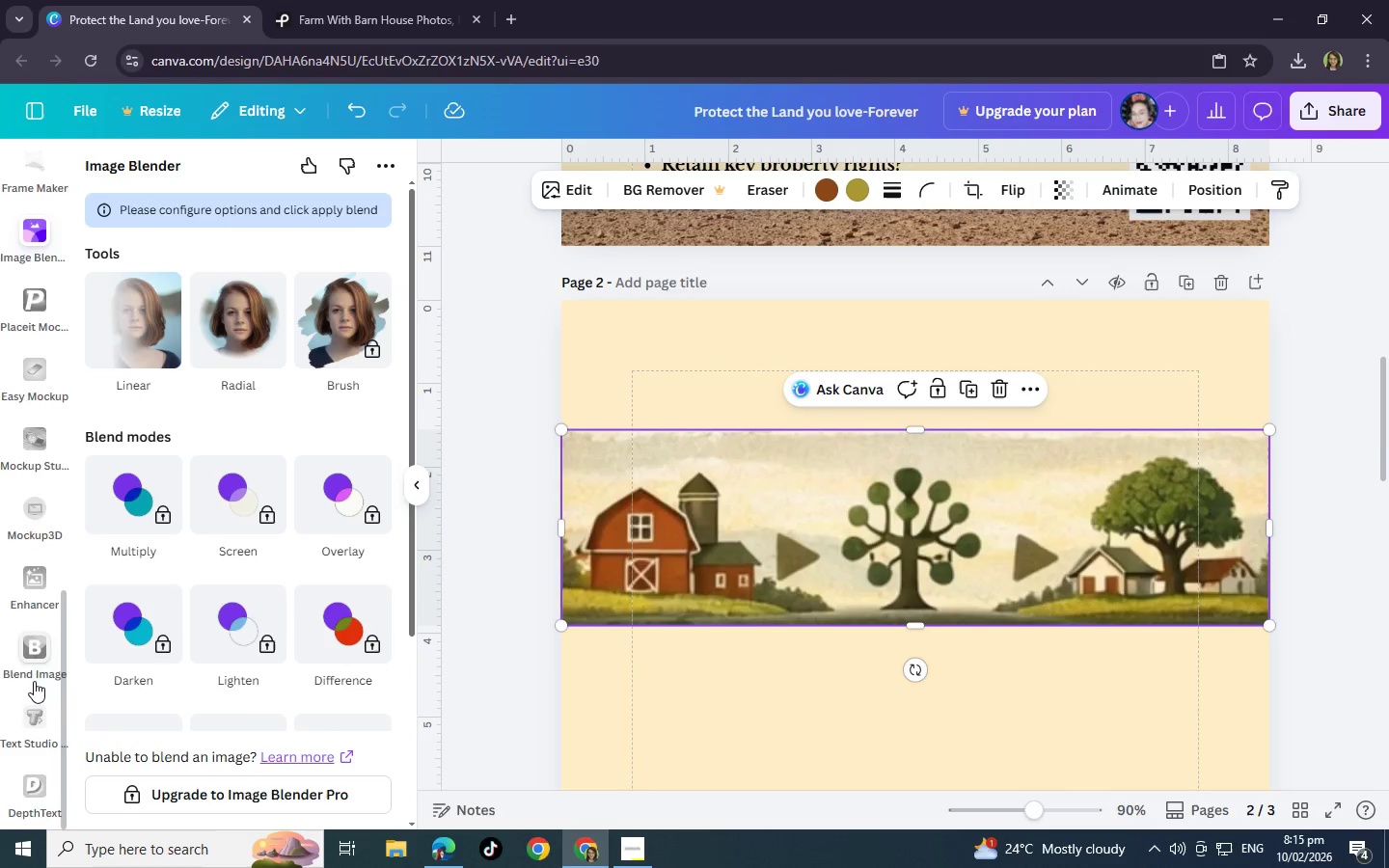 
scroll: coordinate [34, 681], scroll_direction: up, amount: 9.0
 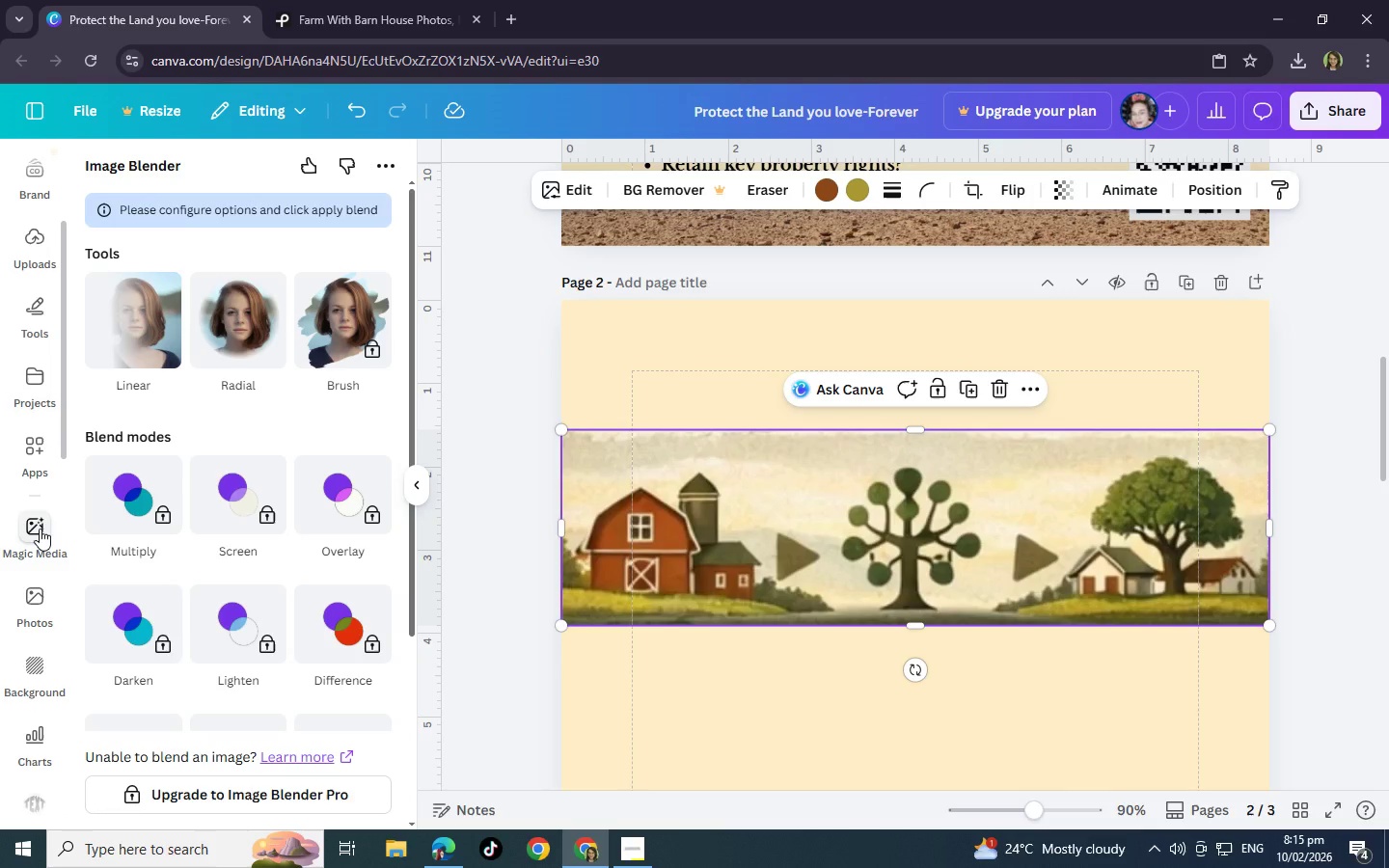 
left_click([40, 529])
 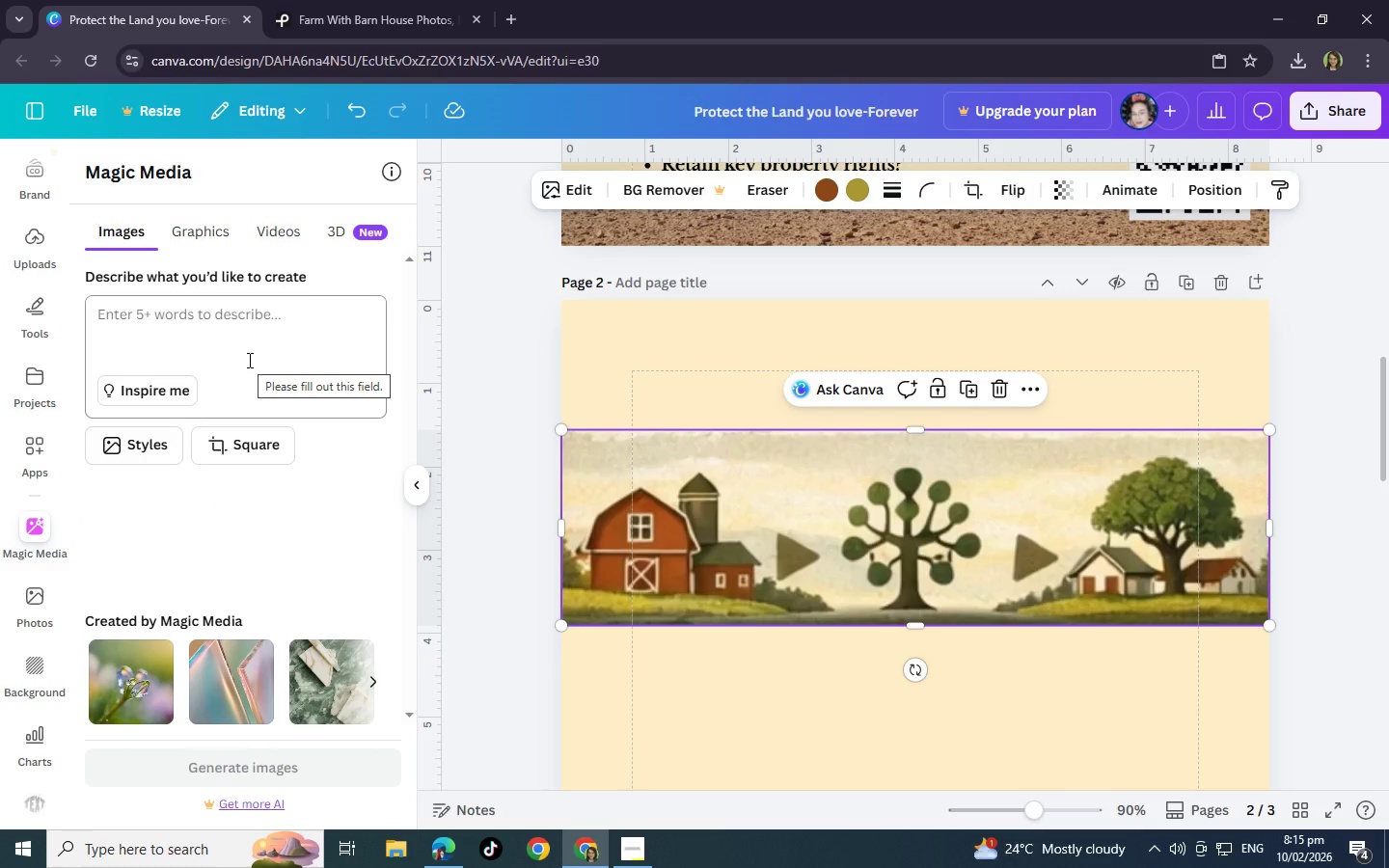 
wait(6.34)
 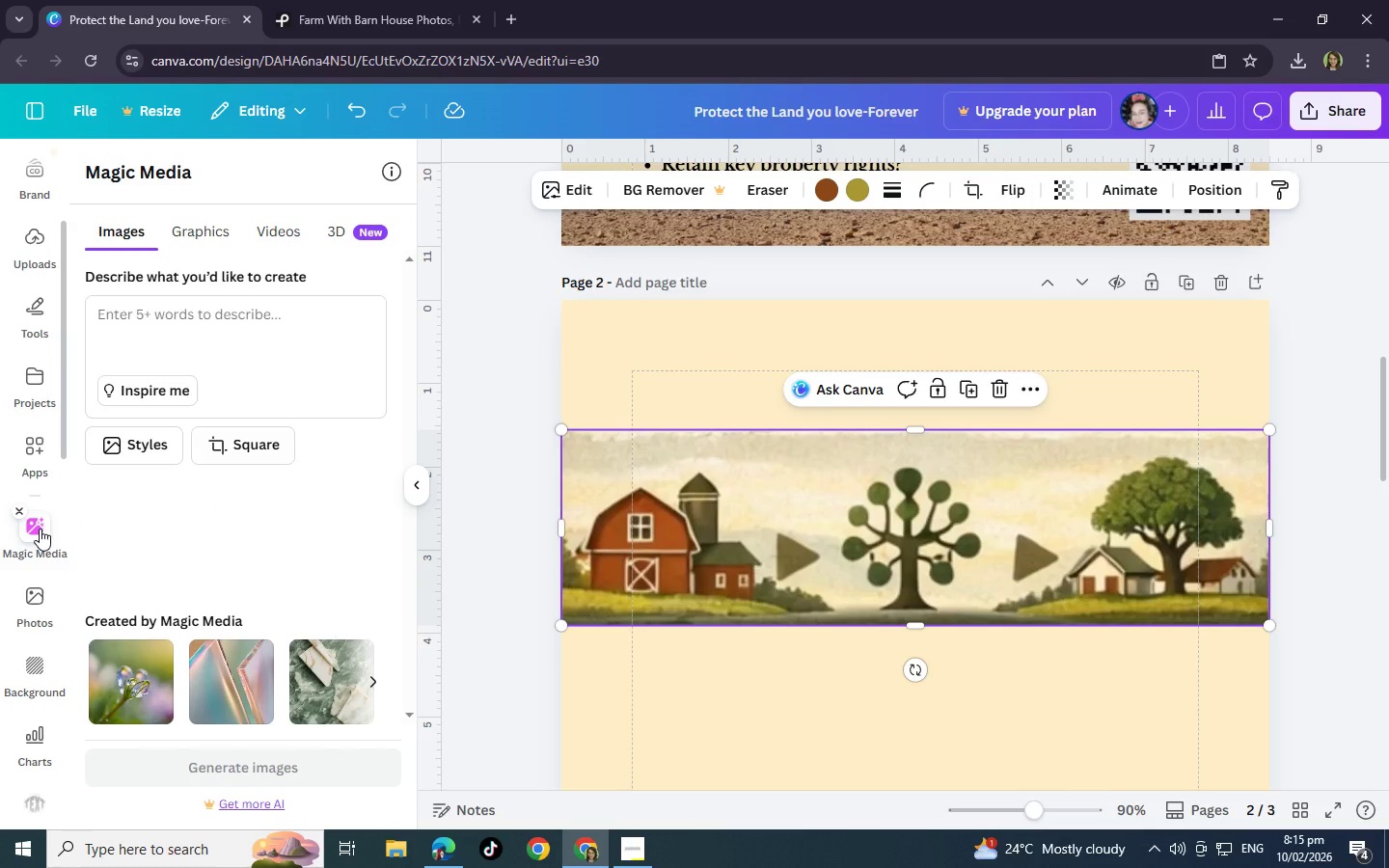 
scroll: coordinate [14, 303], scroll_direction: up, amount: 4.0
 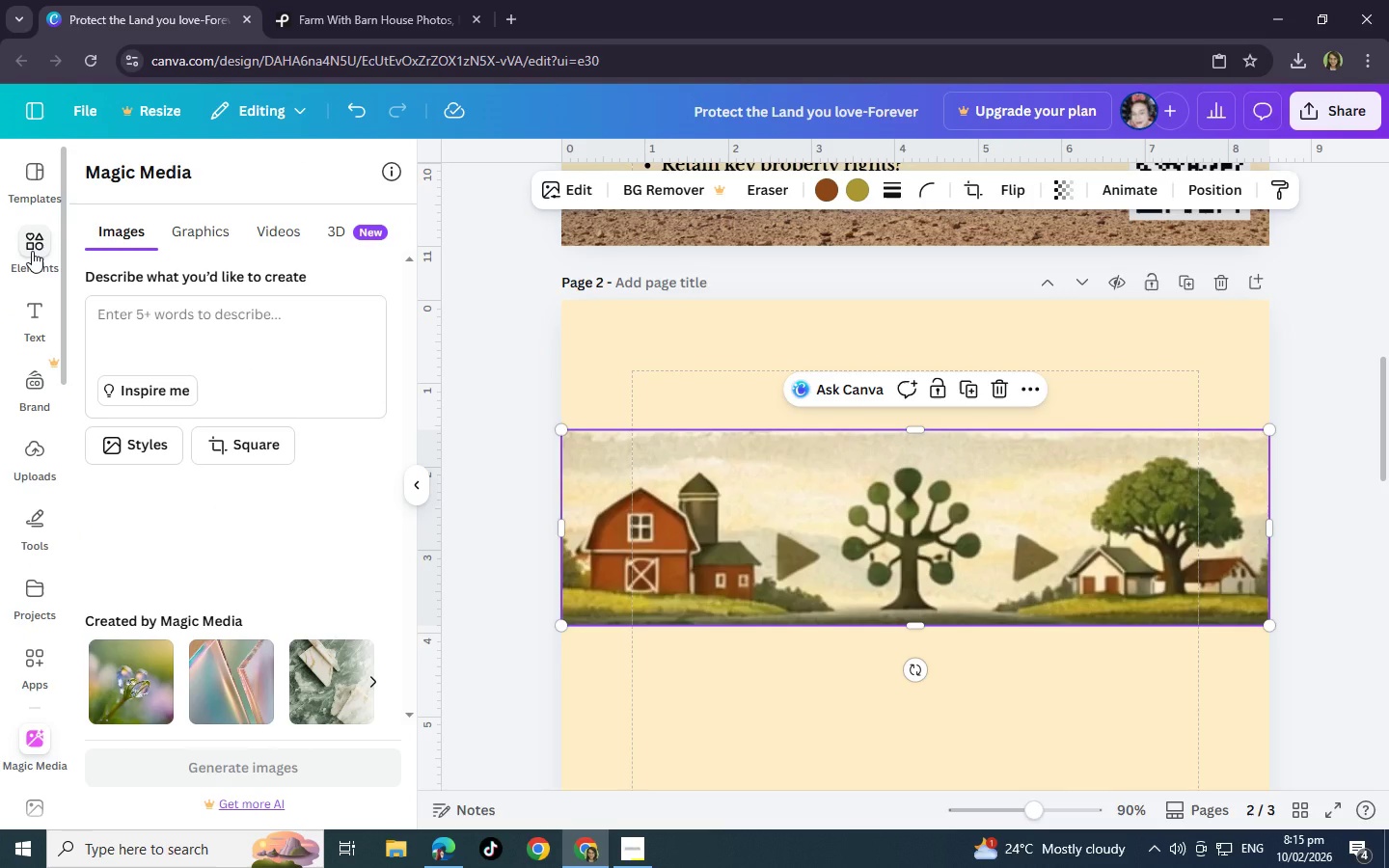 
left_click([32, 251])
 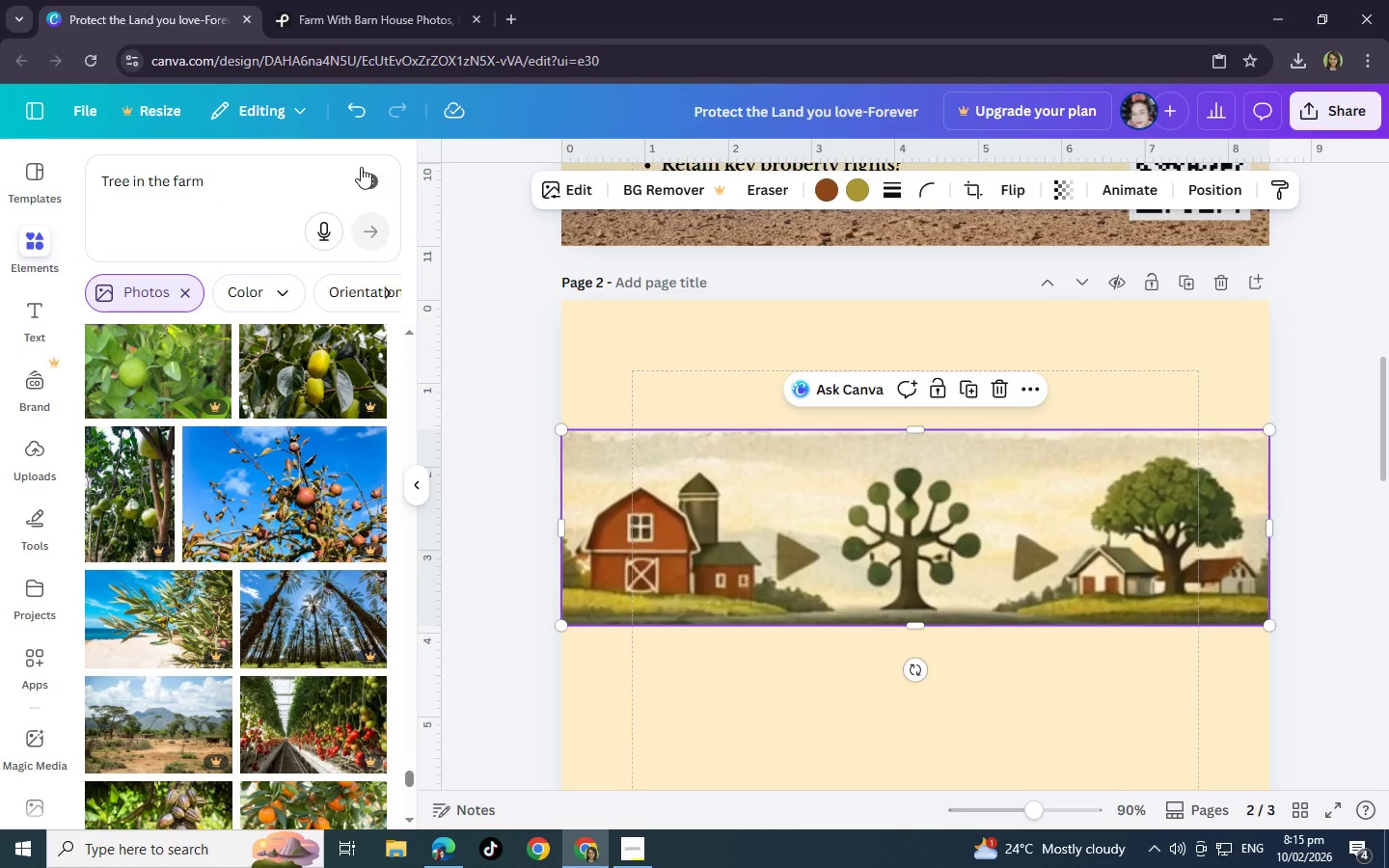 
left_click([368, 189])
 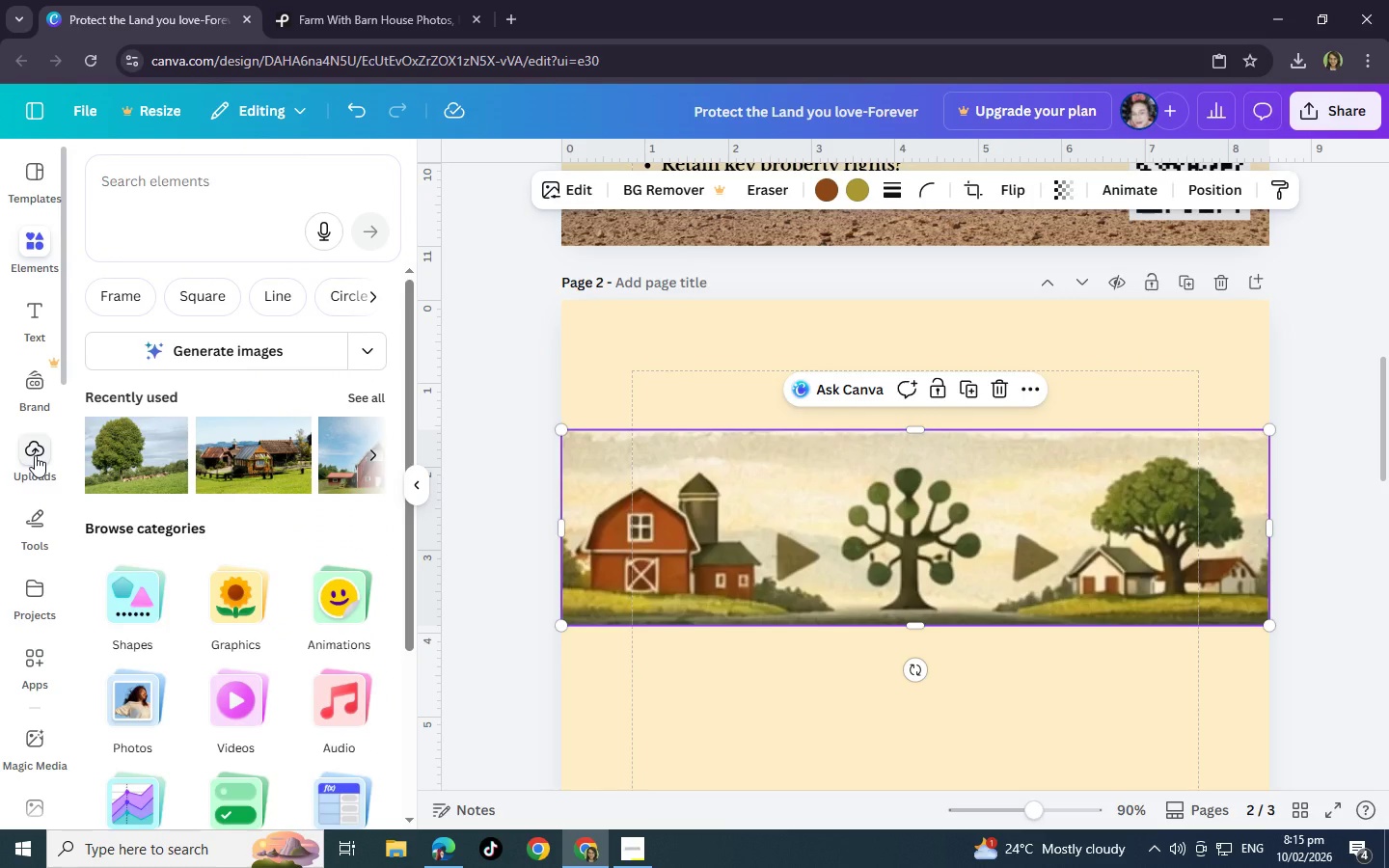 
left_click([35, 455])
 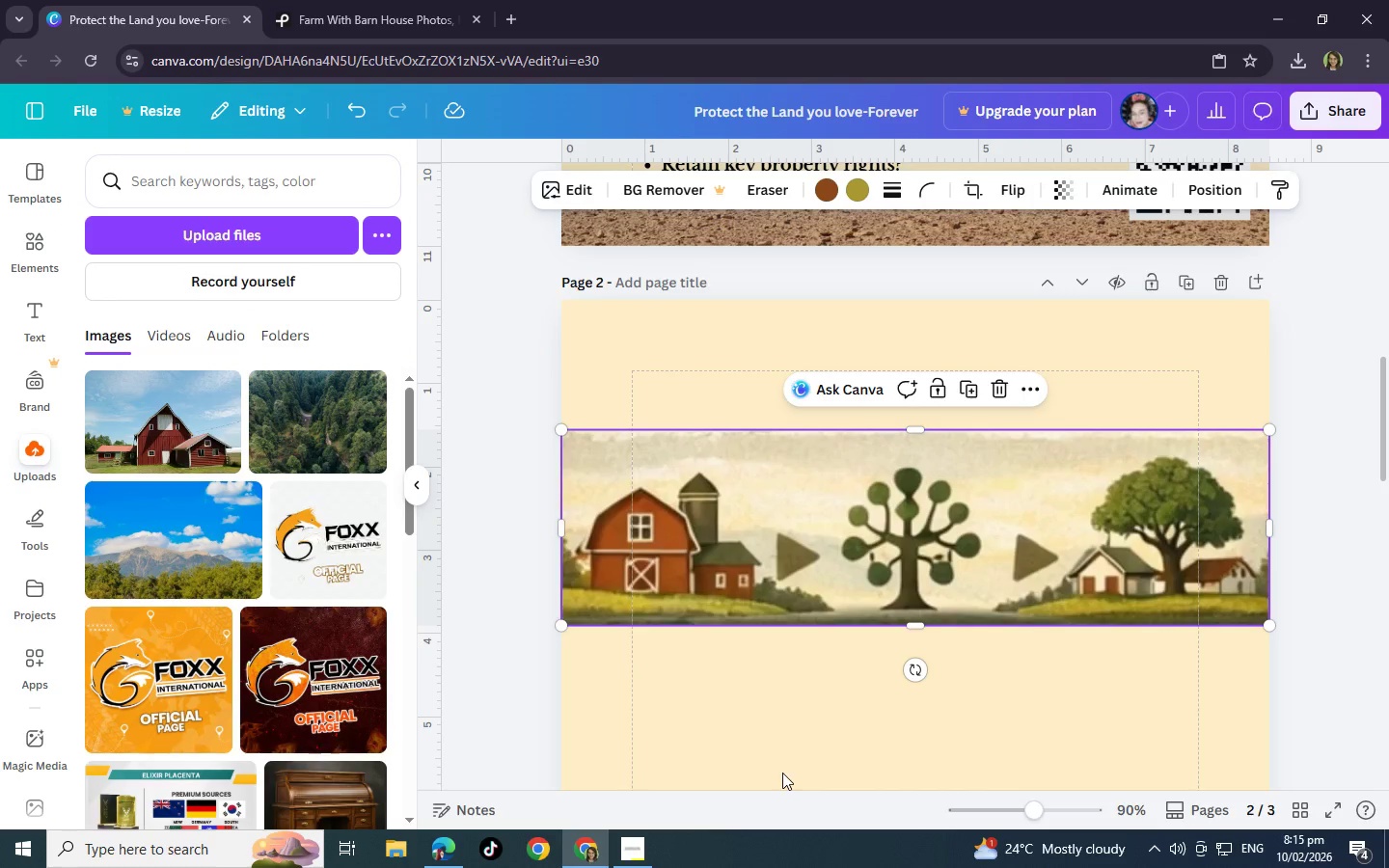 
wait(5.84)
 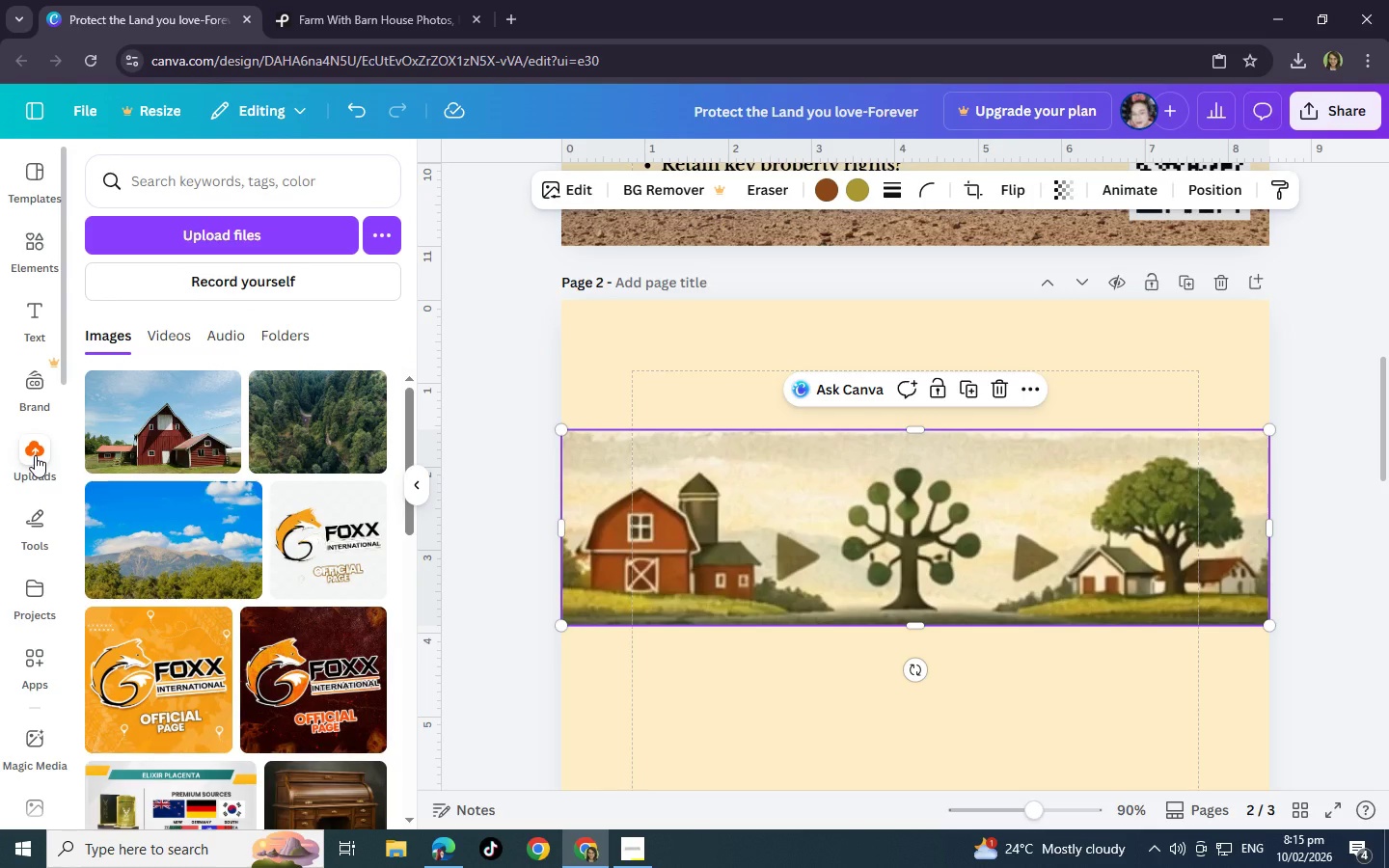 
left_click([1162, 747])
 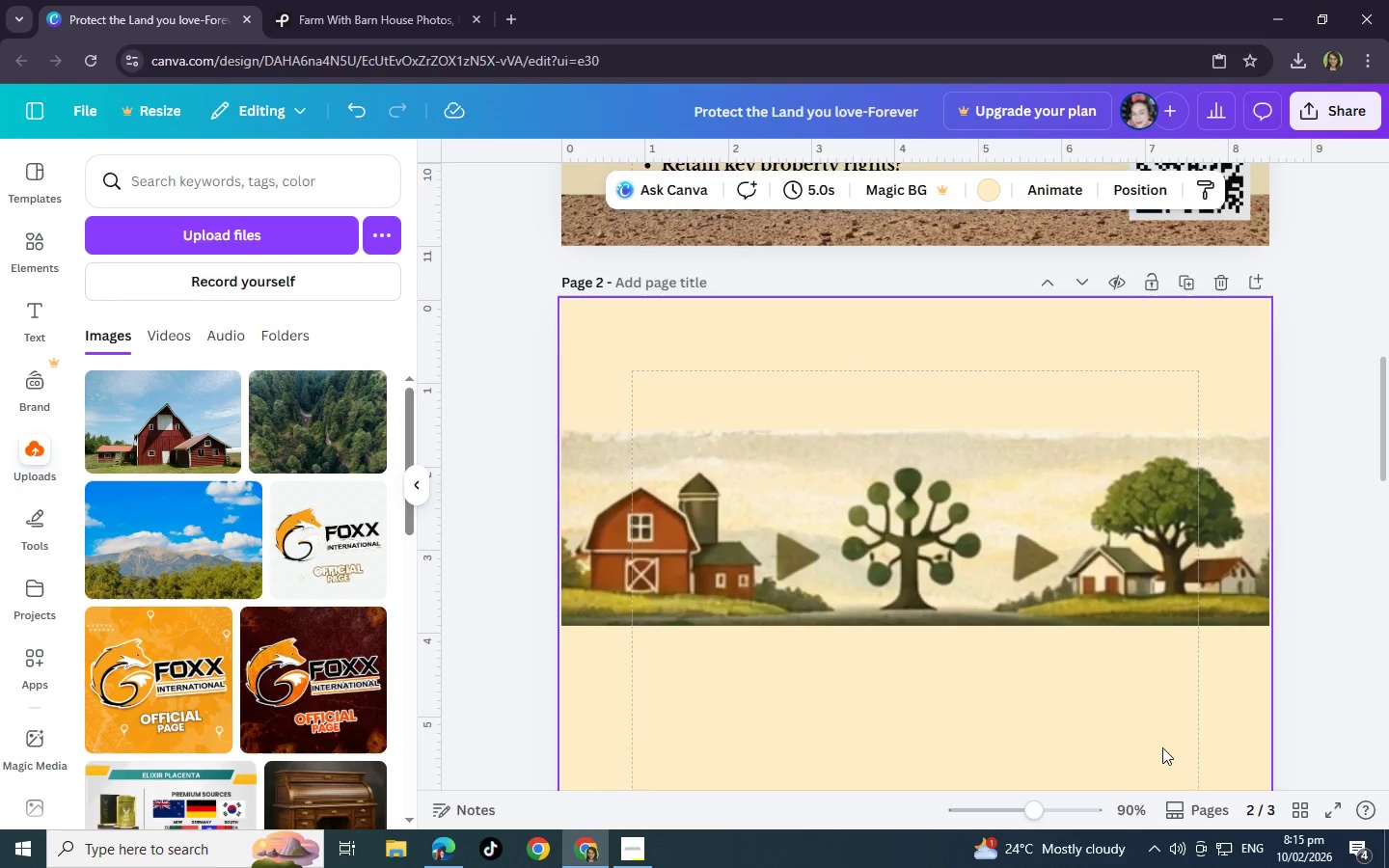 
left_click([1038, 542])
 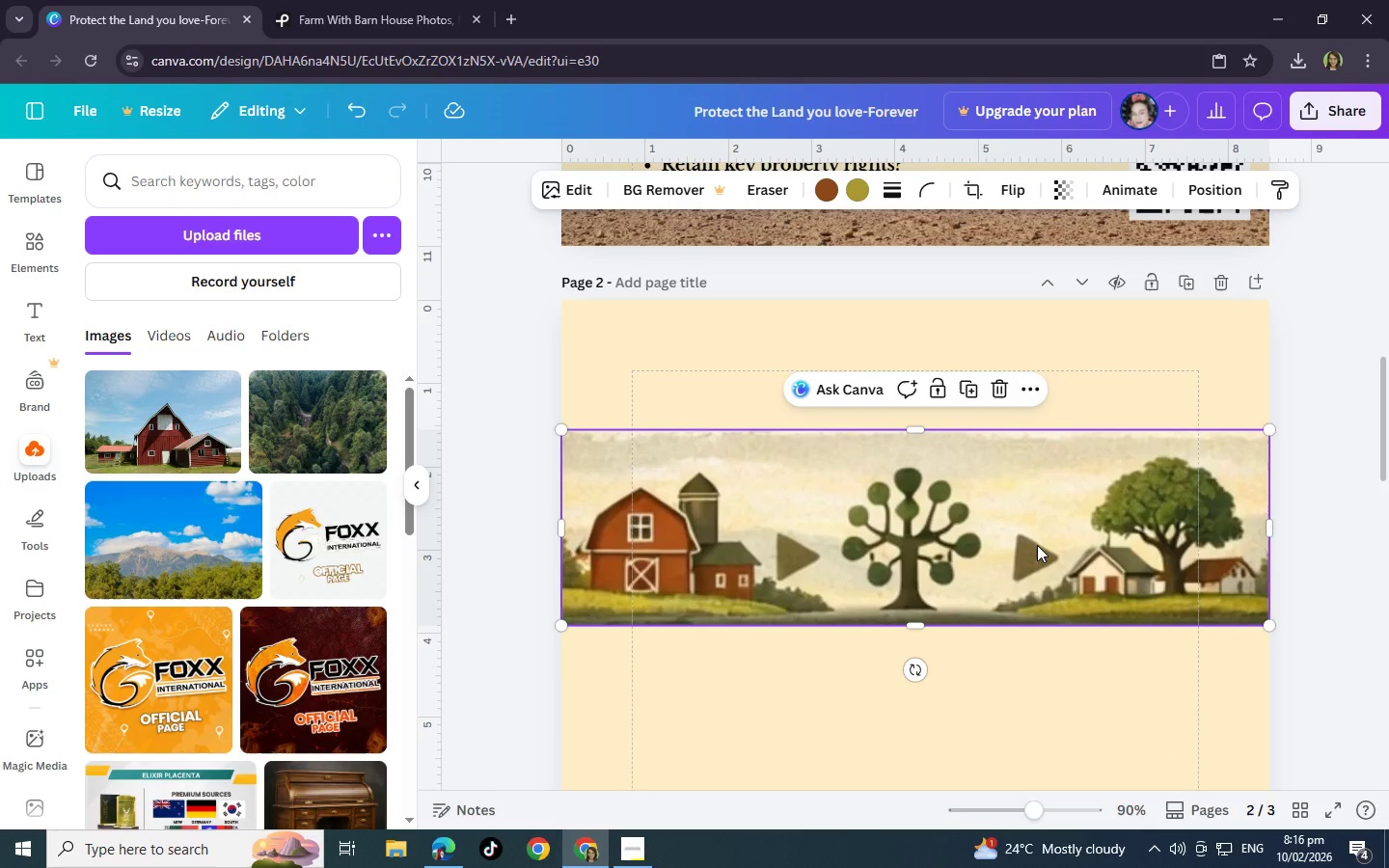 
wait(6.17)
 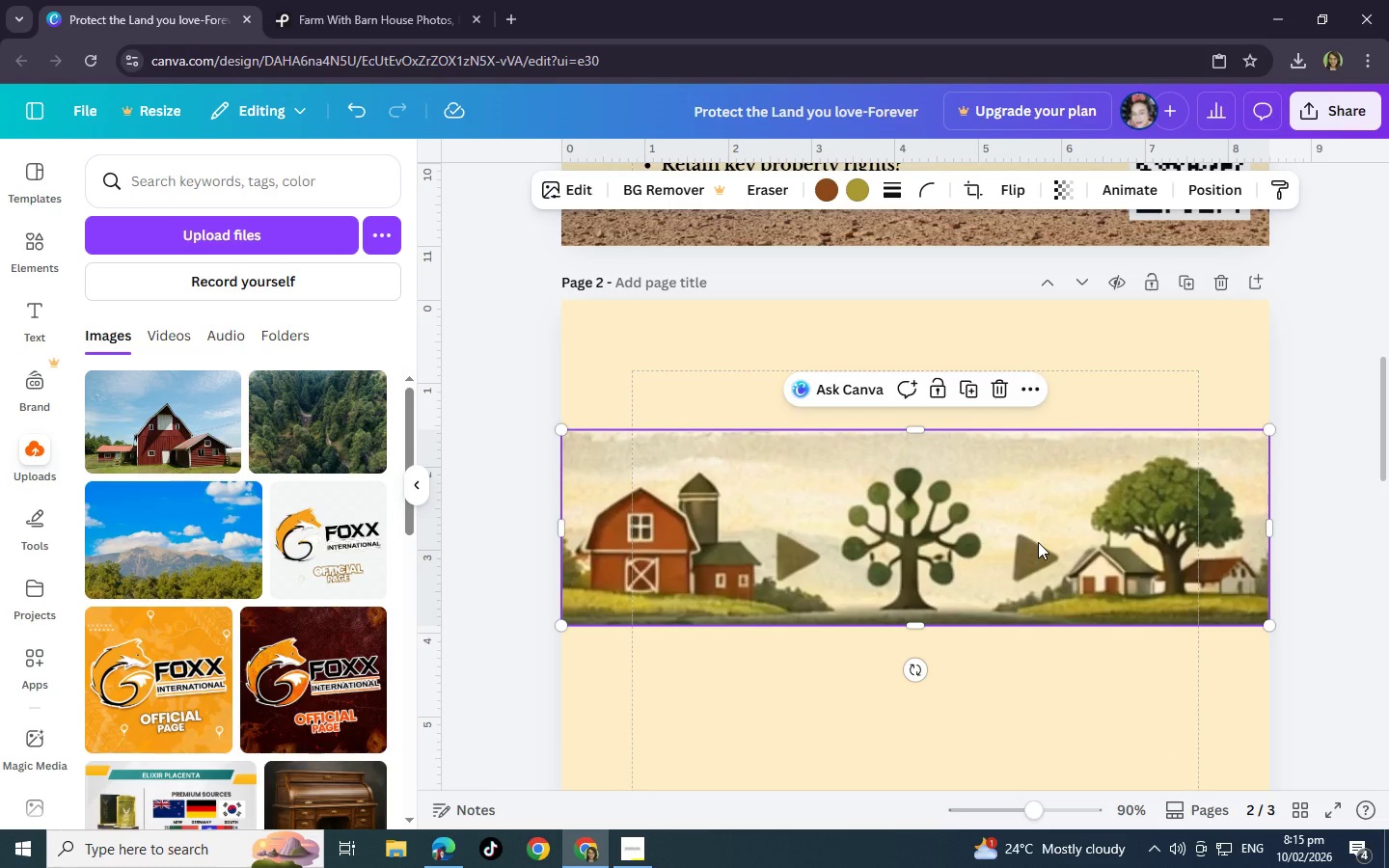 
mouse_move([284, 380])
 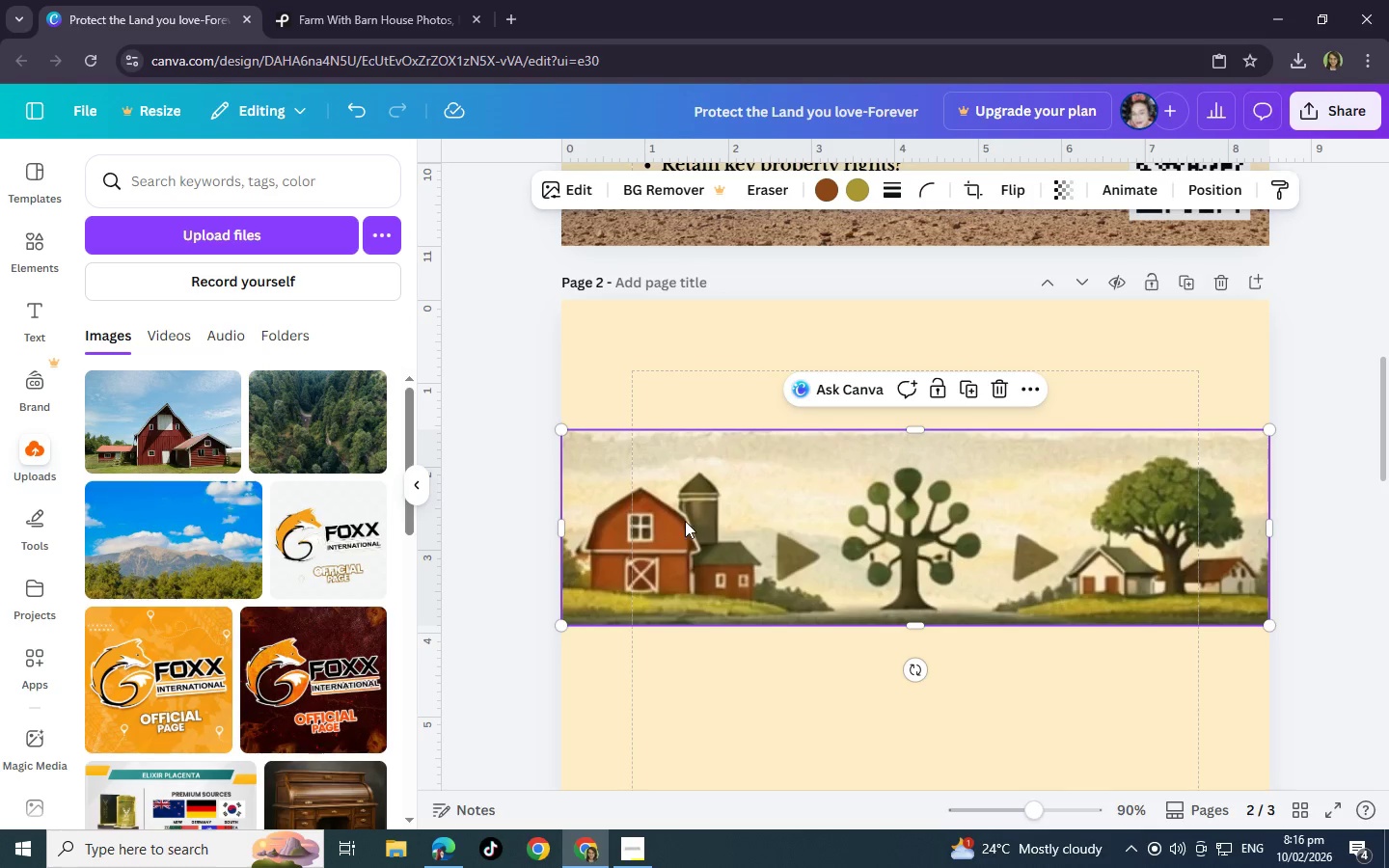 
left_click([726, 512])
 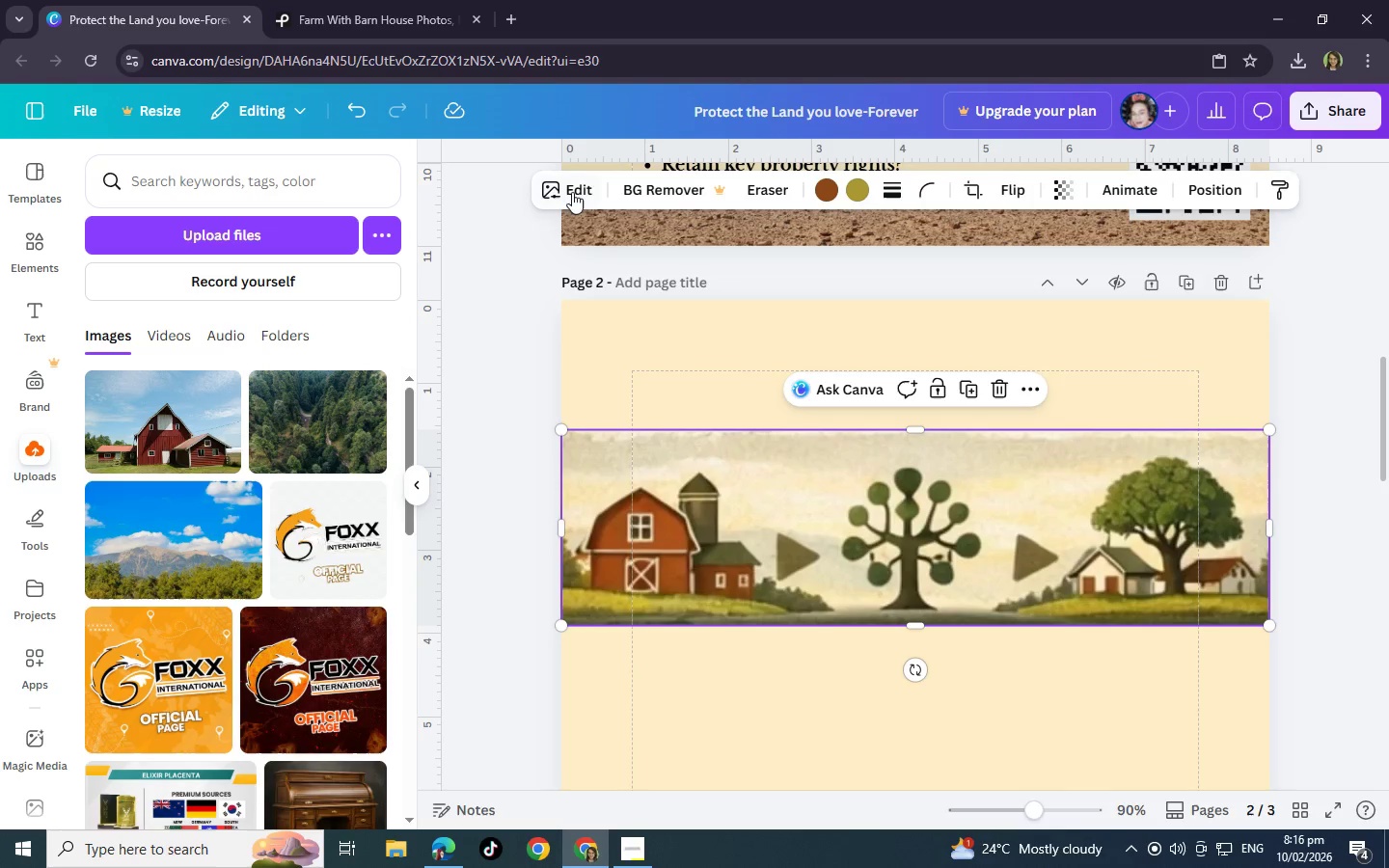 
left_click([573, 194])
 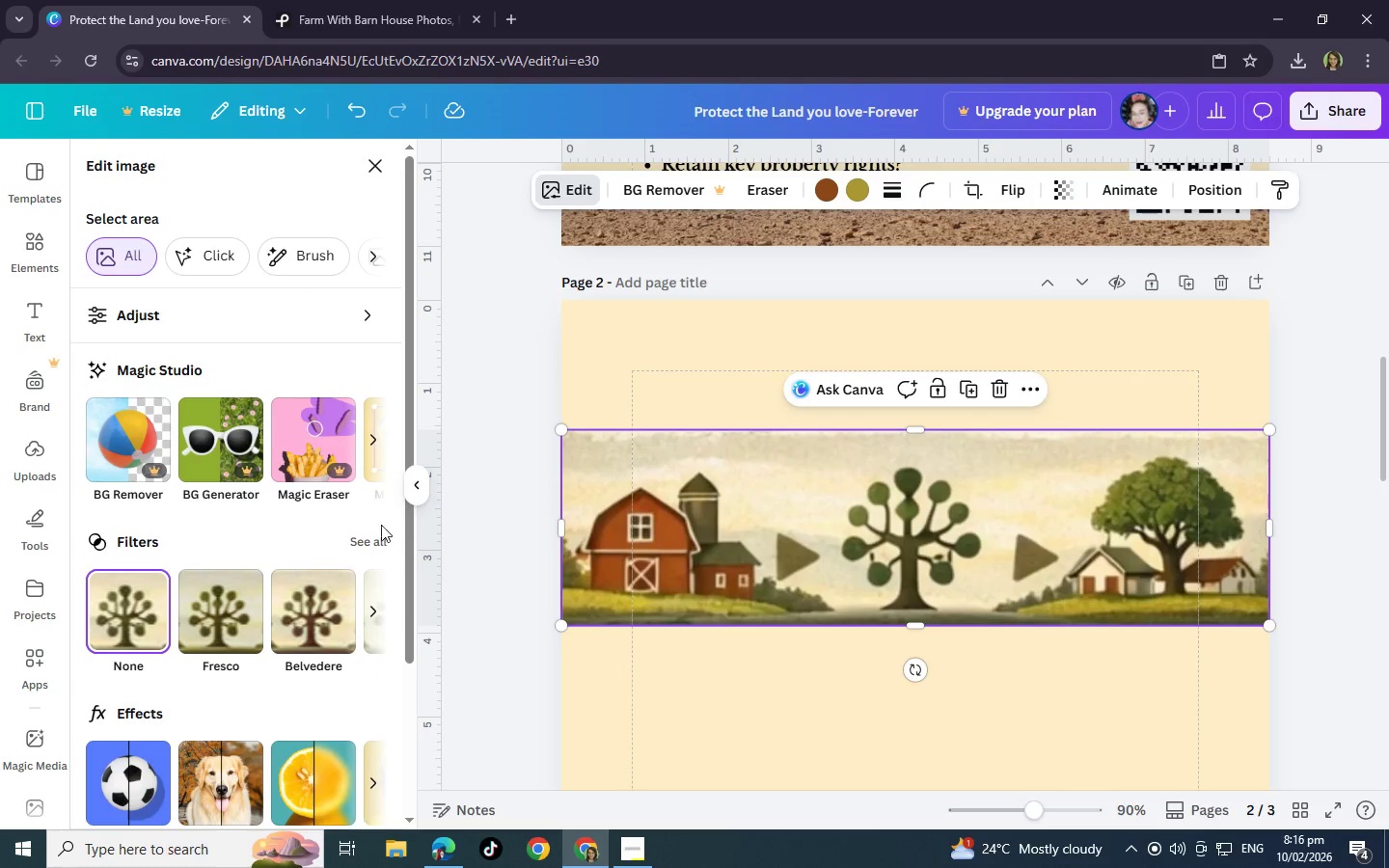 
left_click_drag(start_coordinate=[369, 547], to_coordinate=[375, 545])
 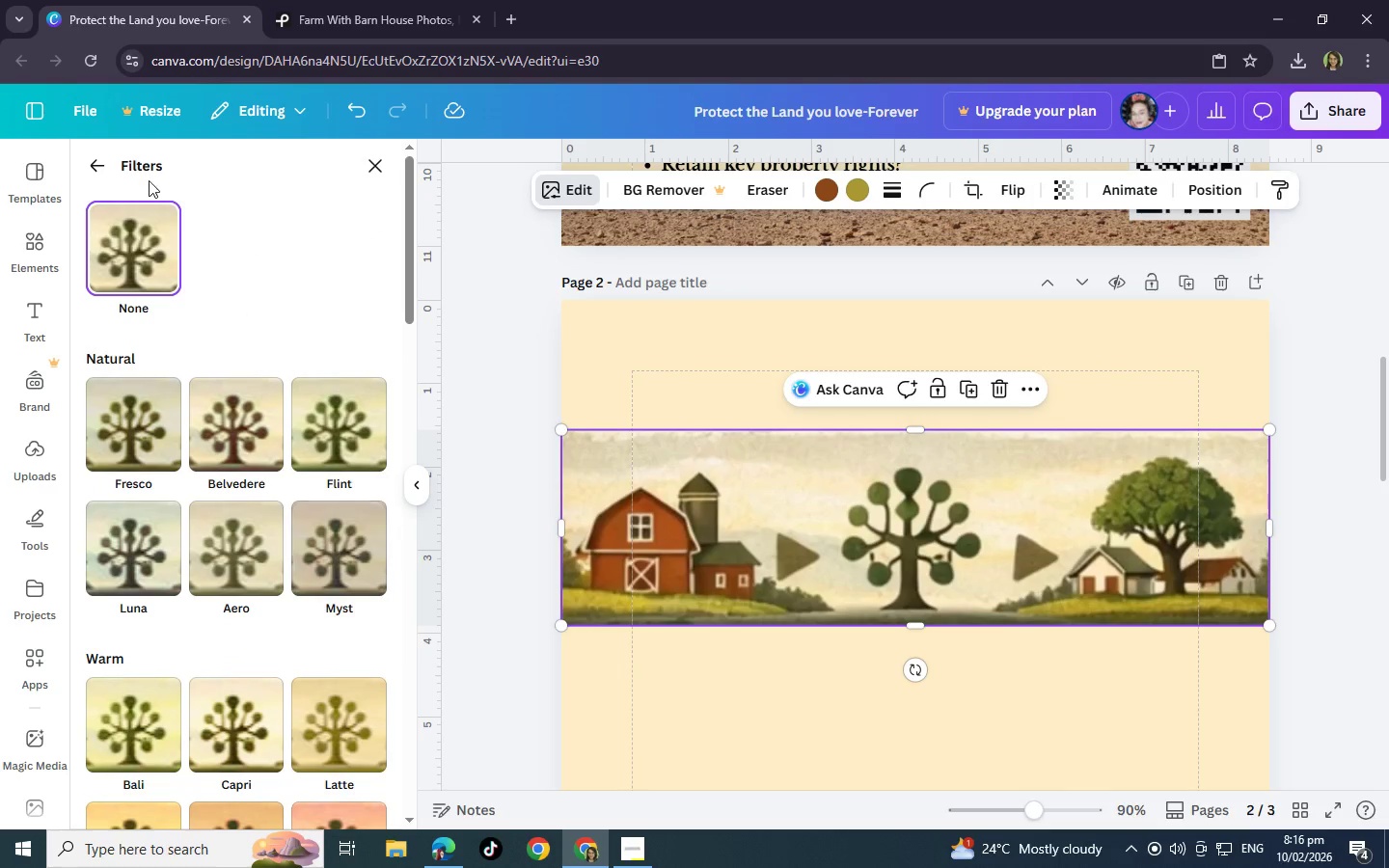 
left_click([101, 170])
 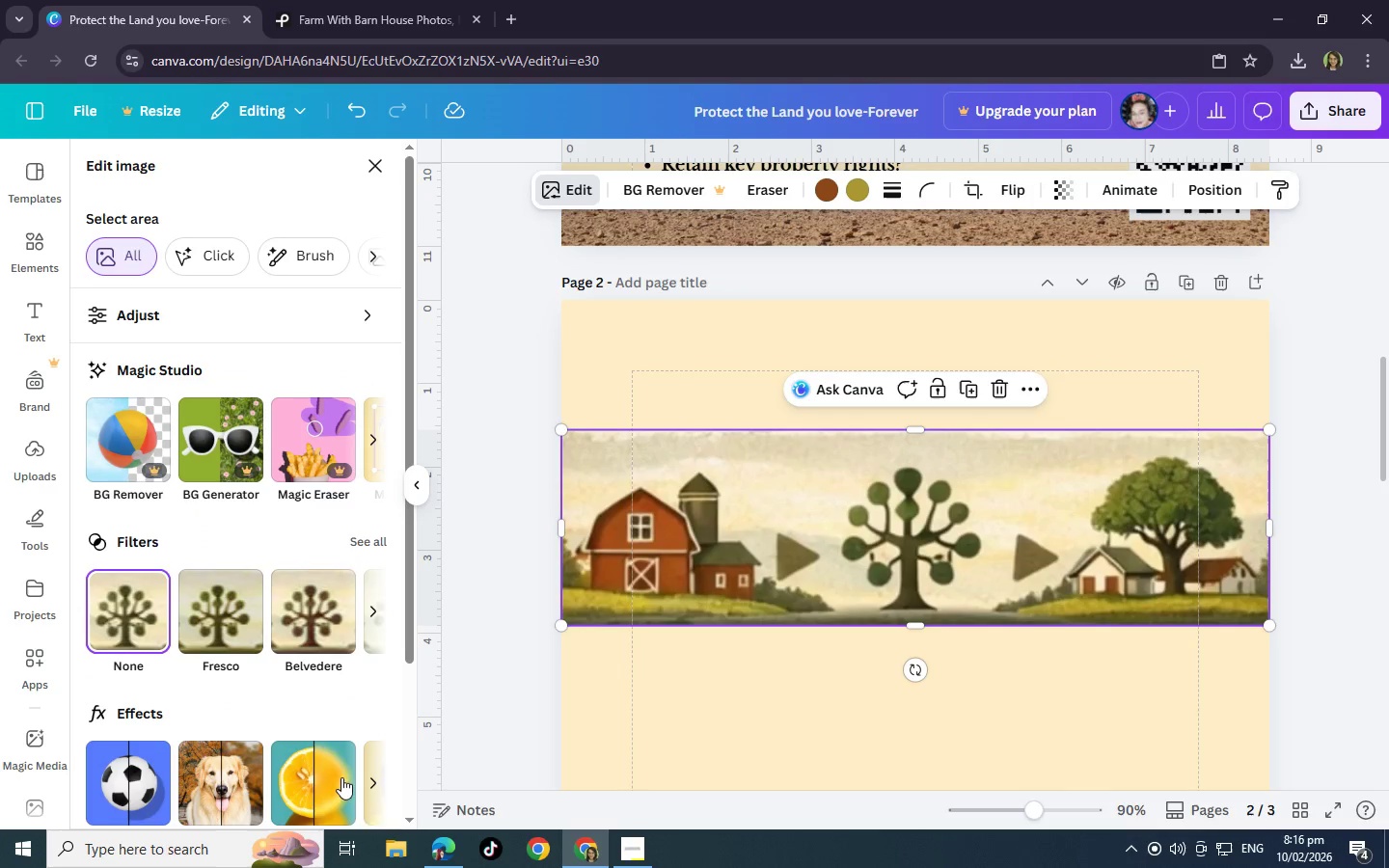 
left_click([368, 782])
 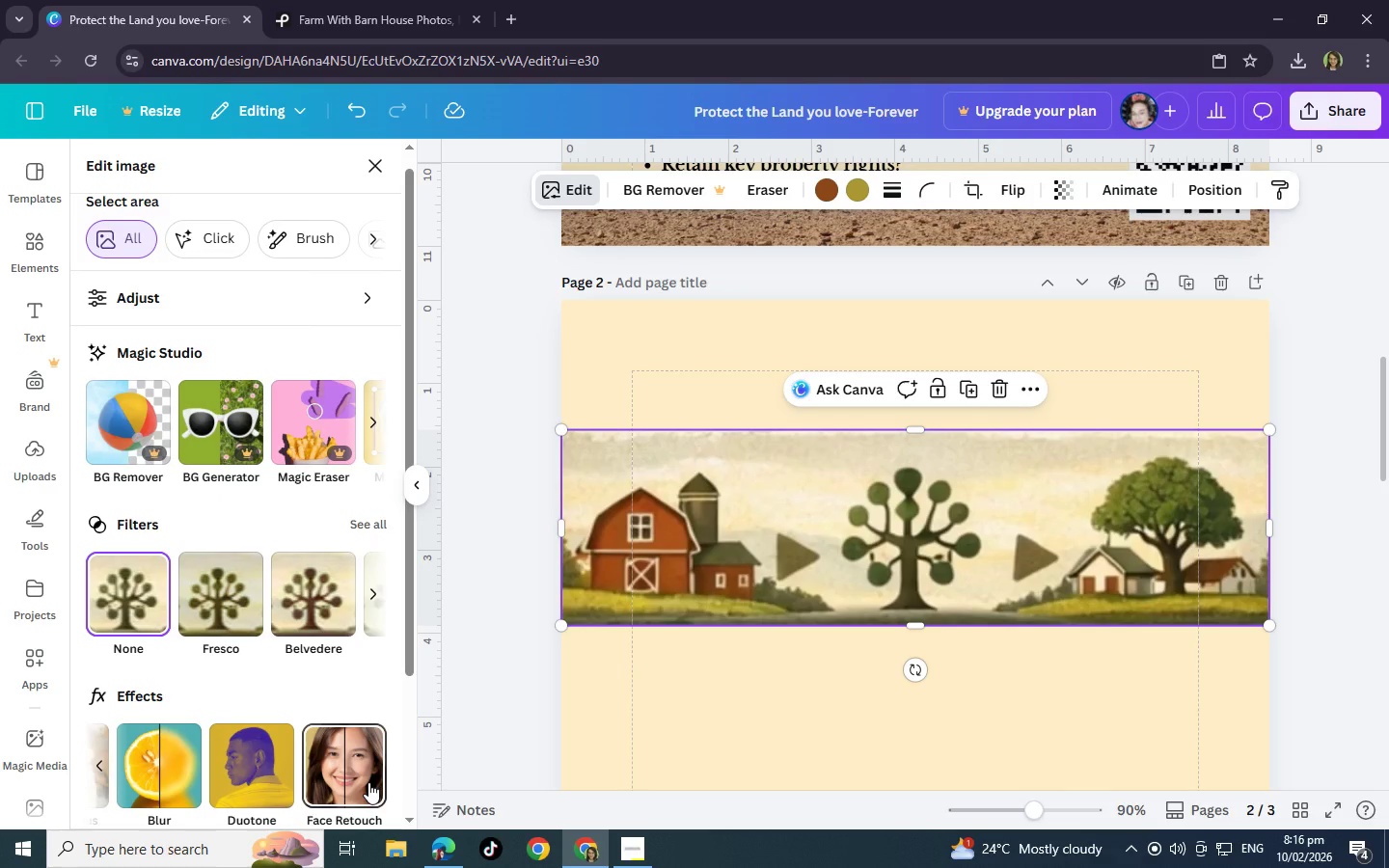 
left_click([368, 782])
 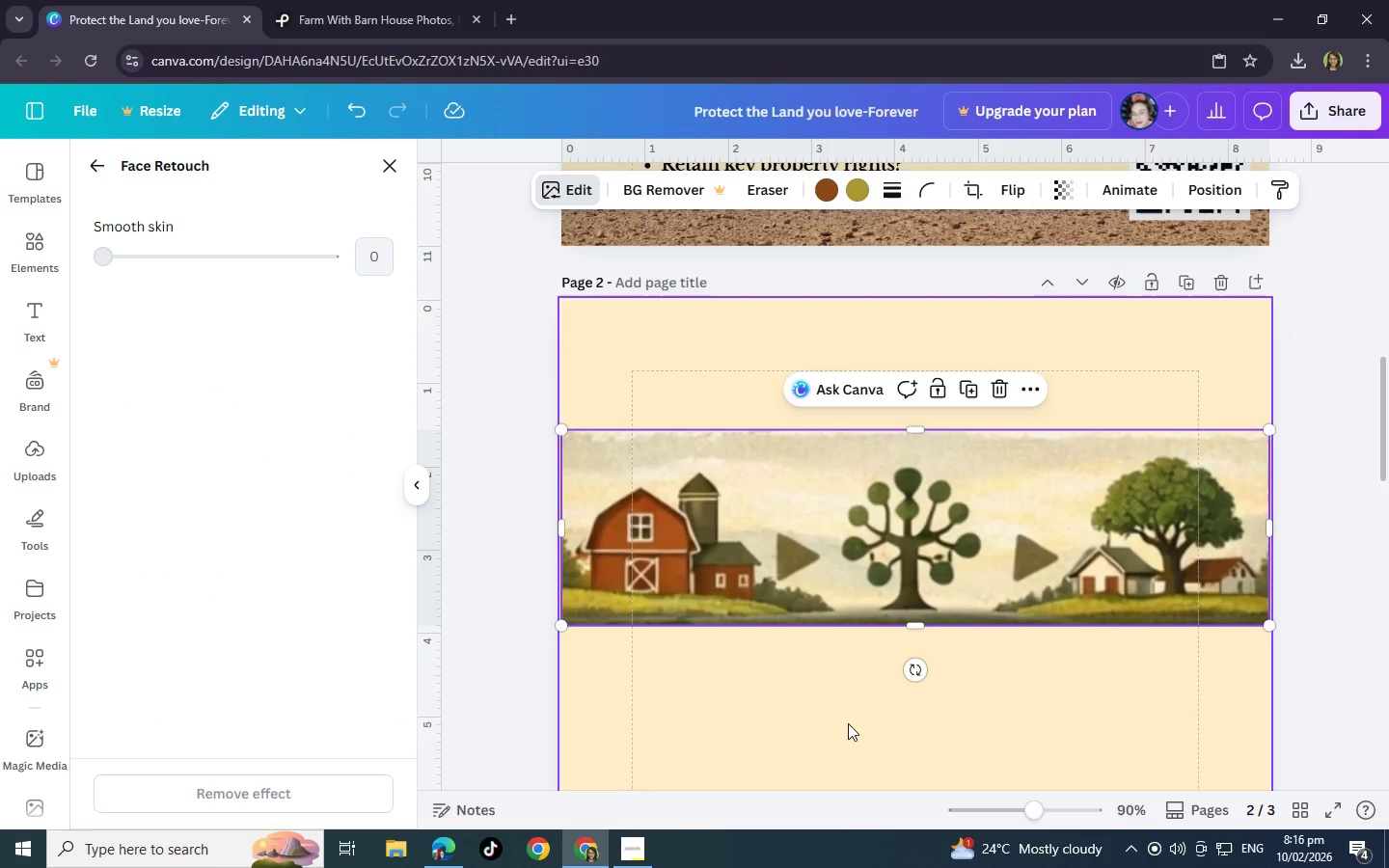 
left_click([848, 723])
 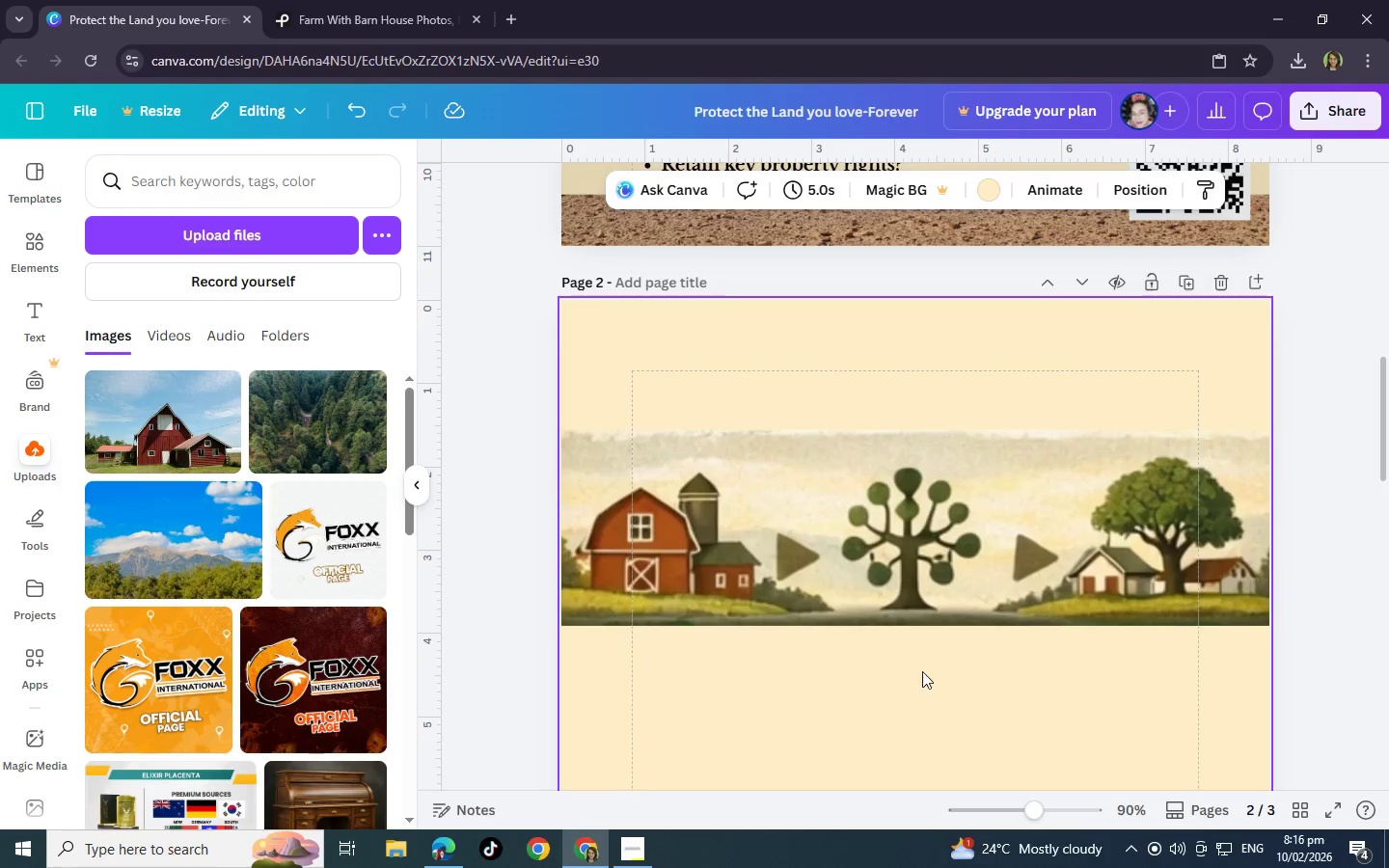 
left_click([934, 596])
 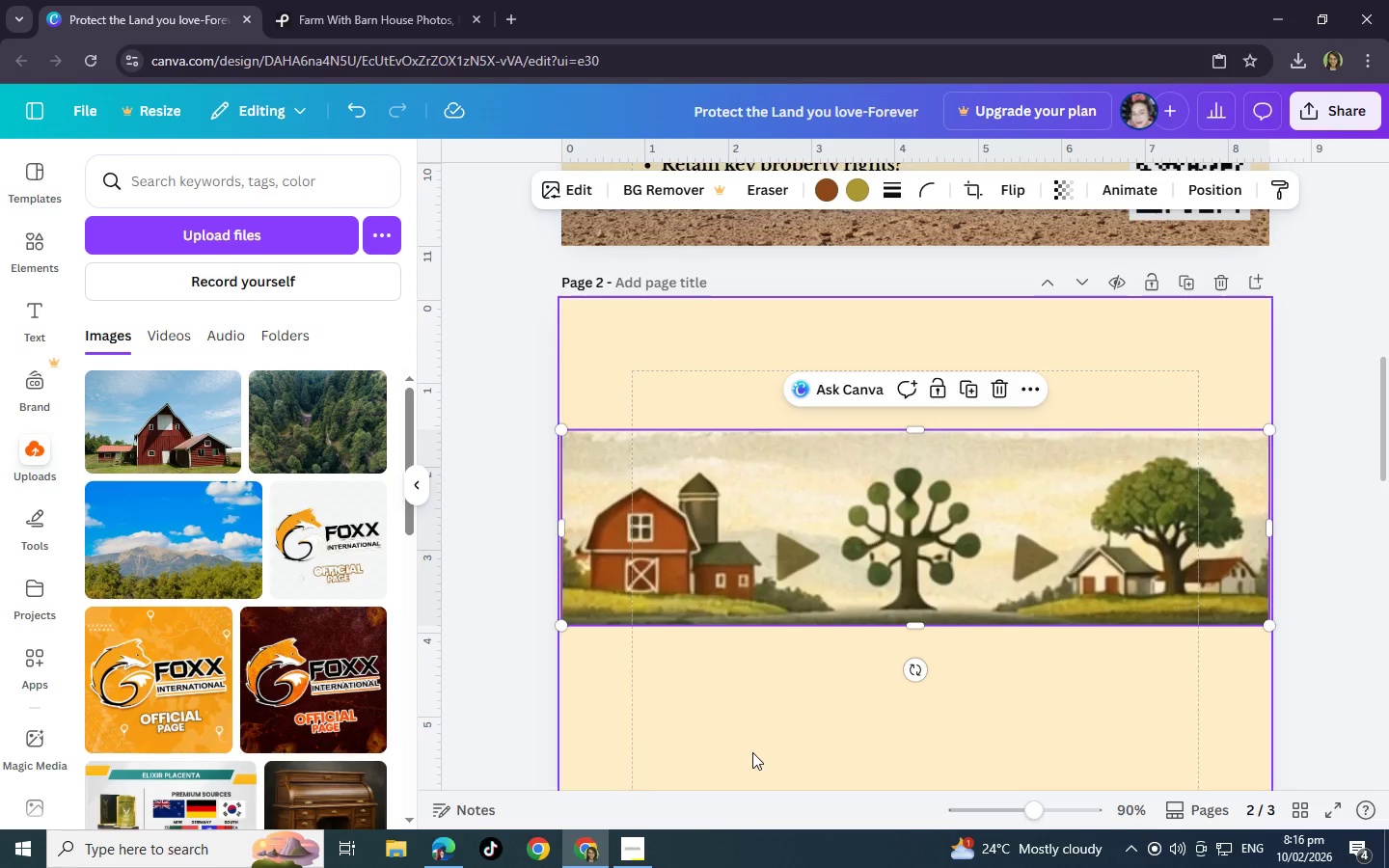 
wait(10.11)
 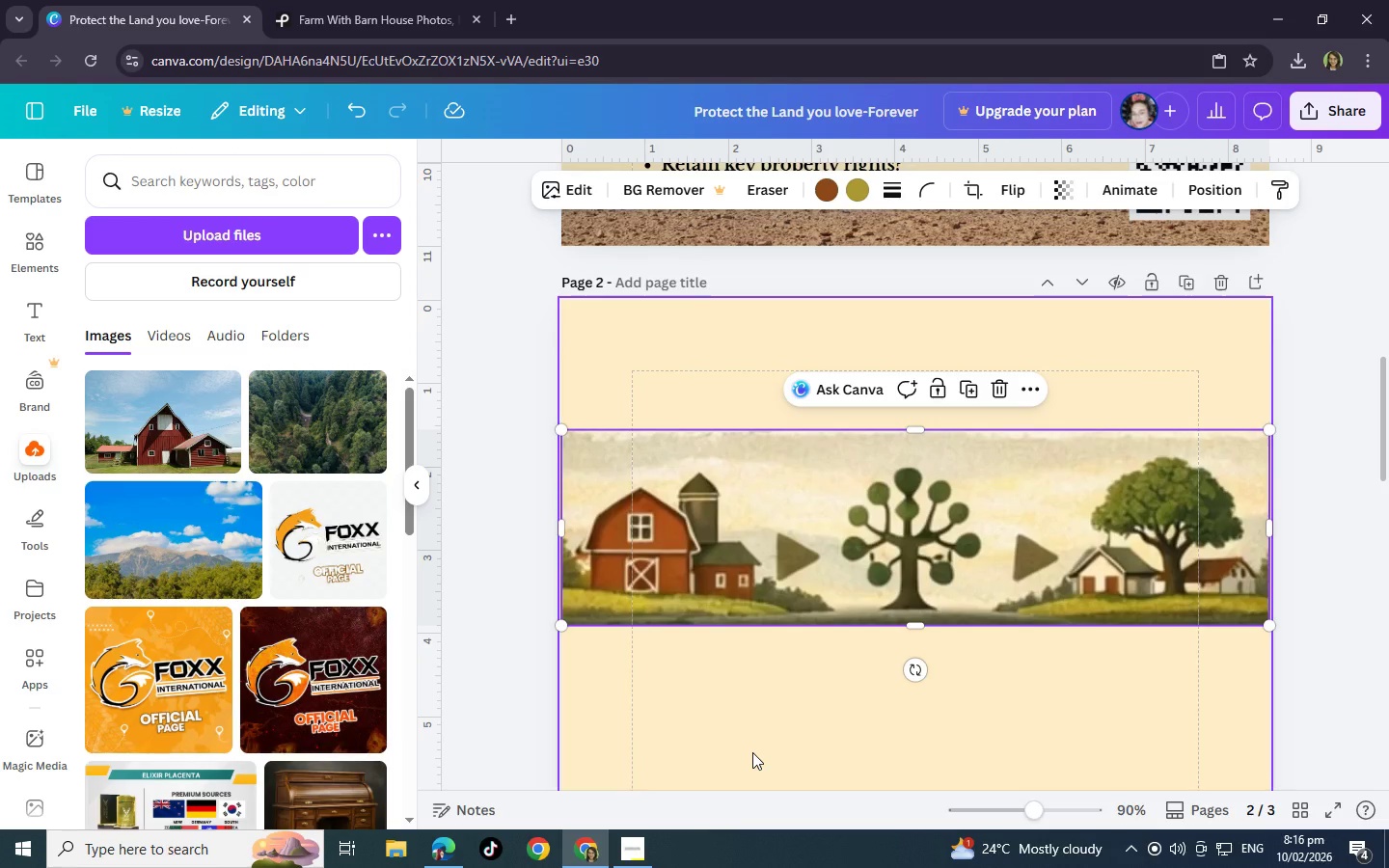 
left_click([870, 758])
 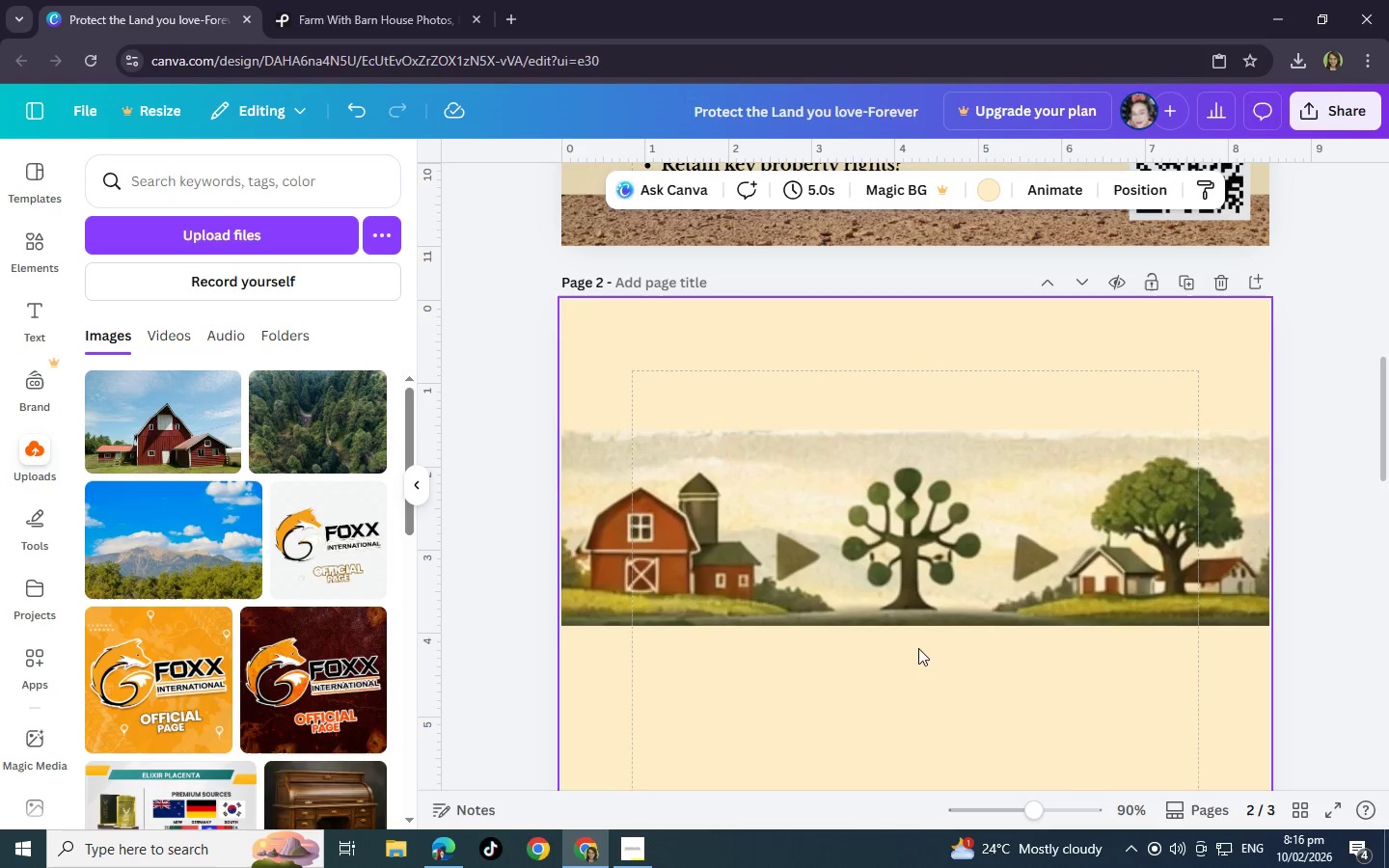 
left_click([951, 572])
 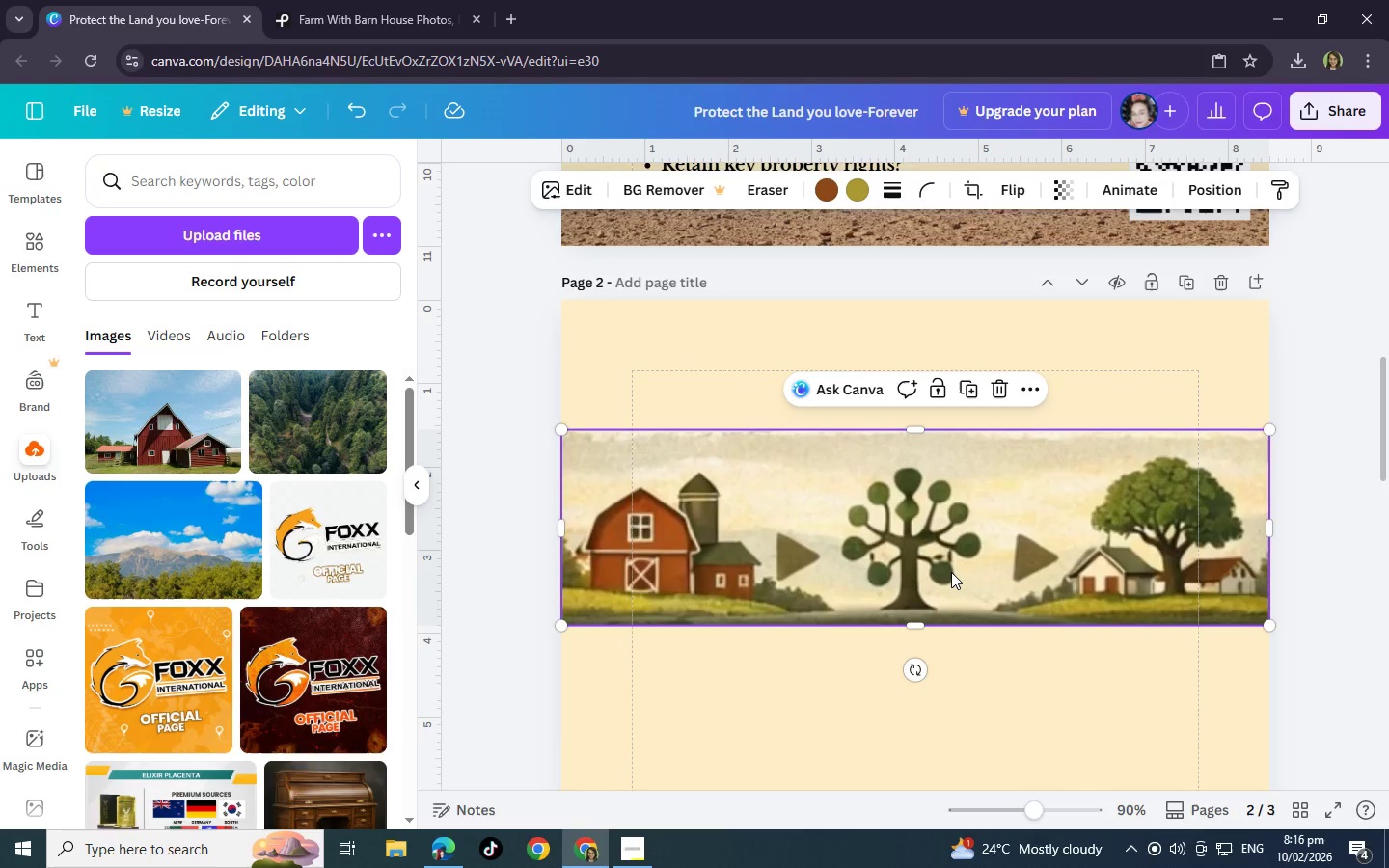 
wait(6.04)
 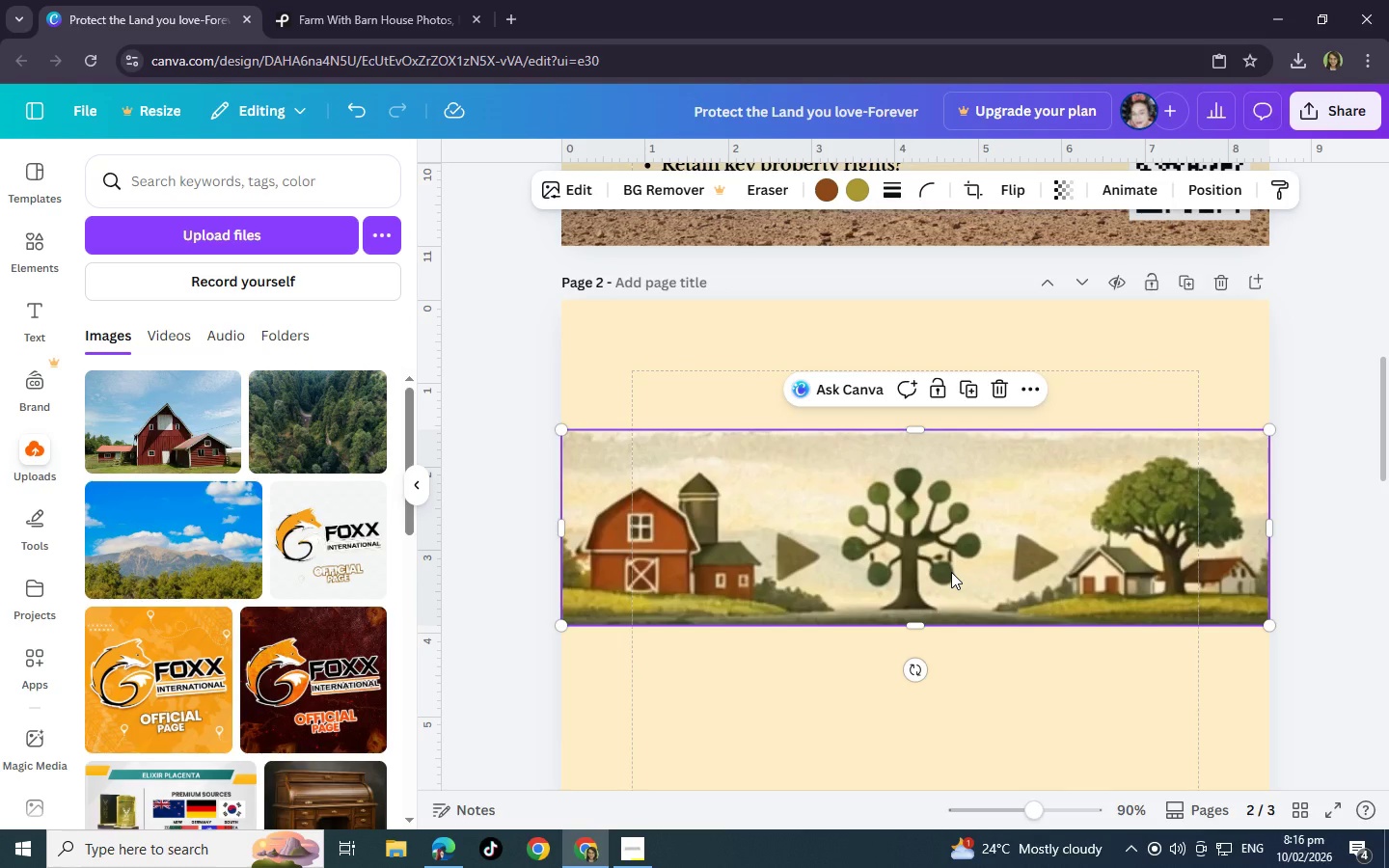 
mouse_move([992, 371])
 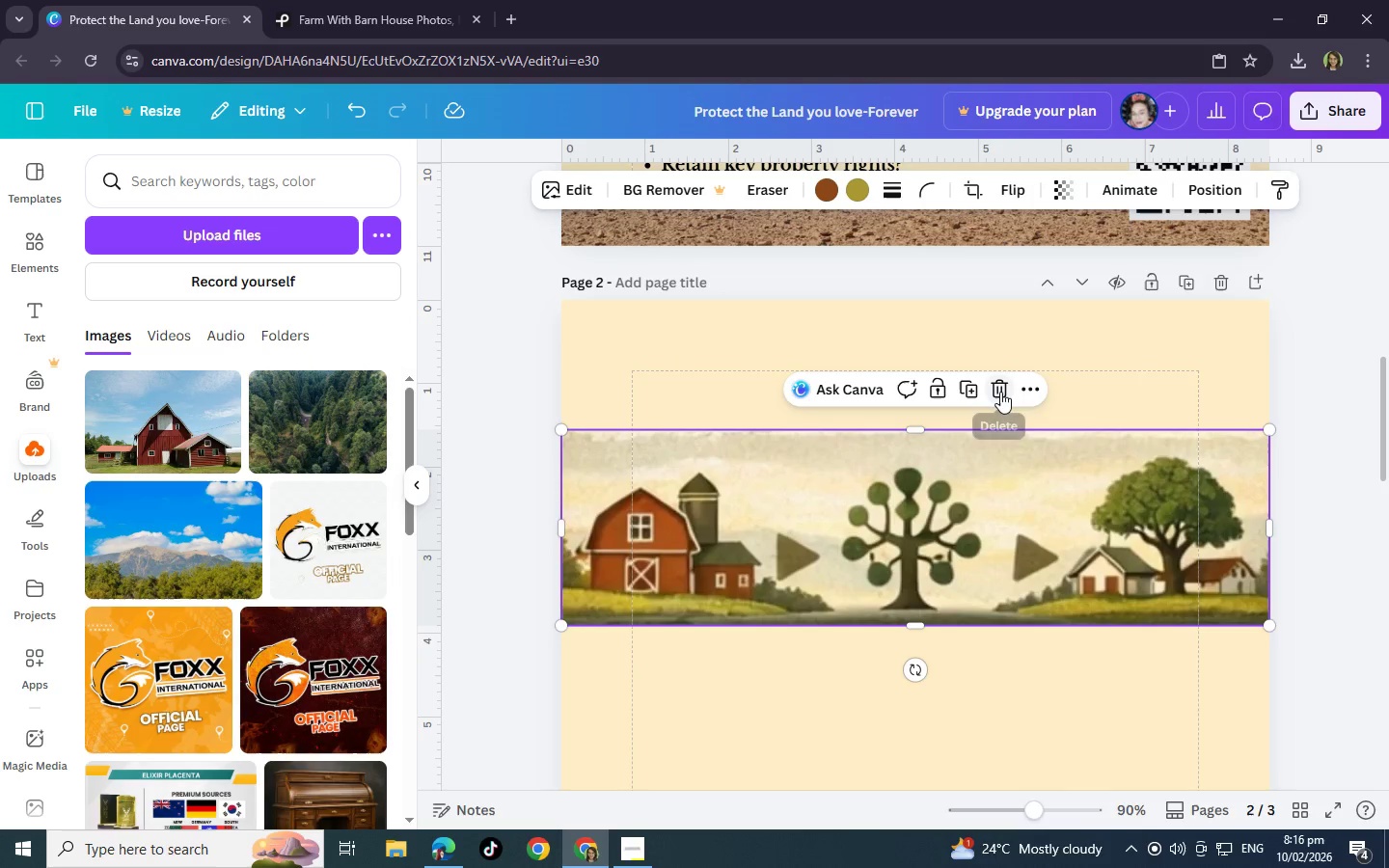 
left_click([1000, 392])
 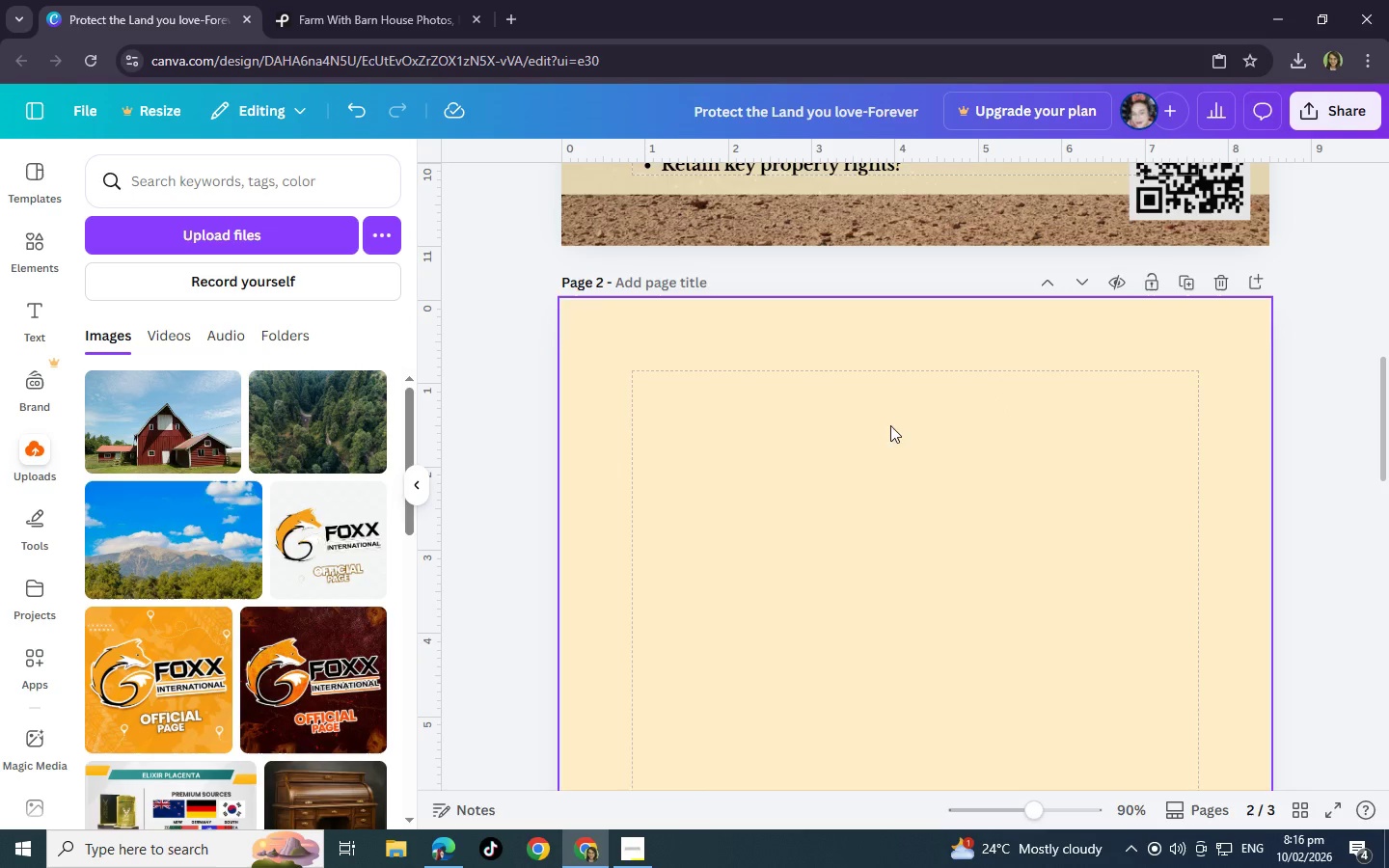 
left_click([140, 402])
 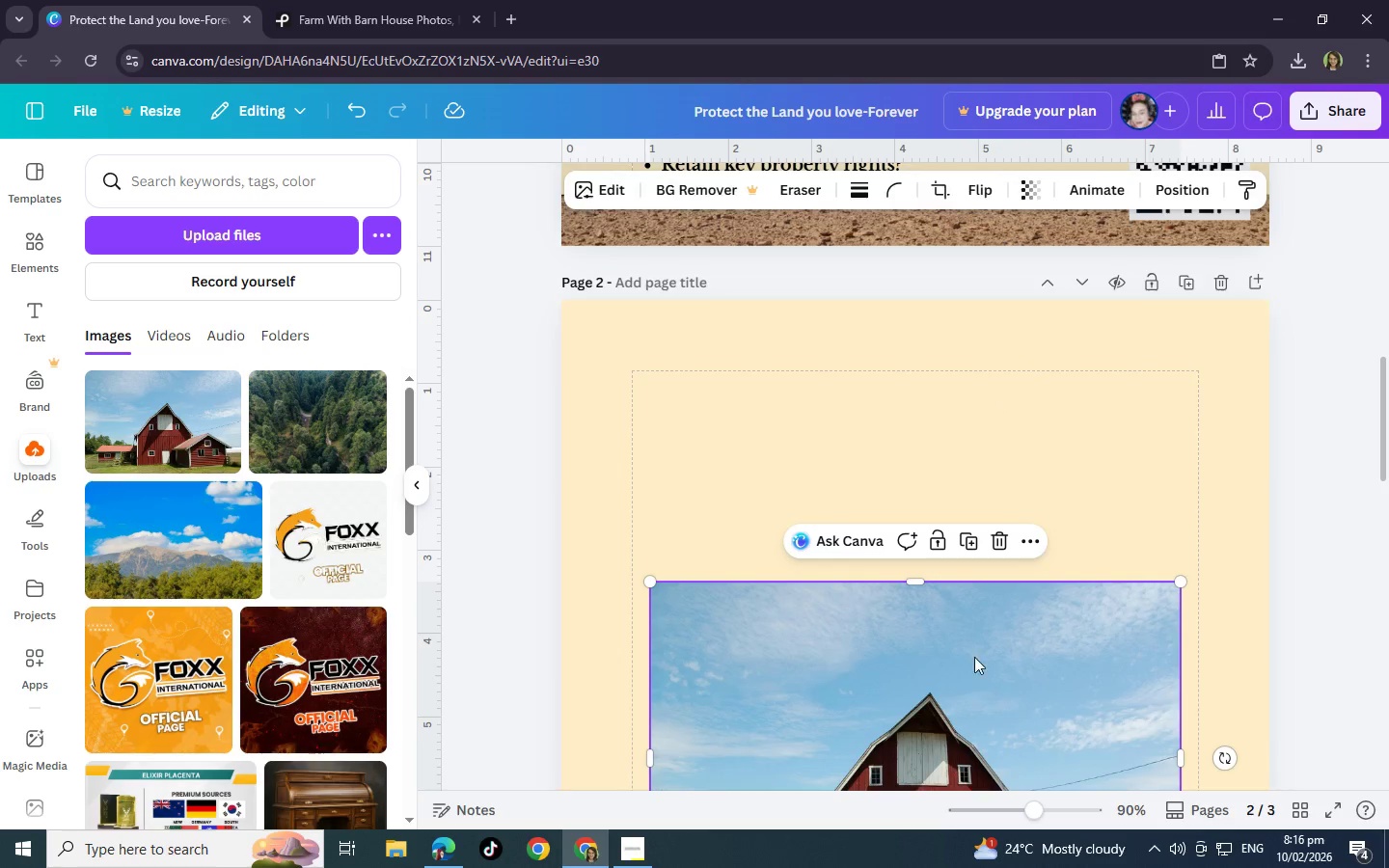 
left_click_drag(start_coordinate=[987, 687], to_coordinate=[912, 438])
 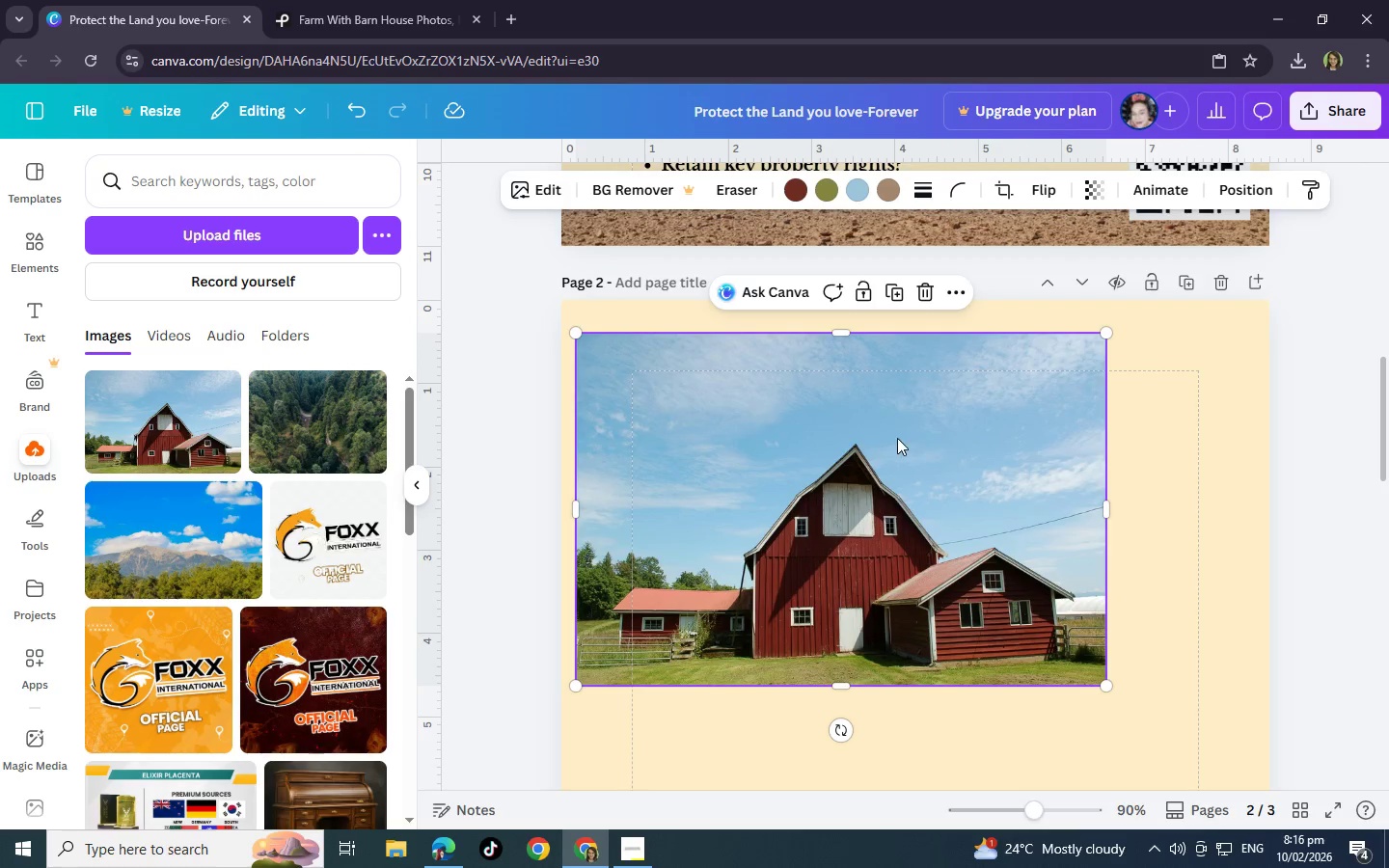 
wait(5.53)
 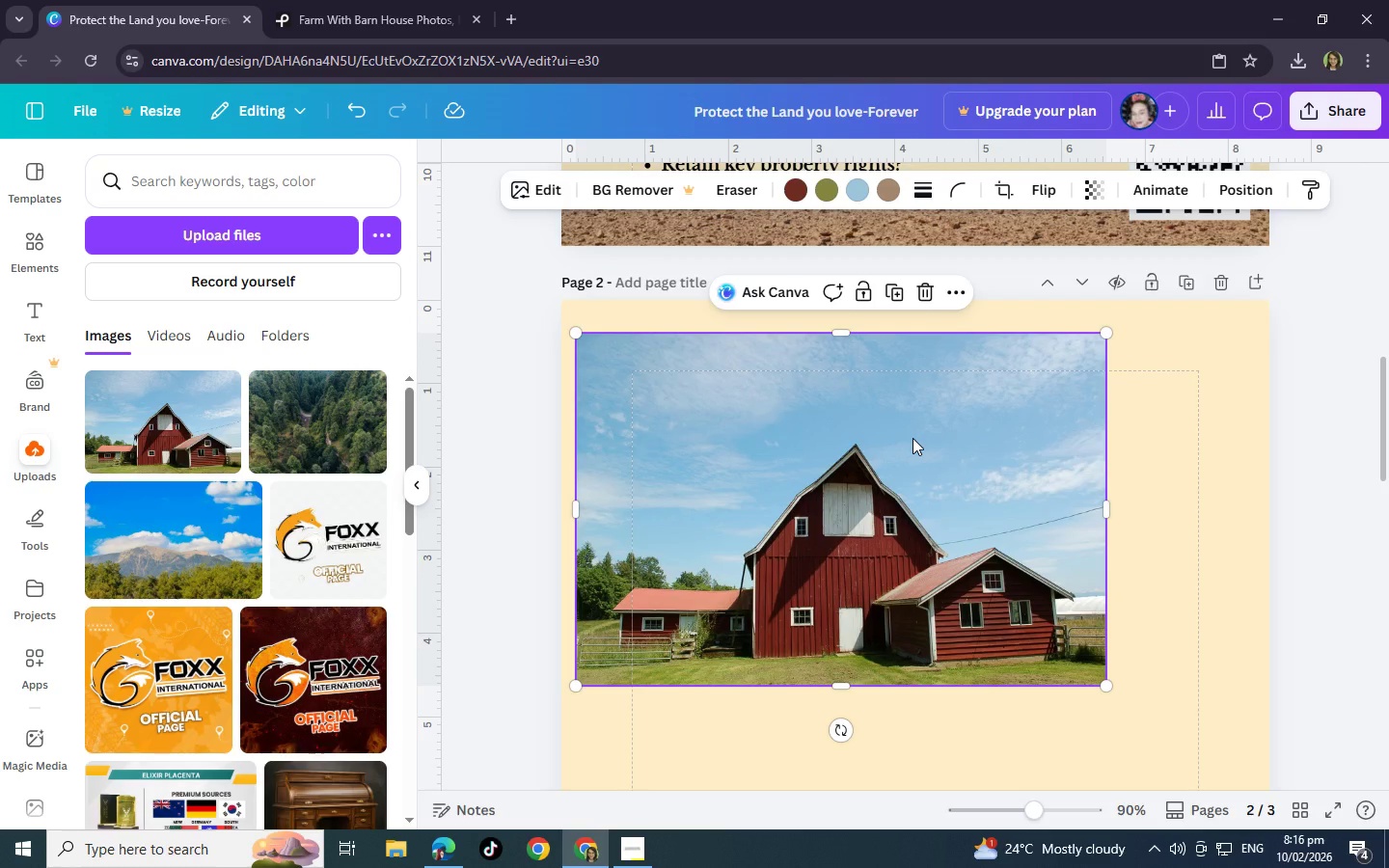 
left_click([13, 666])
 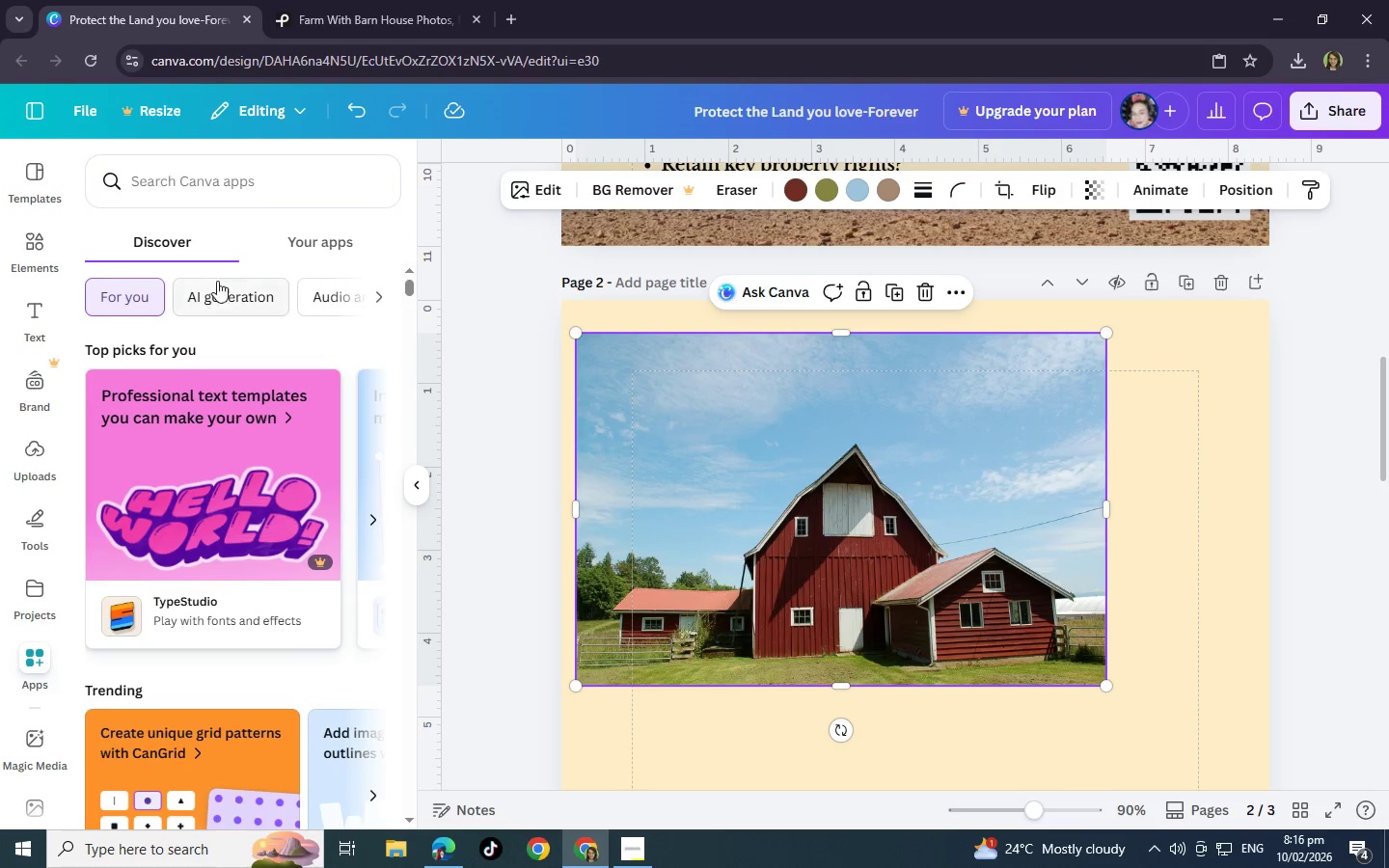 
left_click([308, 237])
 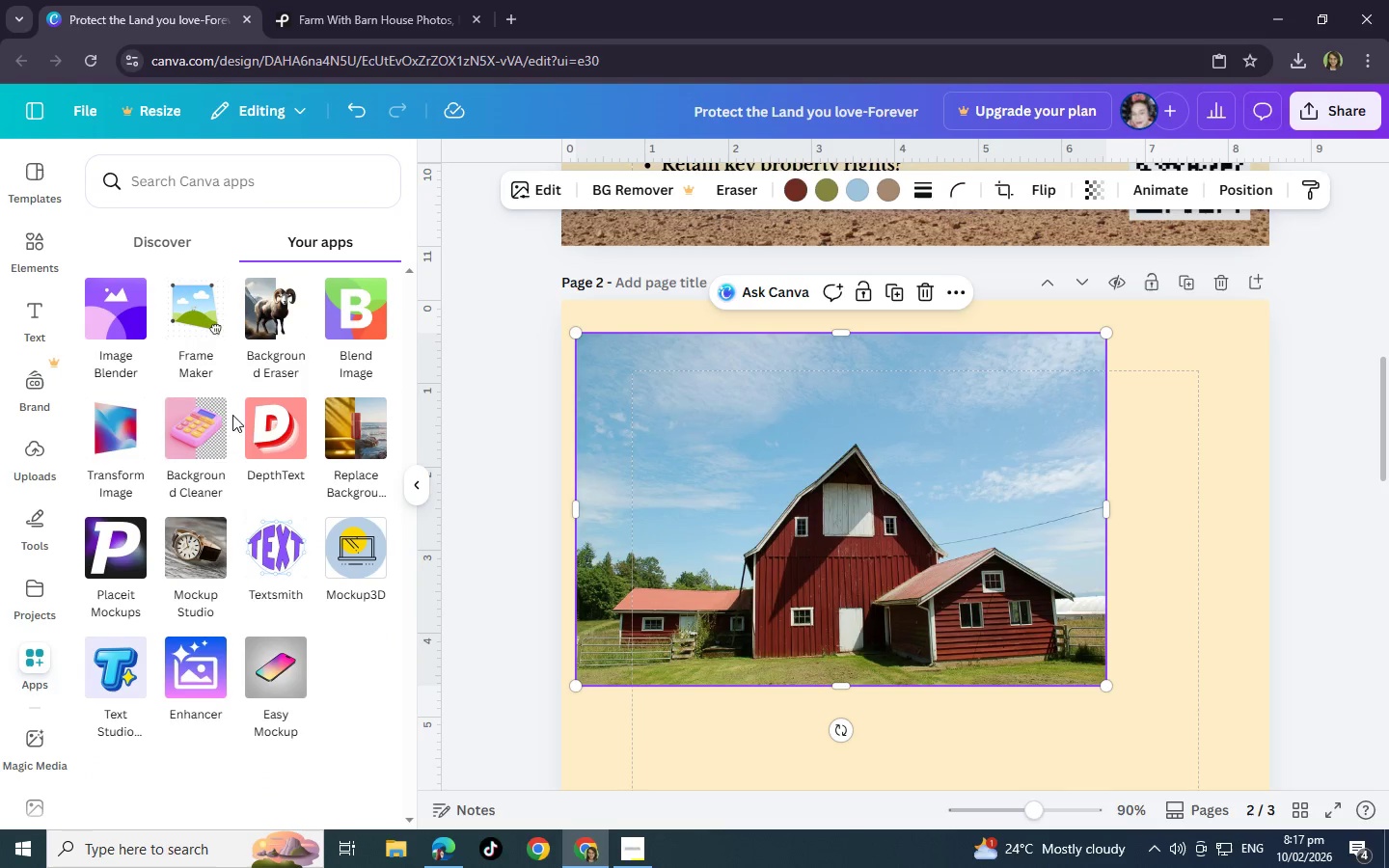 
left_click([186, 435])
 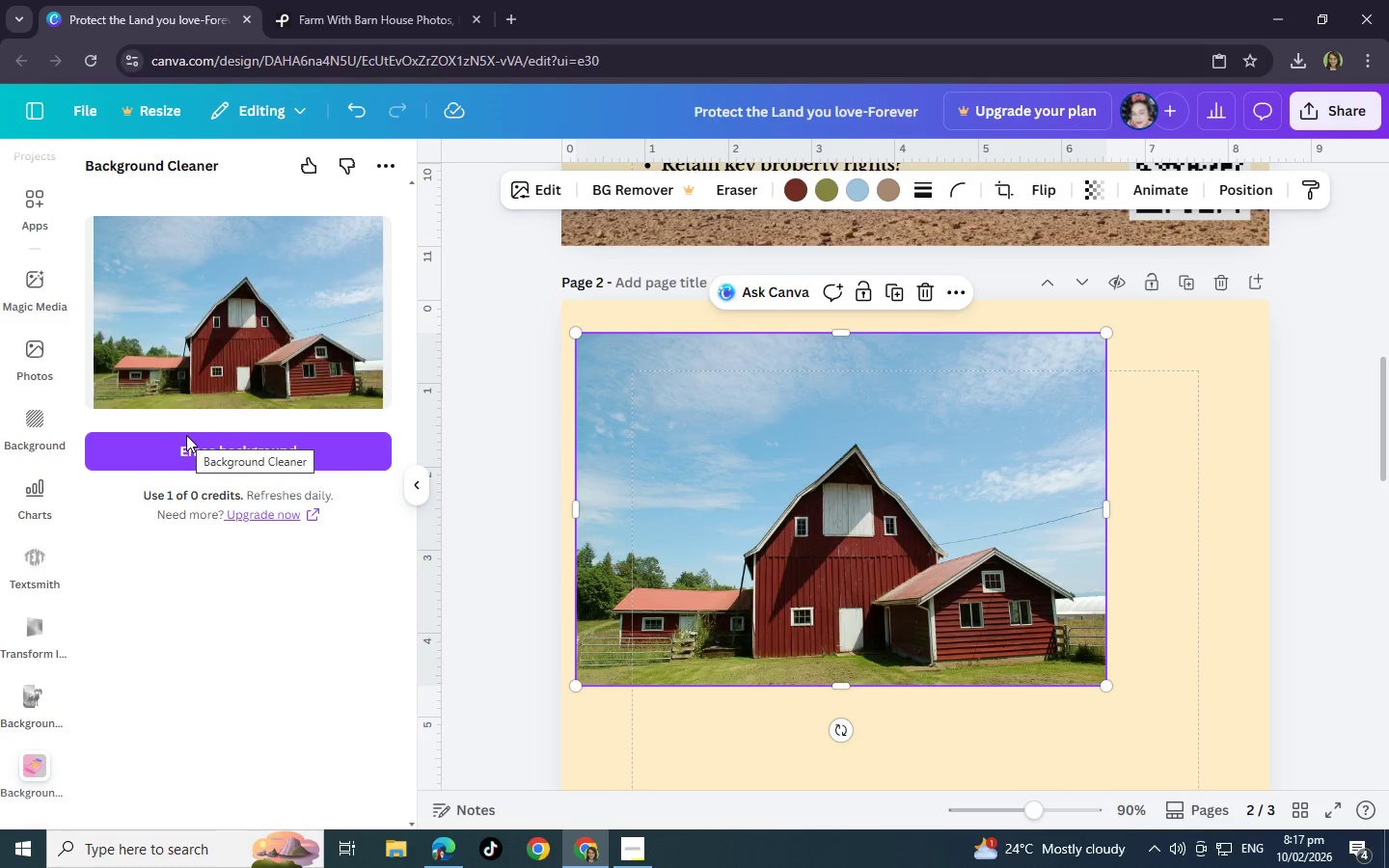 
left_click([291, 454])
 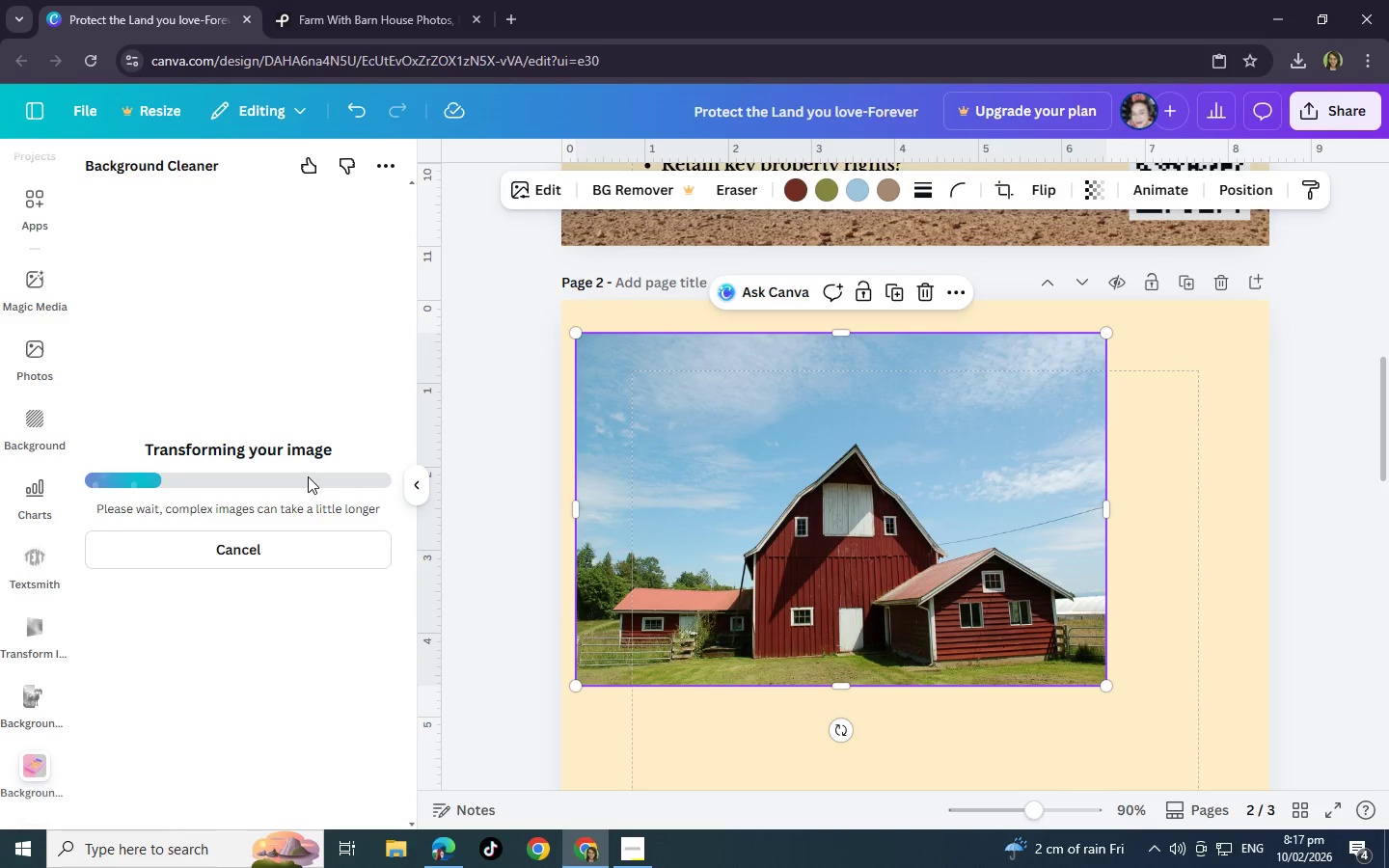 
wait(47.95)
 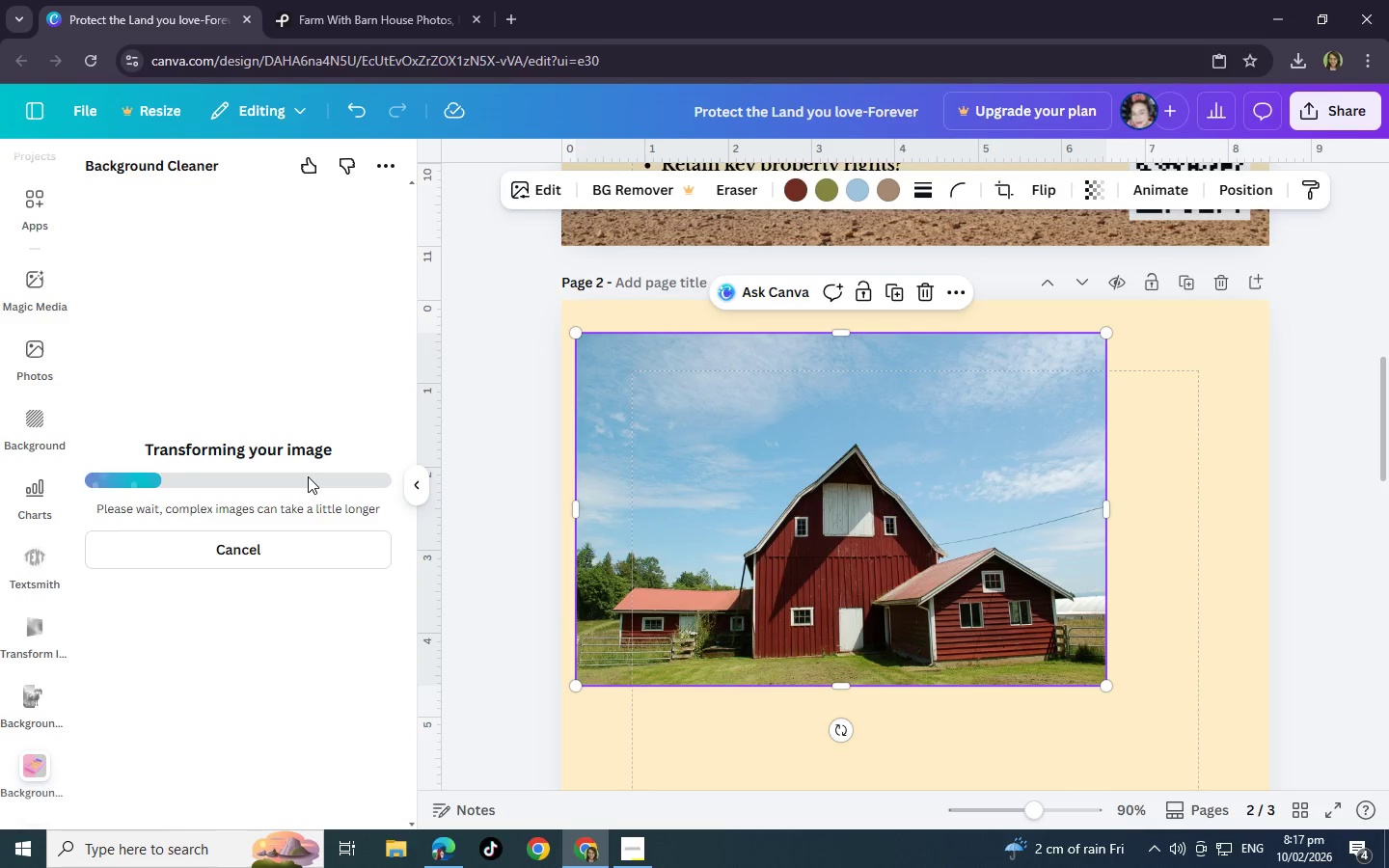 
scroll: coordinate [242, 680], scroll_direction: down, amount: 2.0
 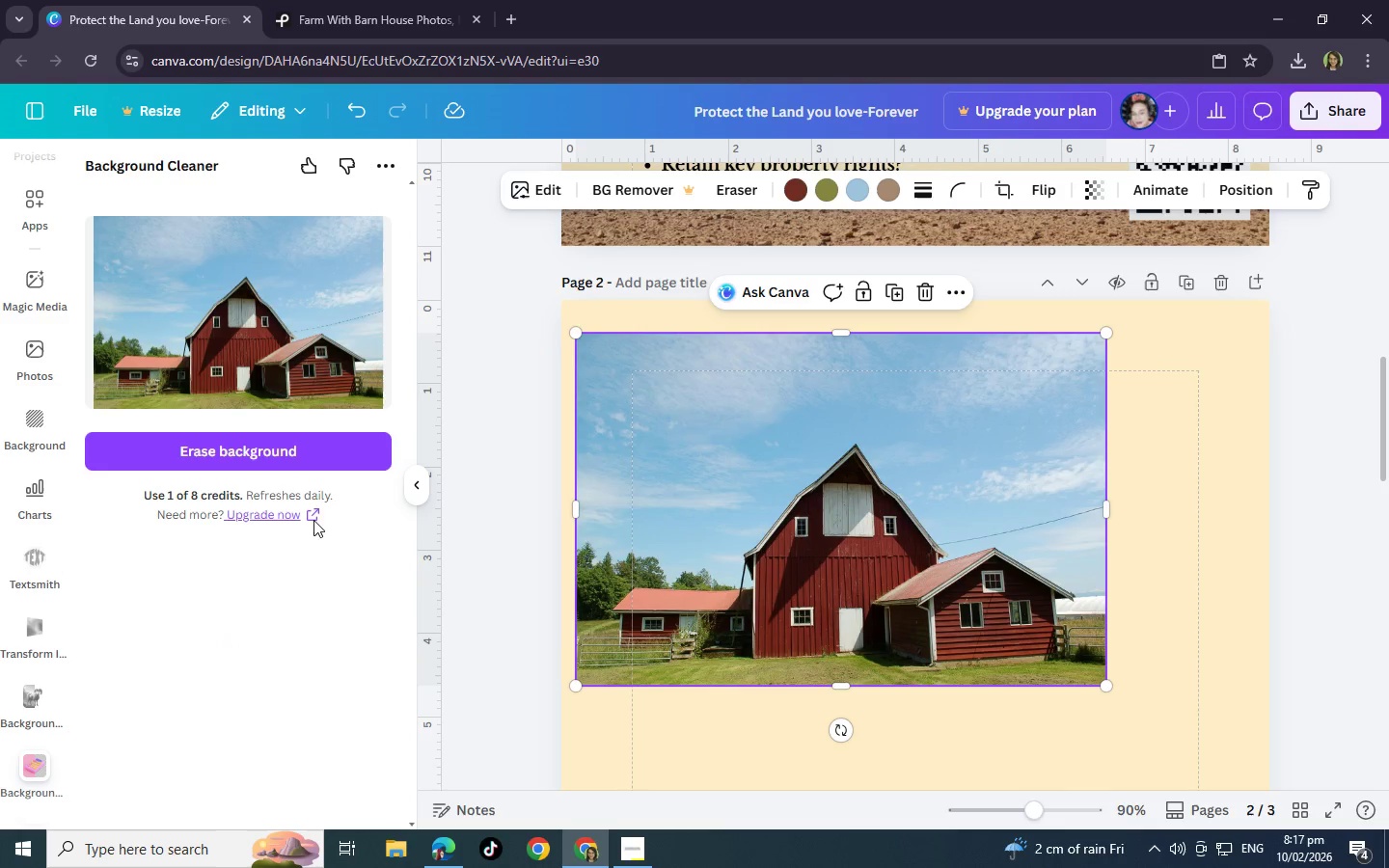 
left_click([331, 449])
 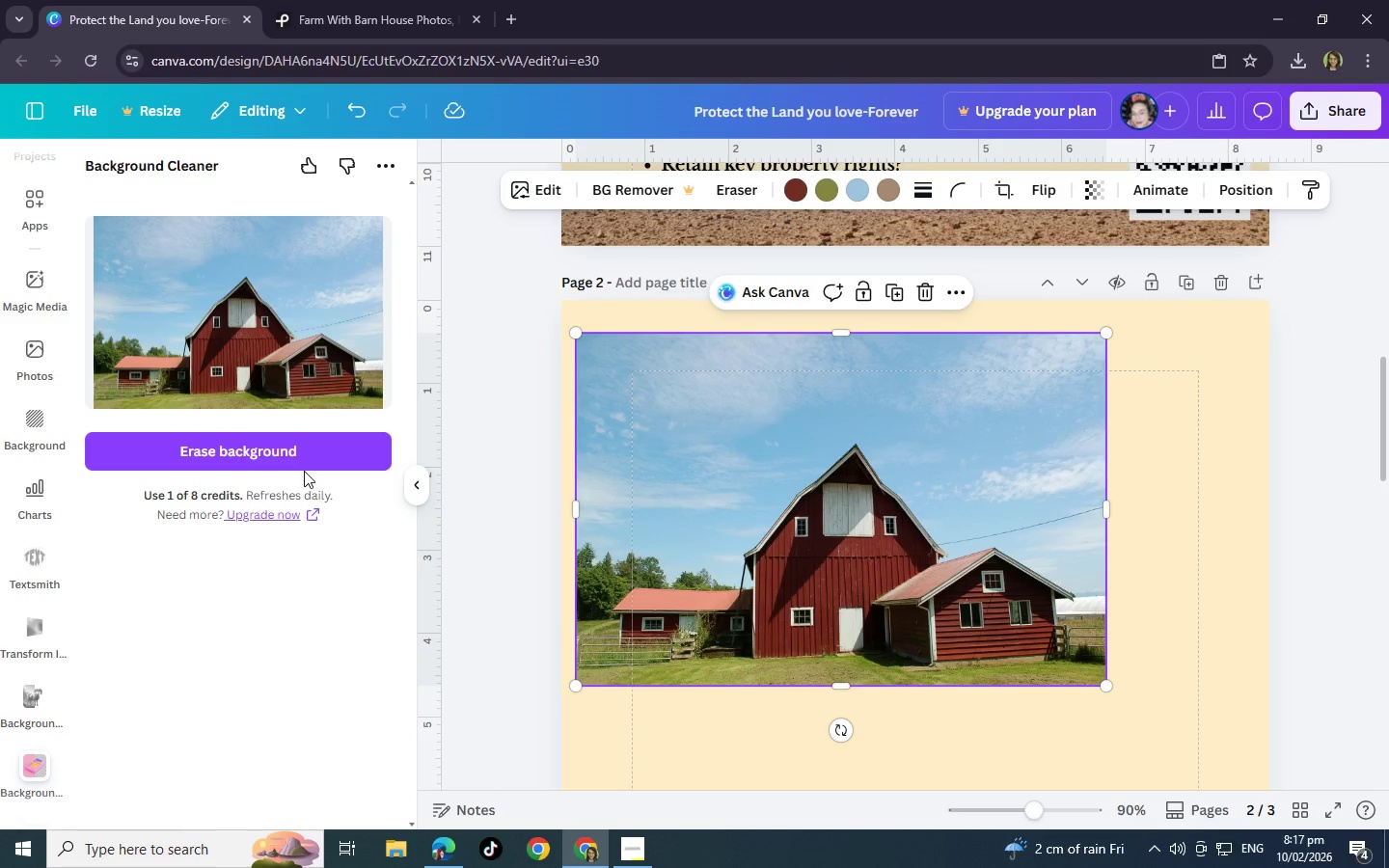 
scroll: coordinate [683, 643], scroll_direction: down, amount: 3.0
 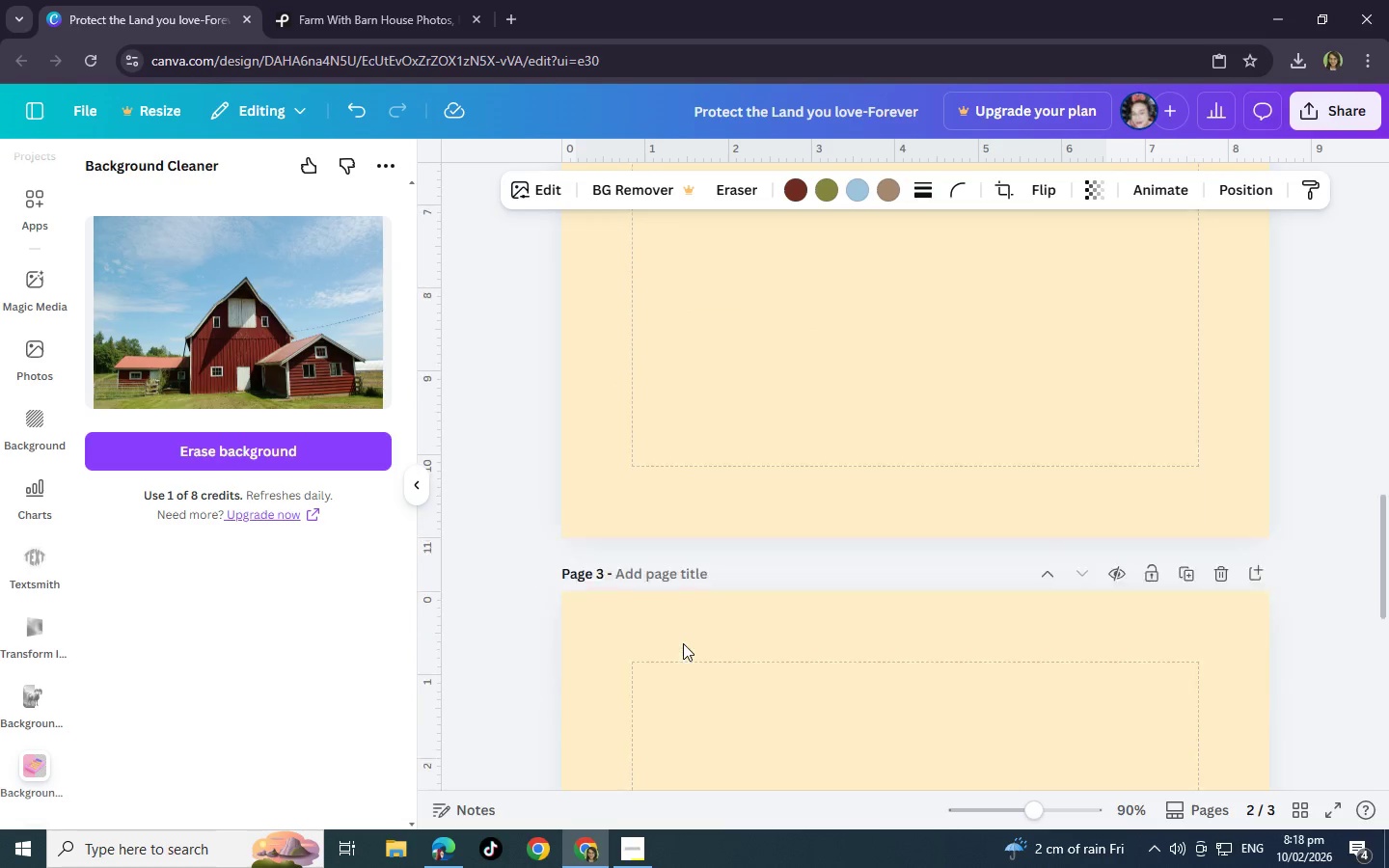 
scroll: coordinate [683, 643], scroll_direction: up, amount: 9.0
 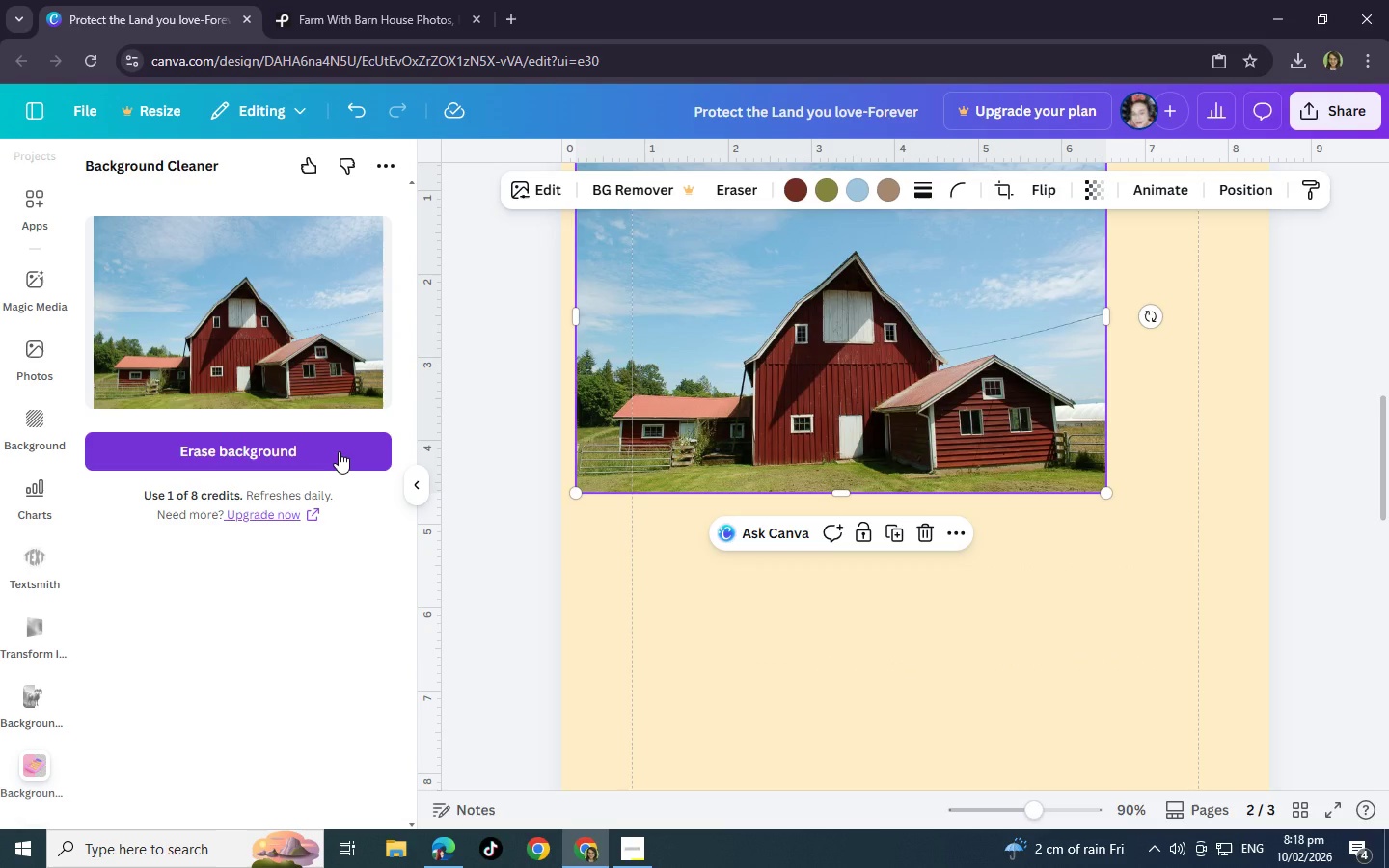 
left_click([339, 451])
 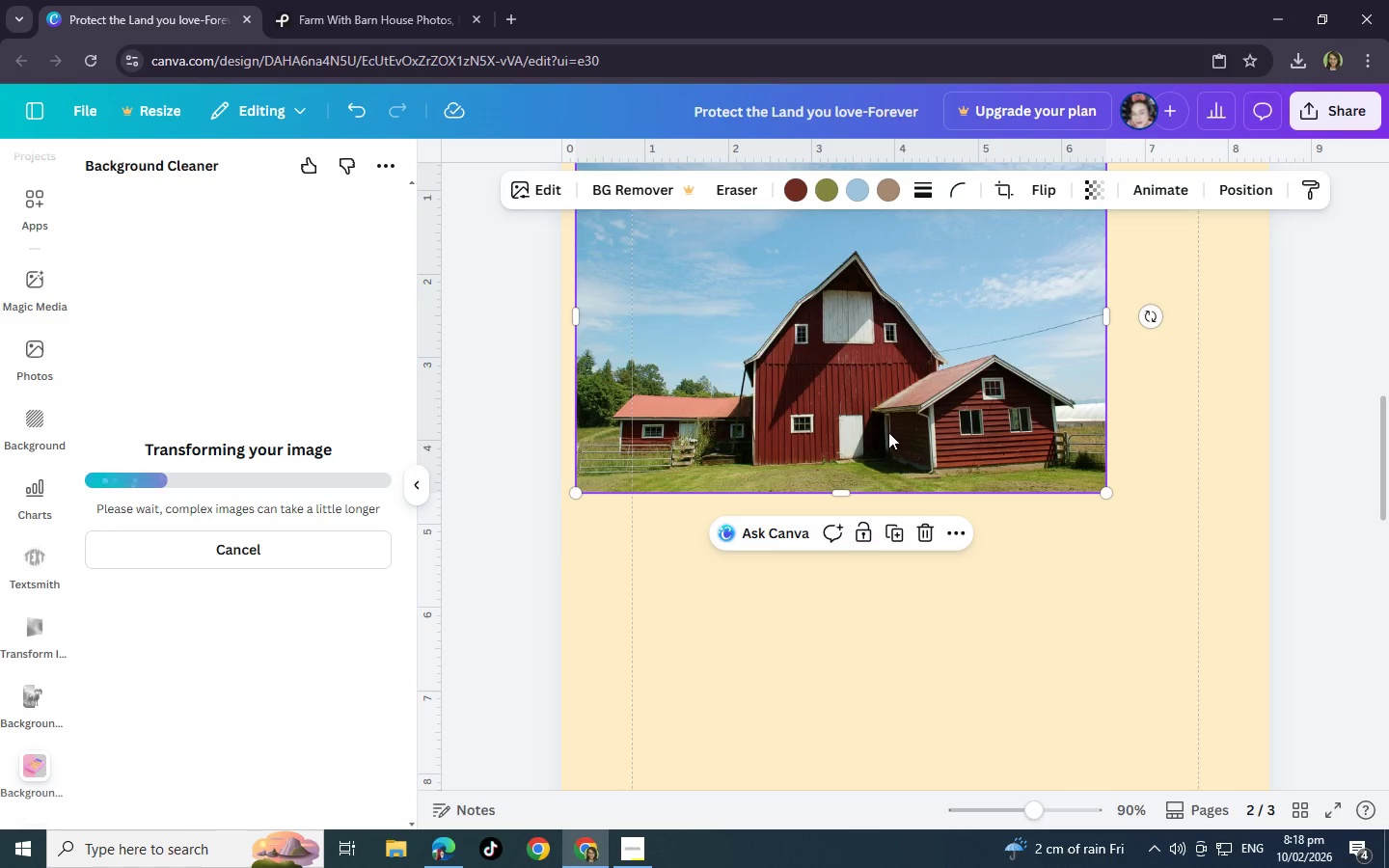 
wait(17.56)
 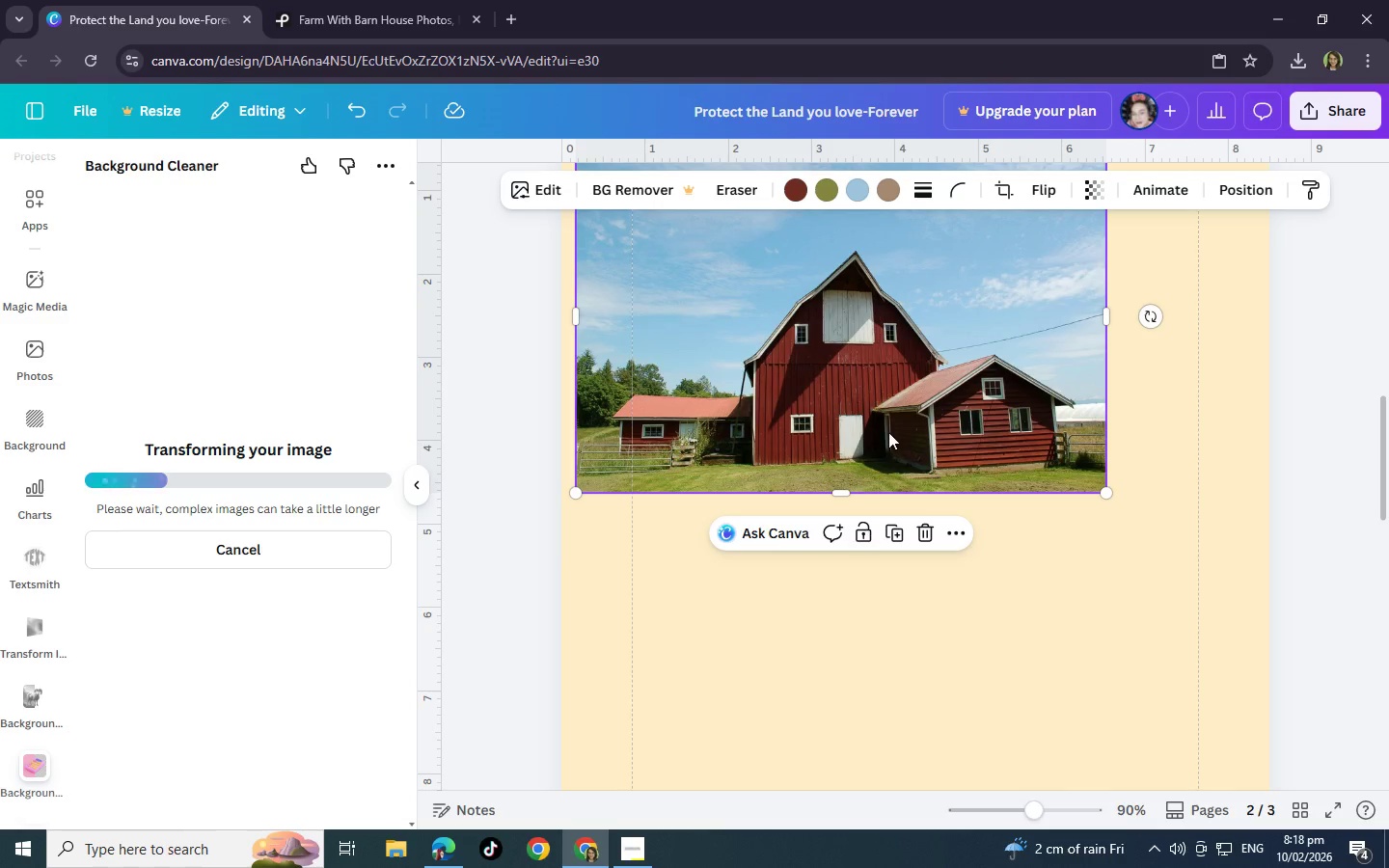 
scroll: coordinate [1332, 524], scroll_direction: up, amount: 5.0
 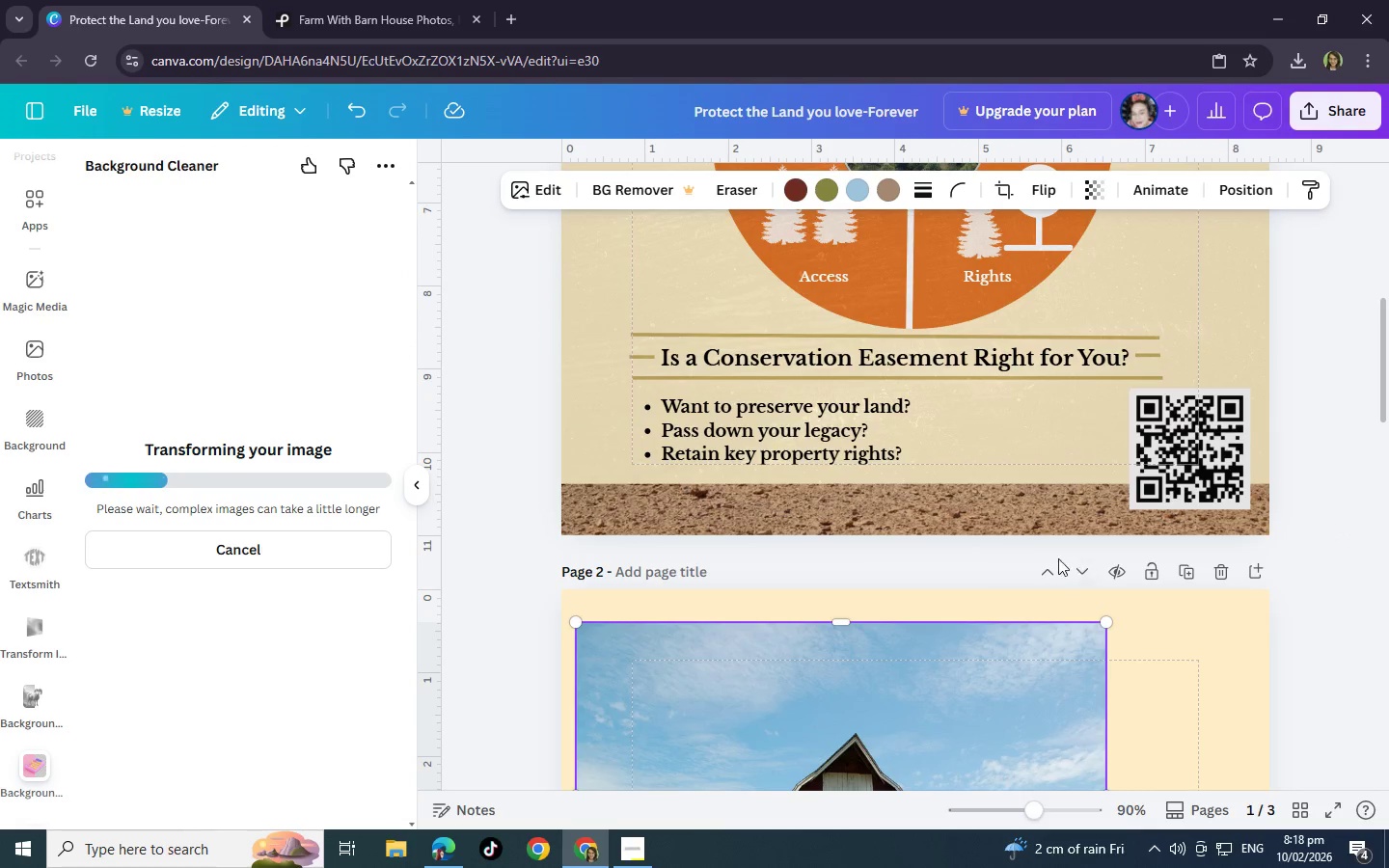 
scroll: coordinate [52, 642], scroll_direction: down, amount: 9.0
 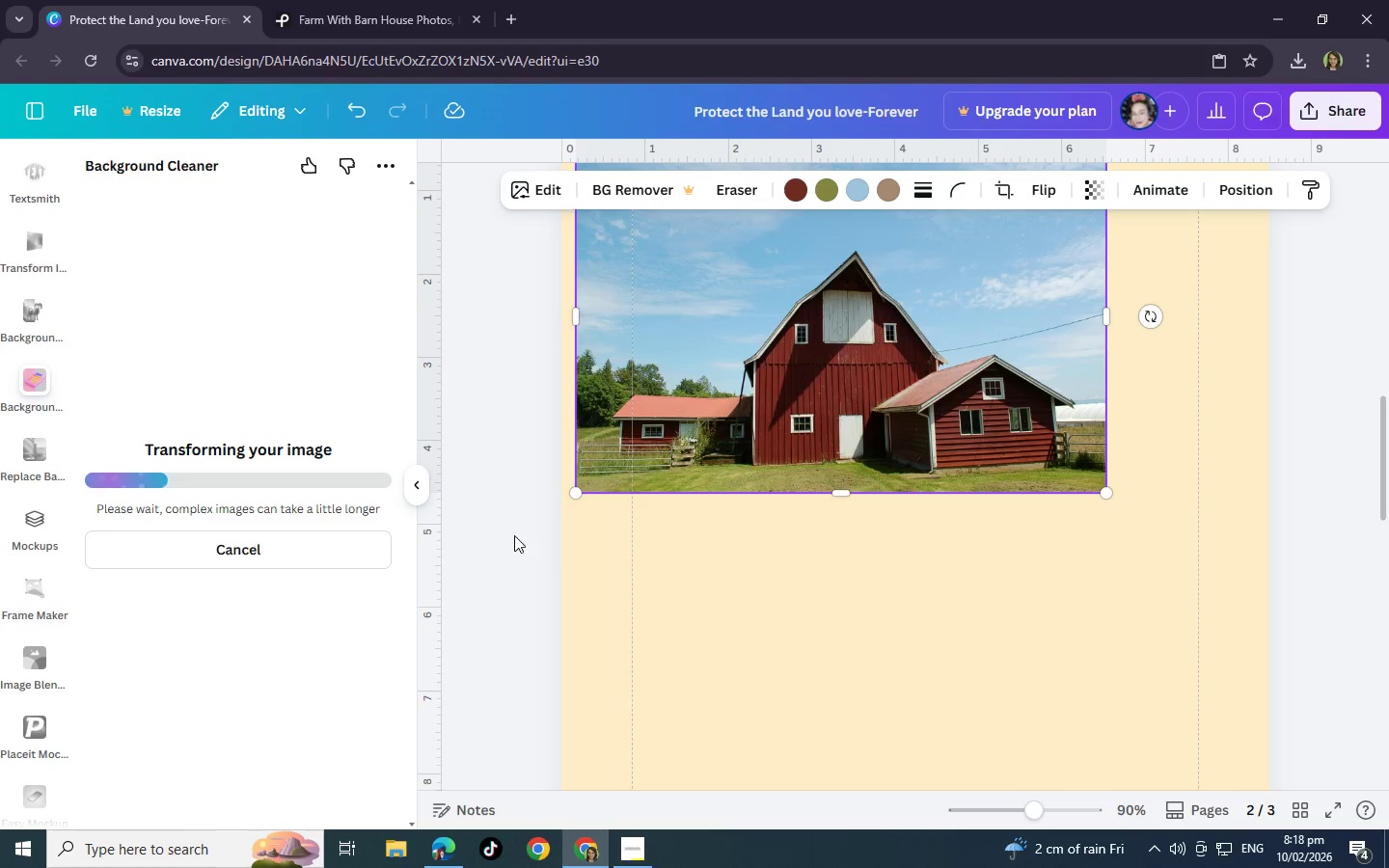 
mouse_move([803, 518])
 